 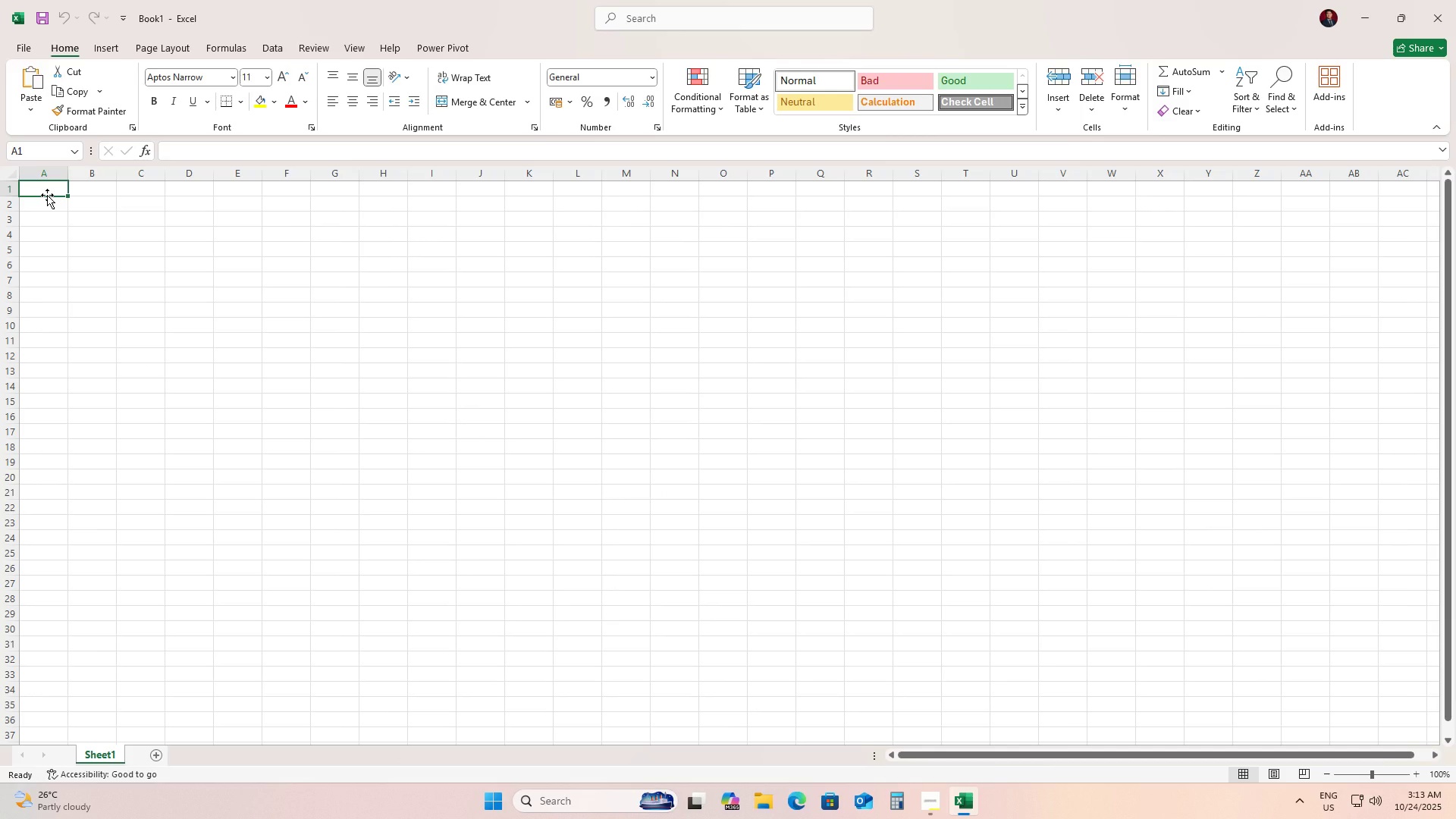 
key(Control+S)
 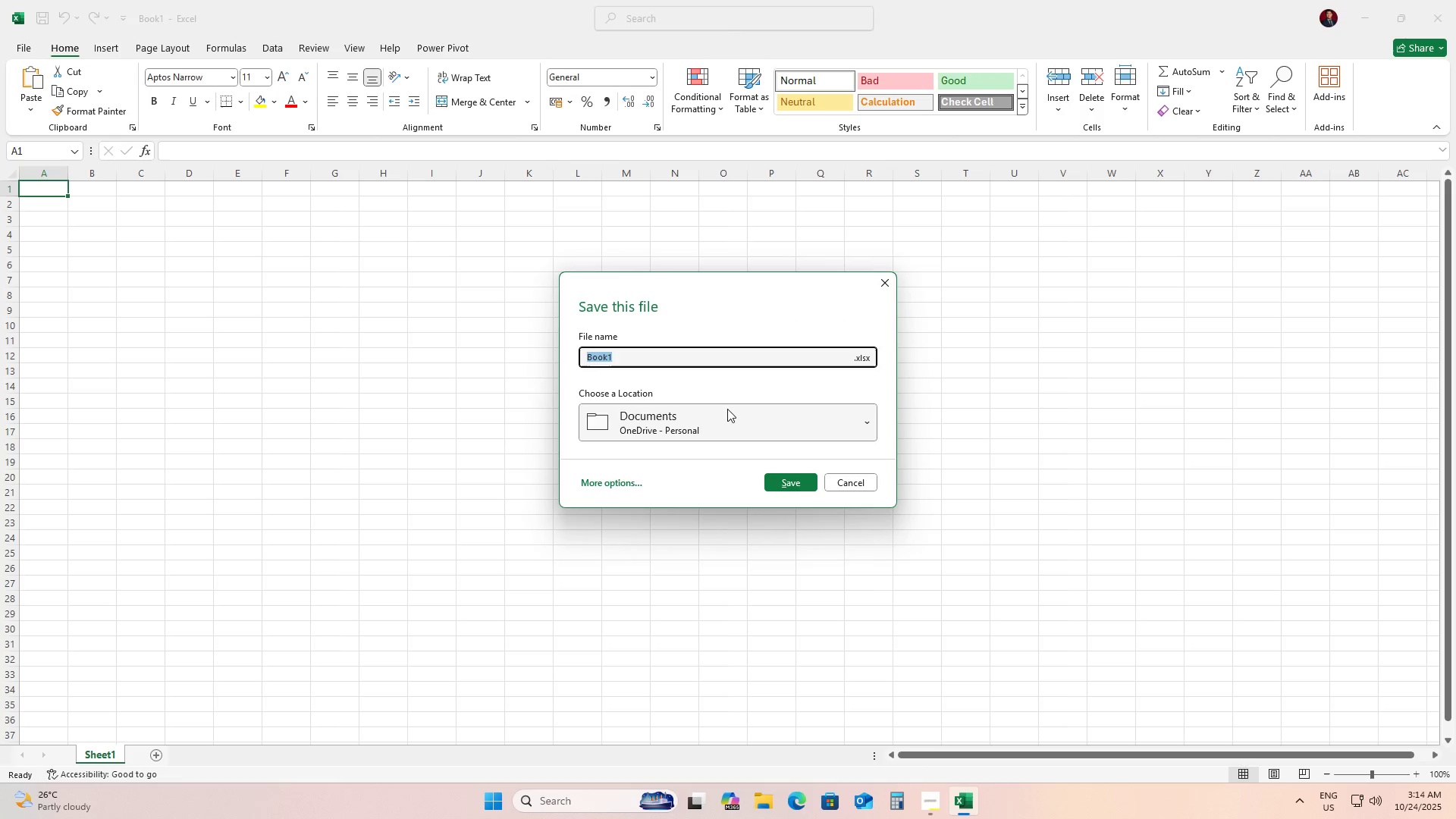 
left_click([727, 409])
 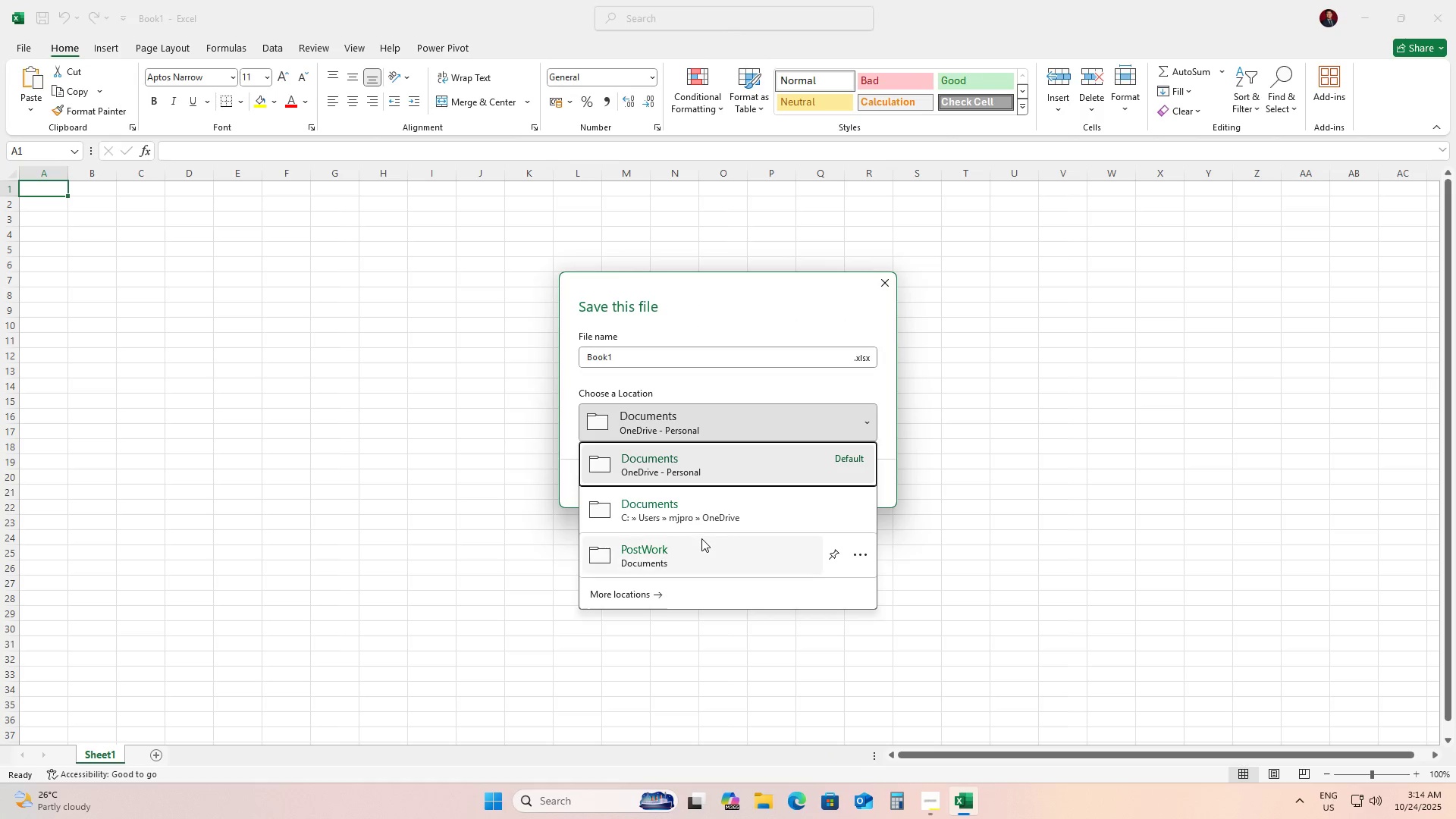 
left_click([699, 544])
 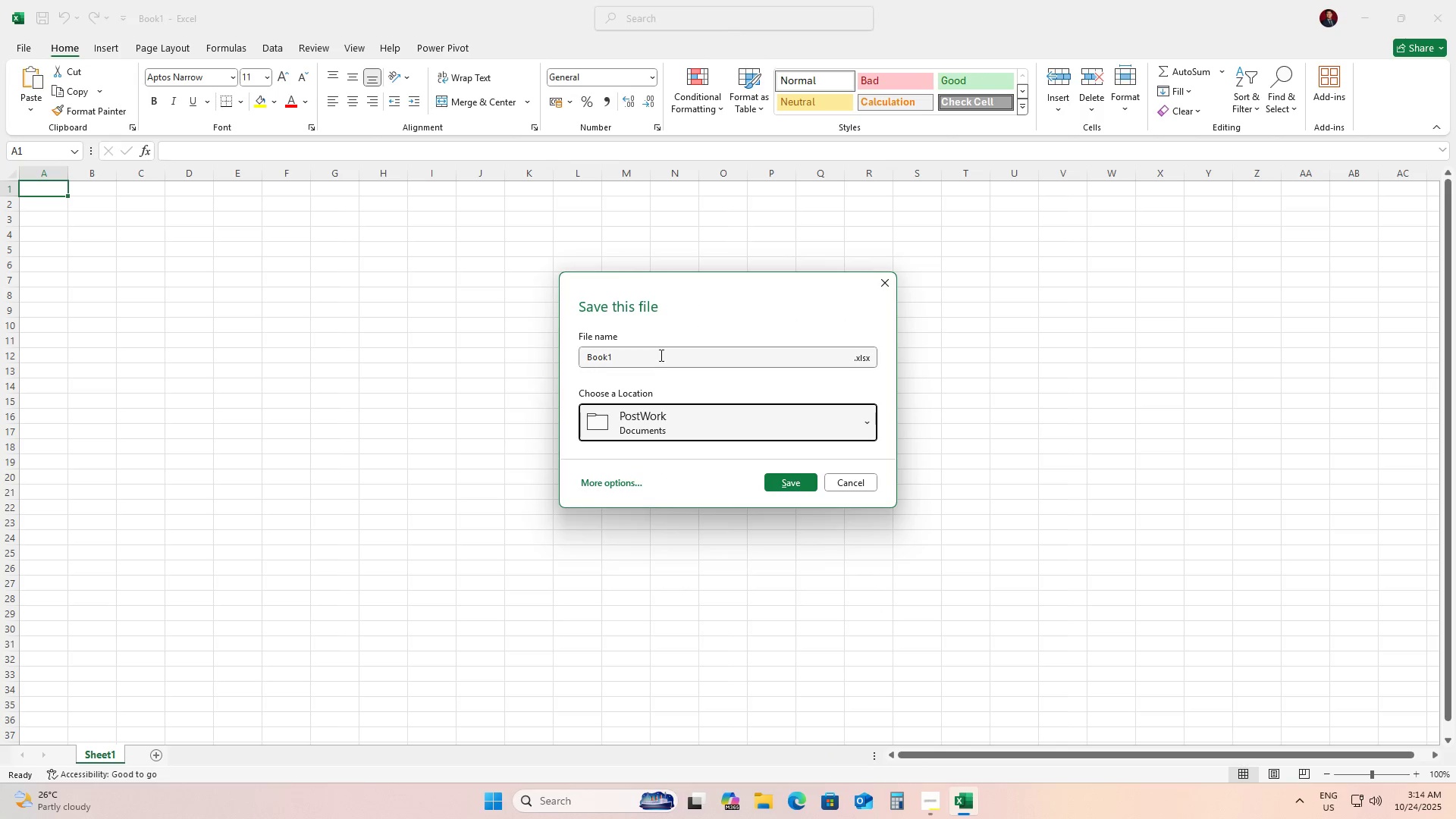 
left_click([660, 355])
 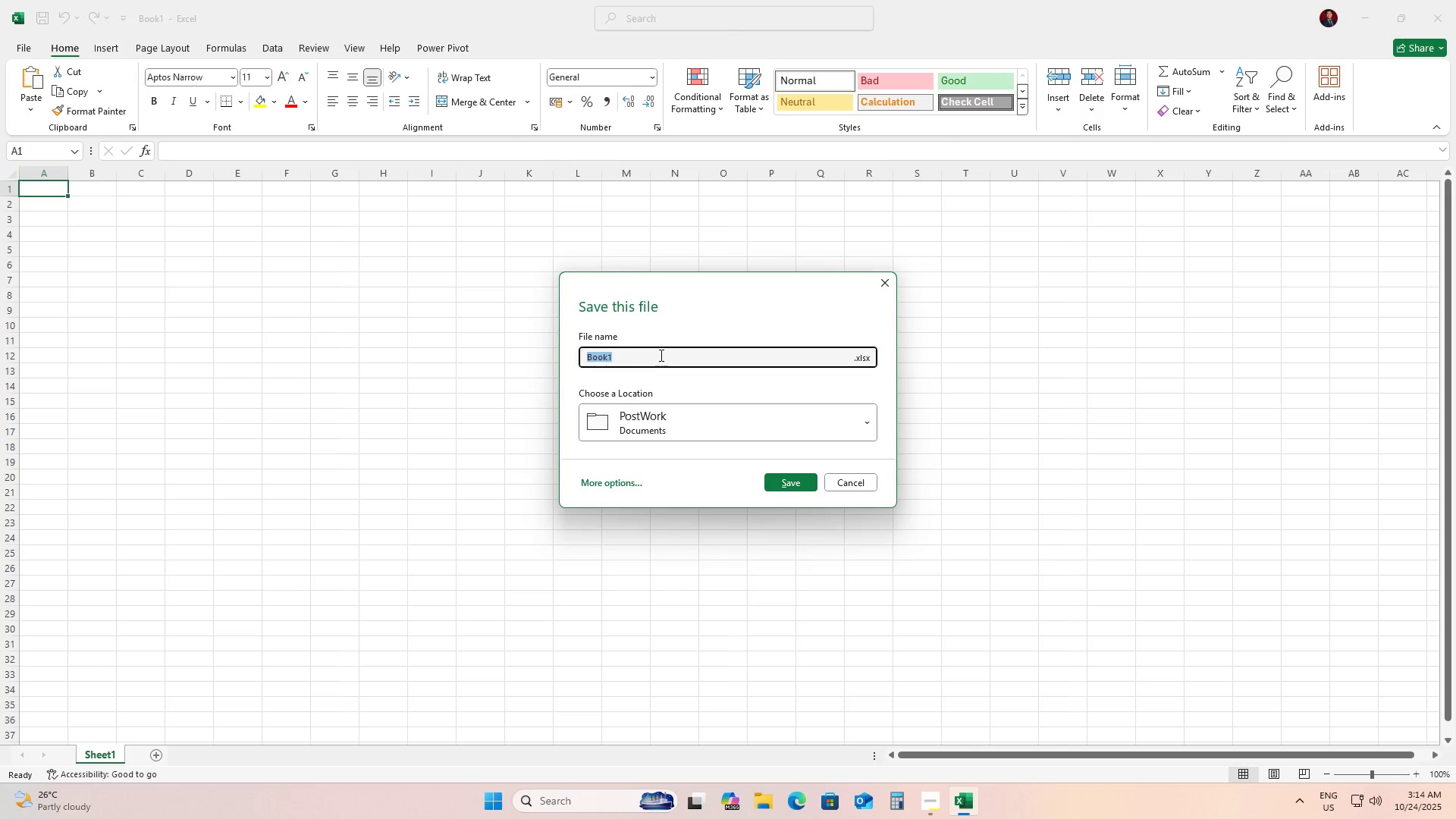 
type(Lead Contact Quick List)
 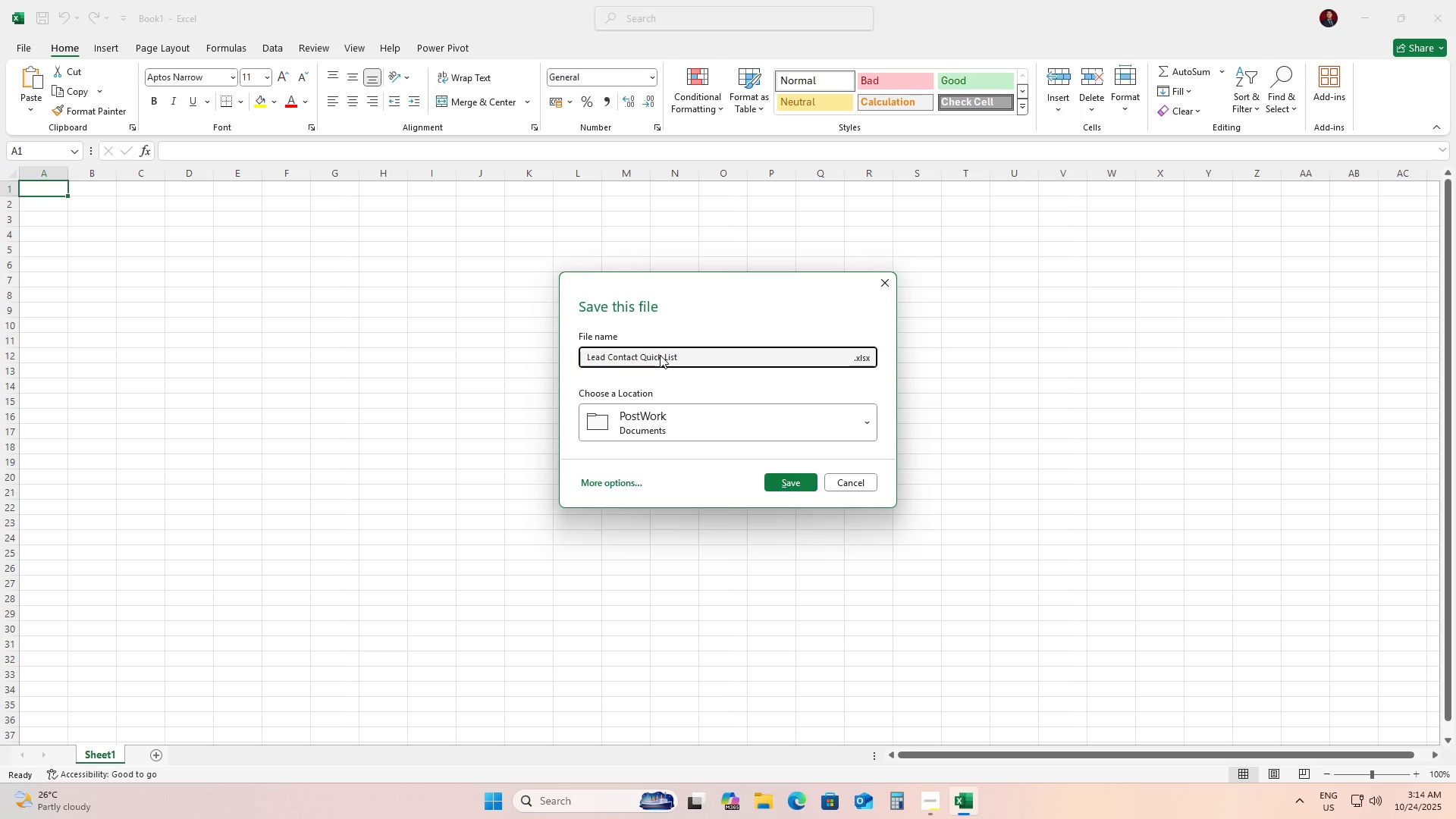 
key(Enter)
 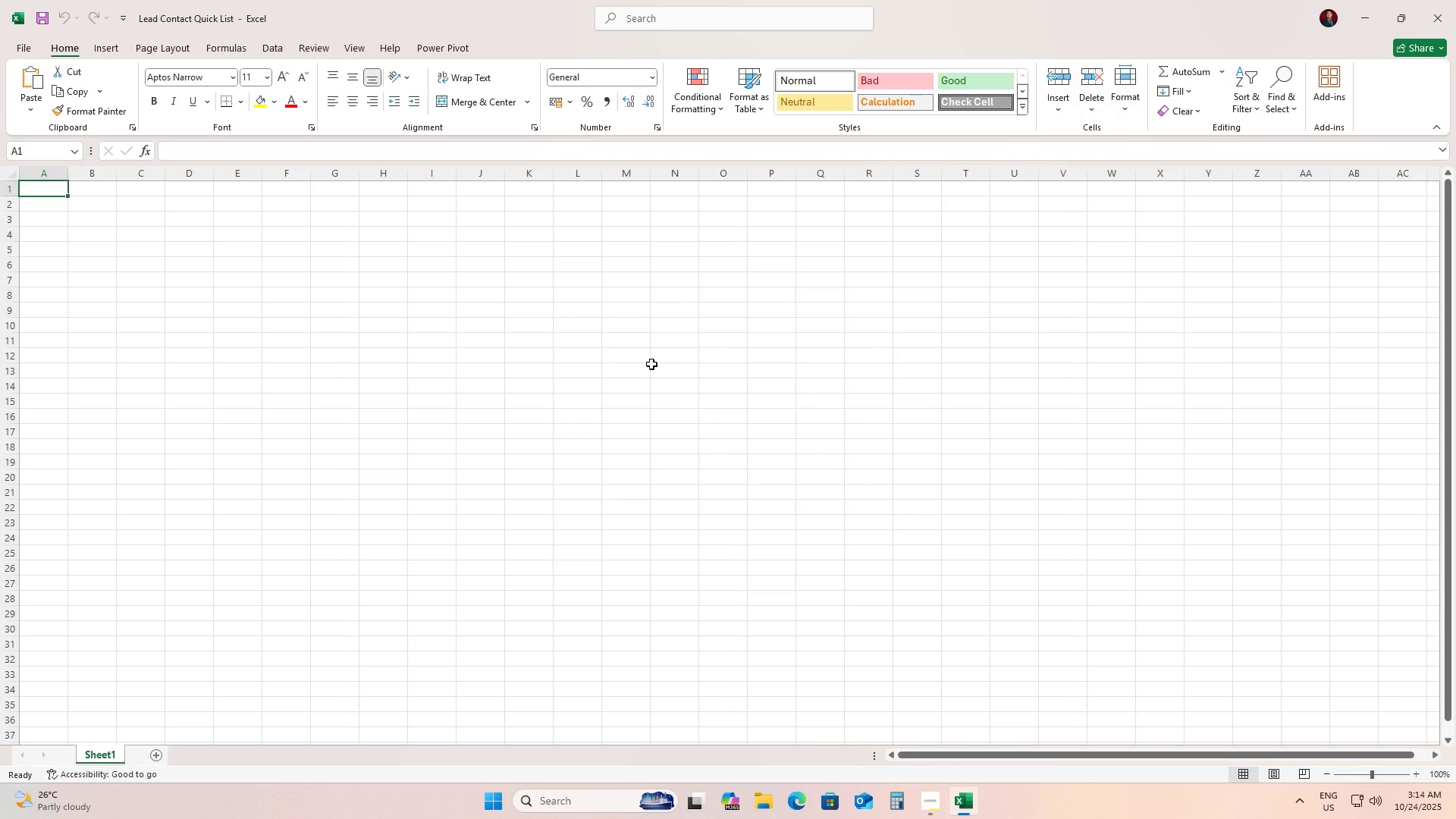 
double_click([96, 756])
 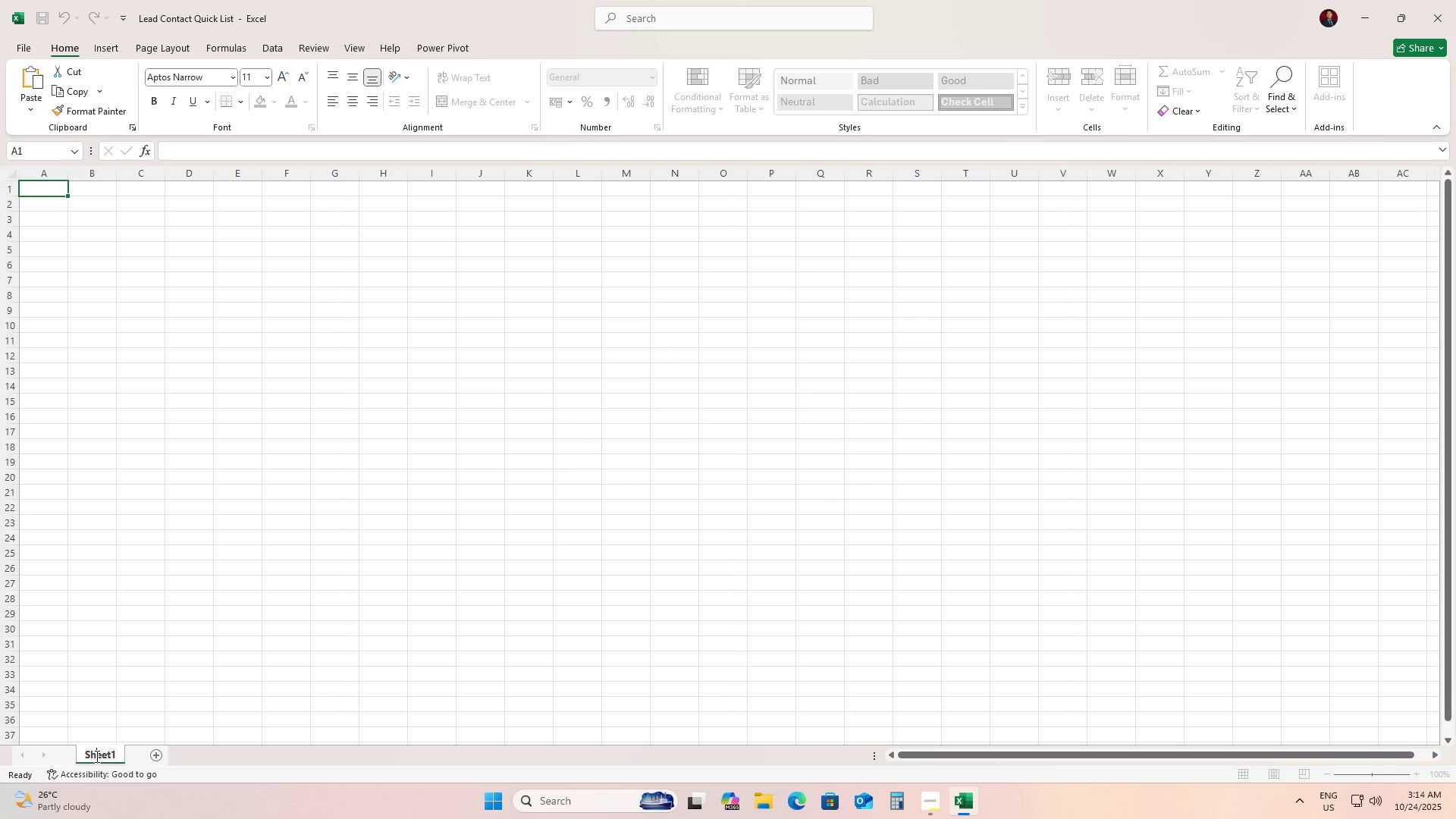 
triple_click([96, 756])
 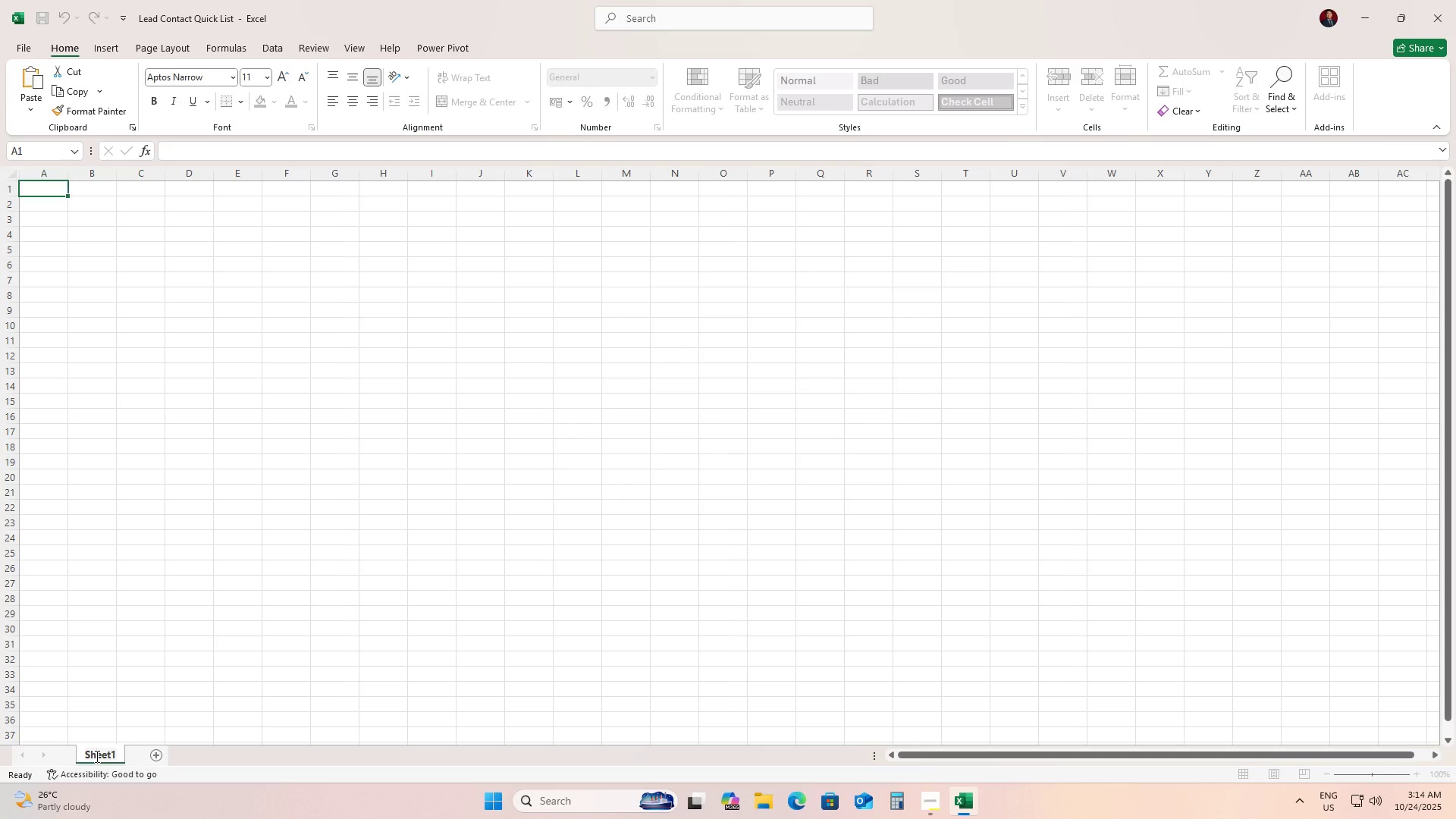 
triple_click([96, 756])
 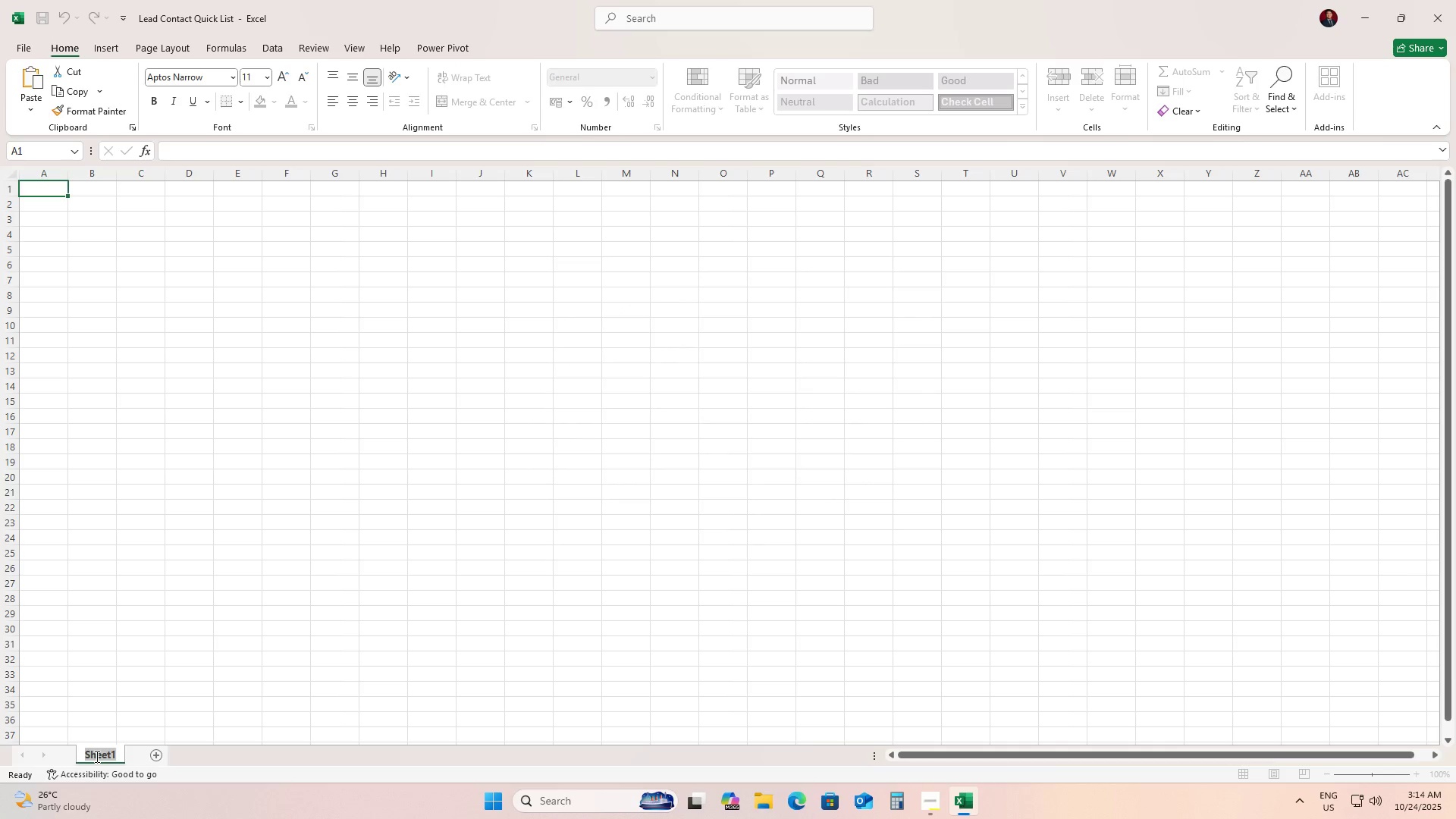 
triple_click([96, 756])
 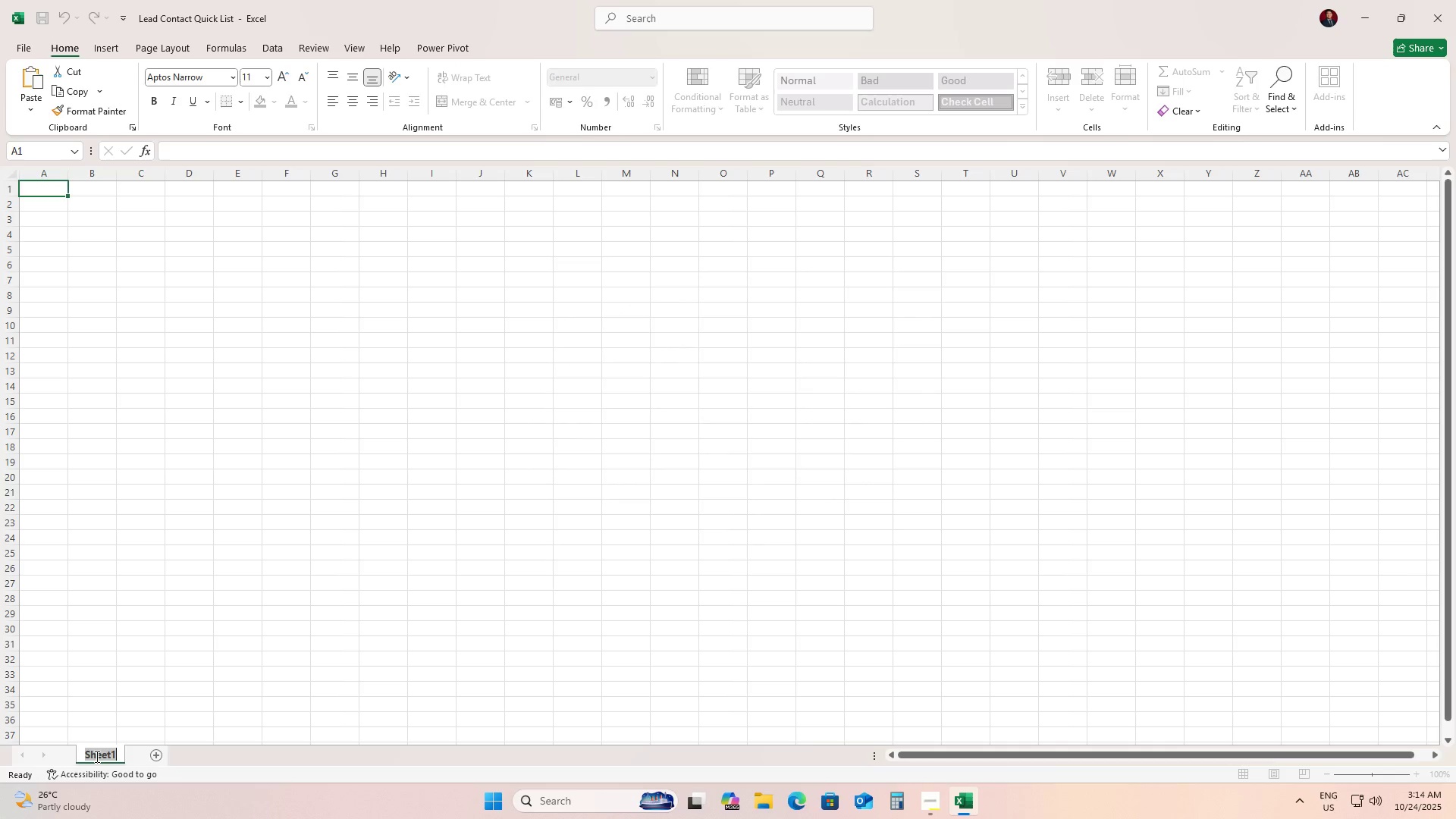 
type(Data Entry)
 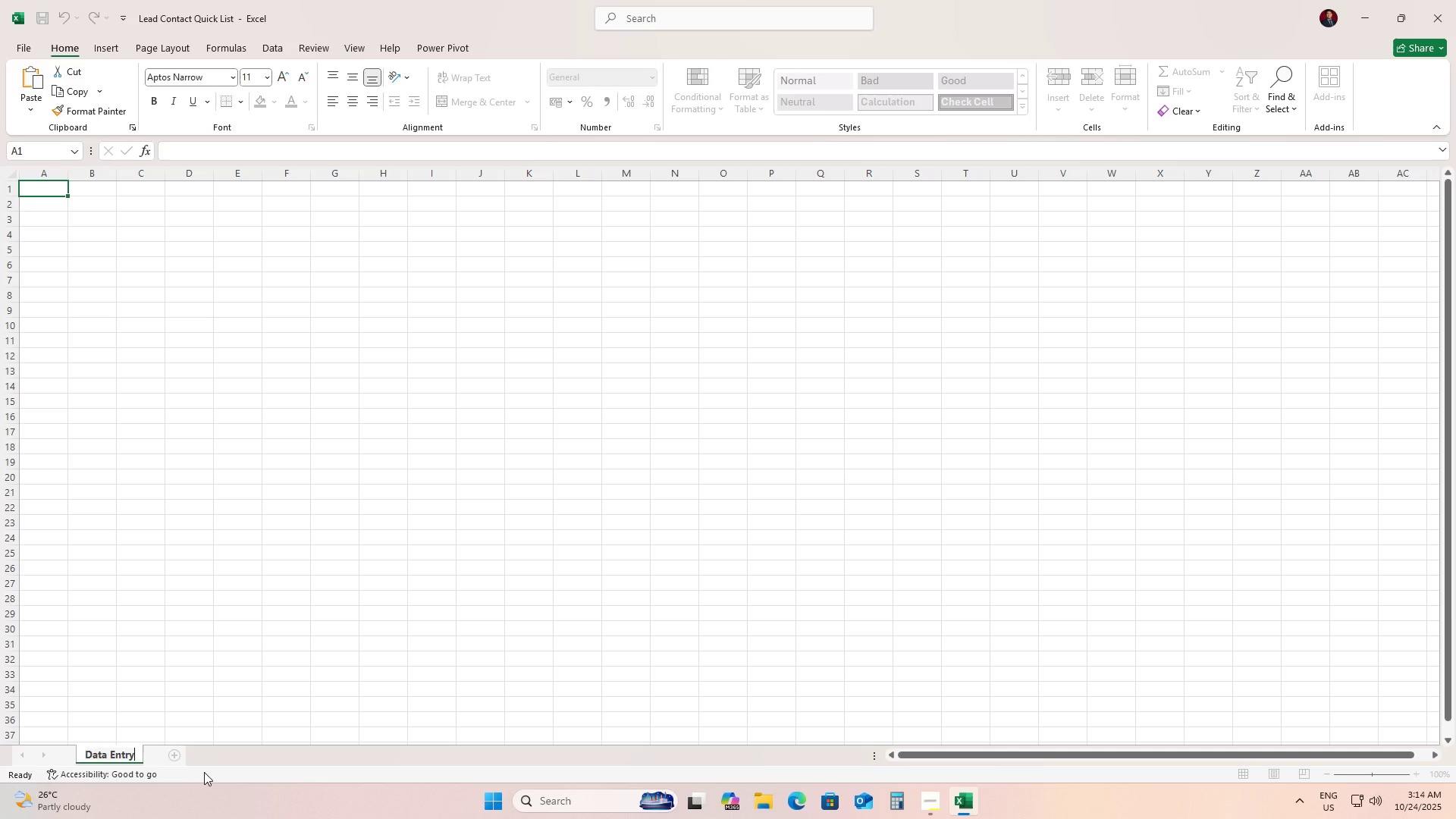 
left_click([168, 758])
 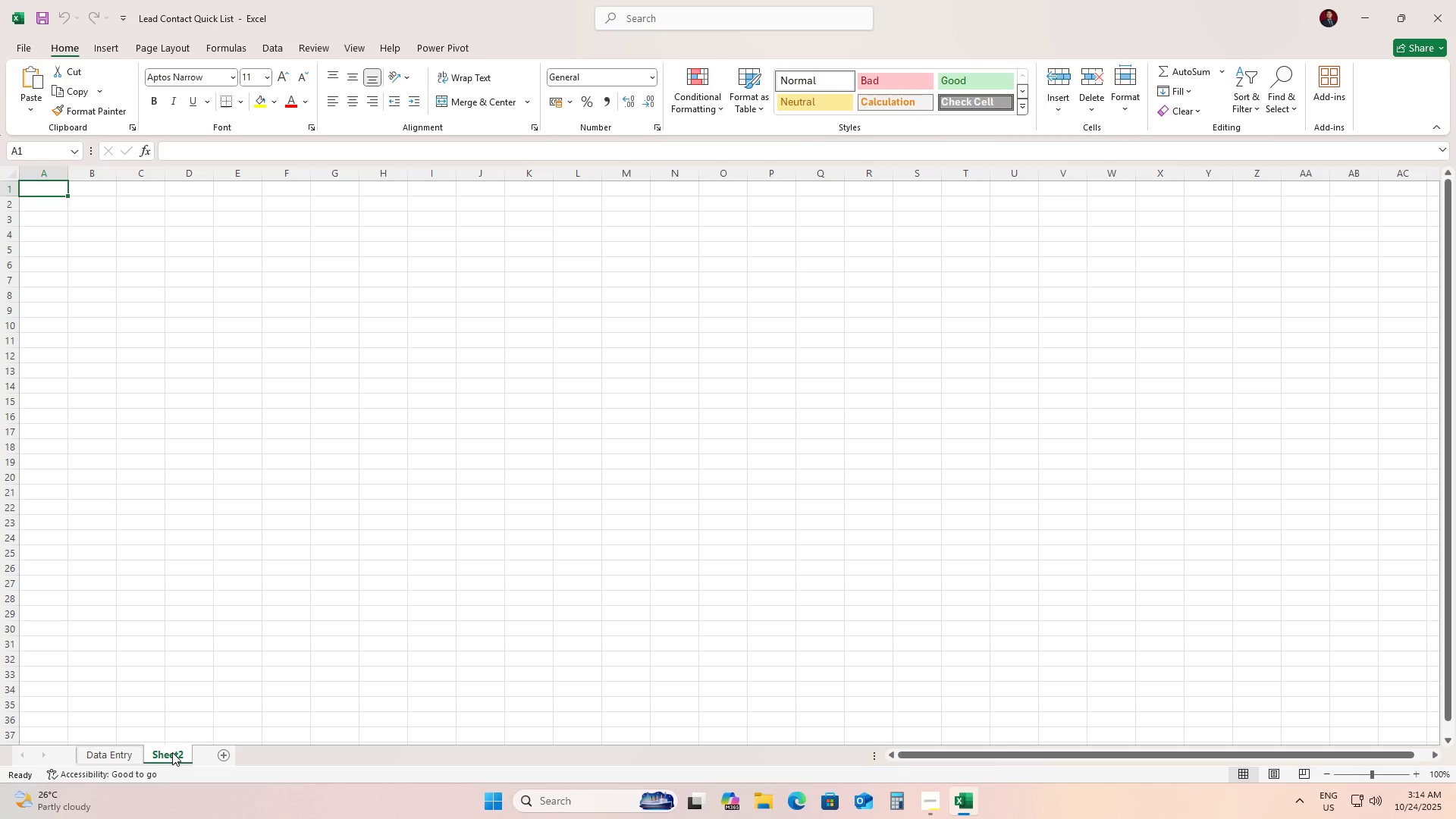 
double_click([172, 752])
 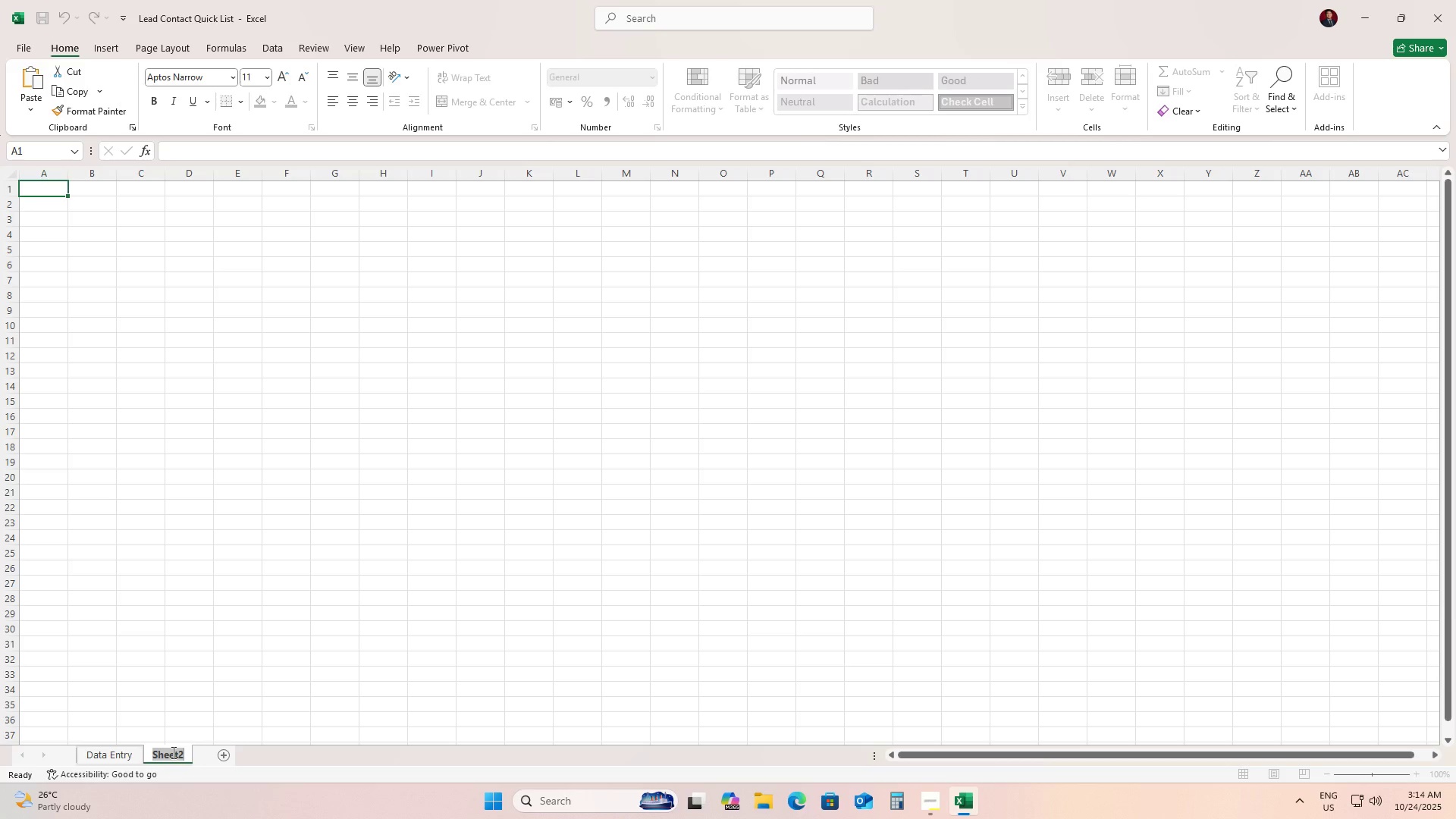 
type(Dashboard)
 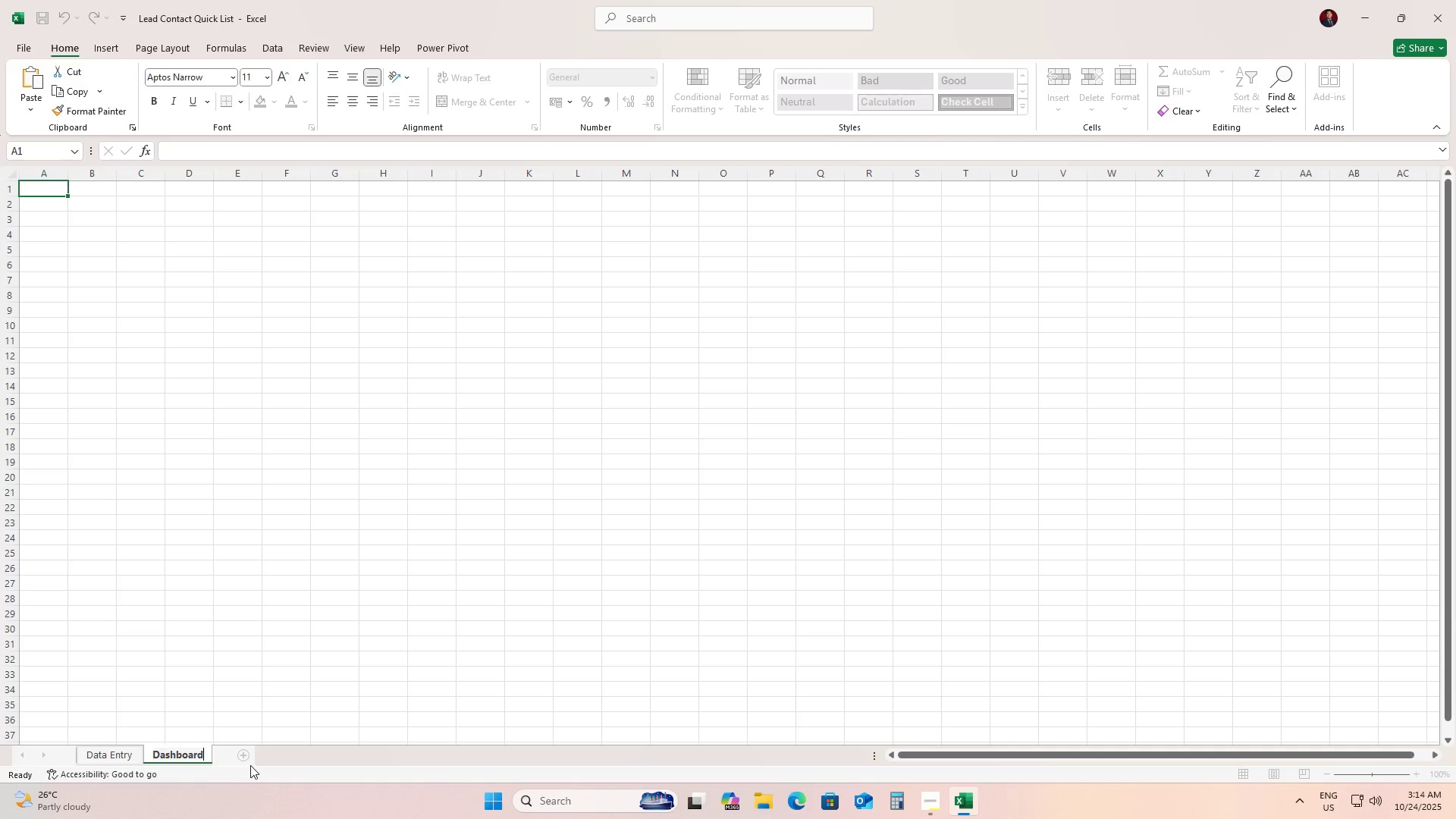 
left_click([241, 754])
 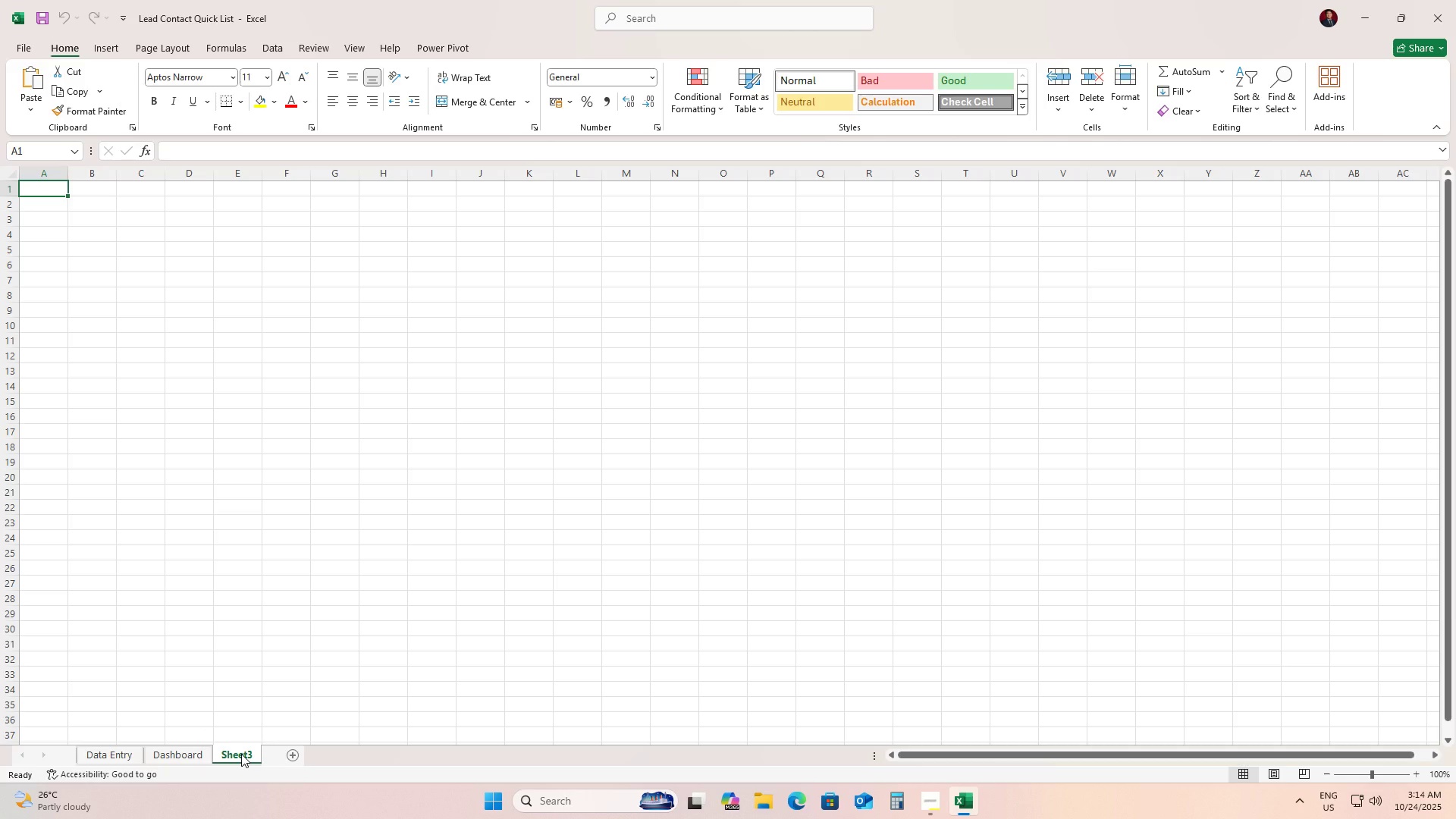 
hold_key(key=ShiftLeft, duration=0.66)
 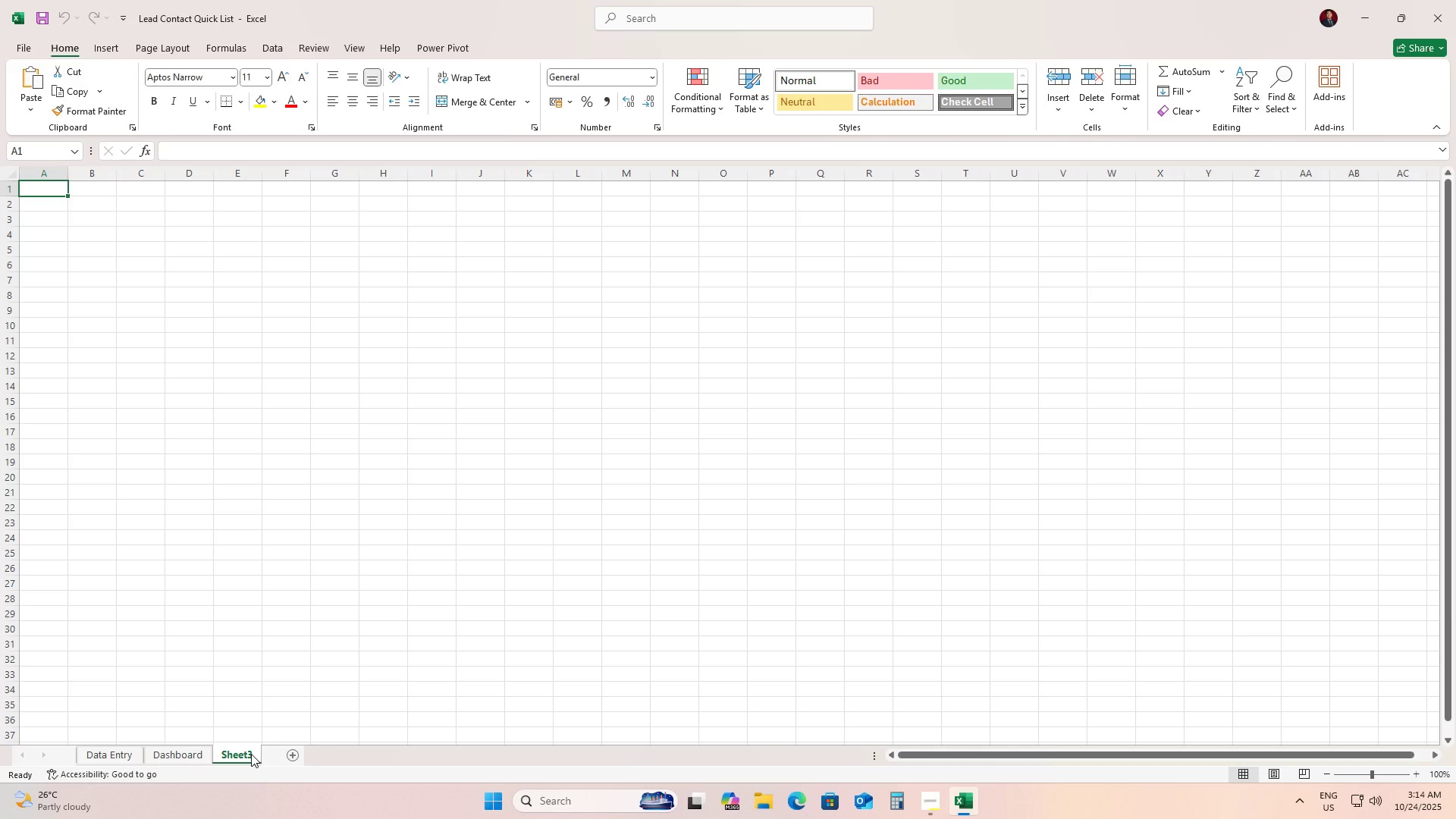 
double_click([251, 754])
 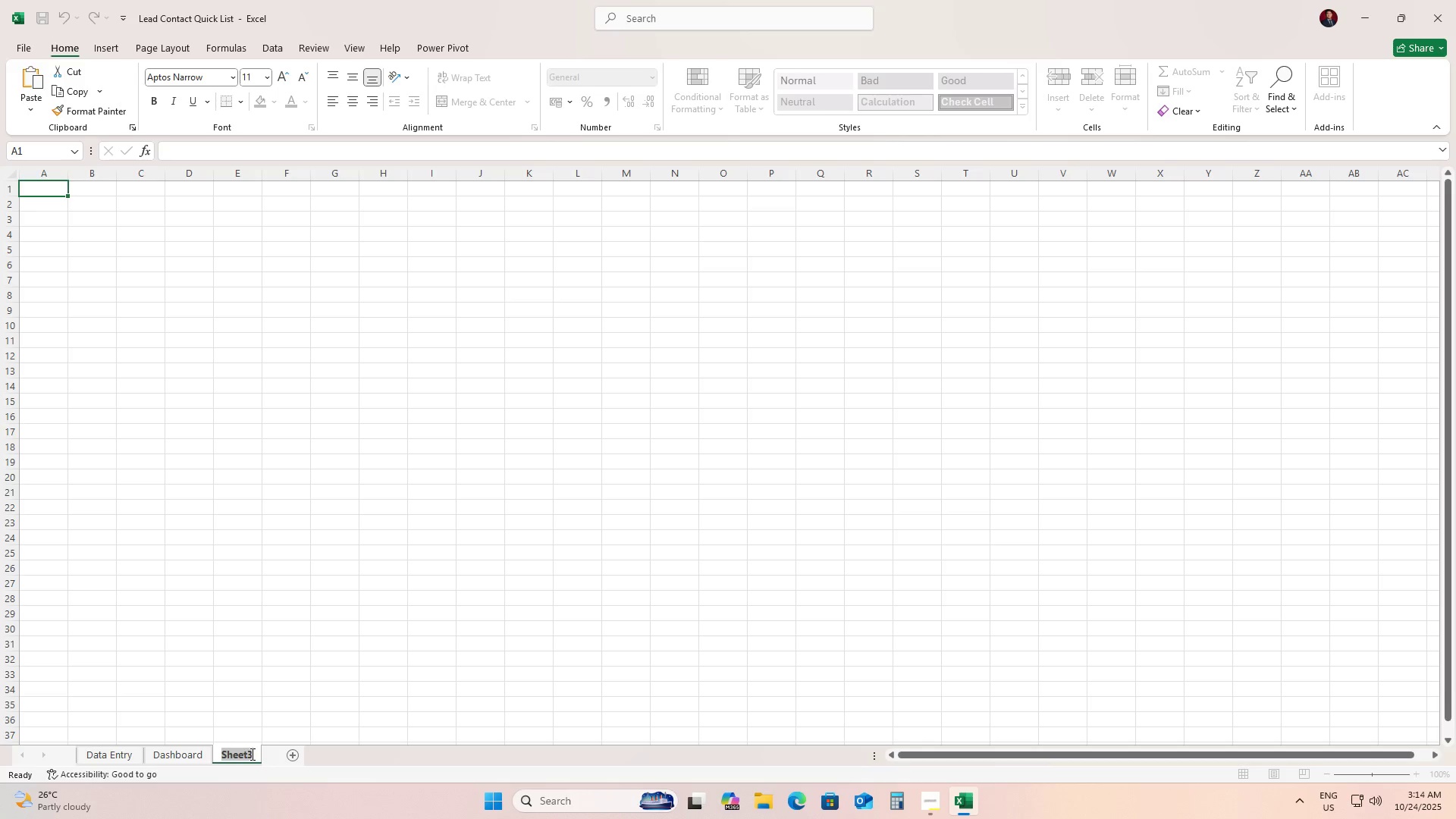 
type(Assumption)
 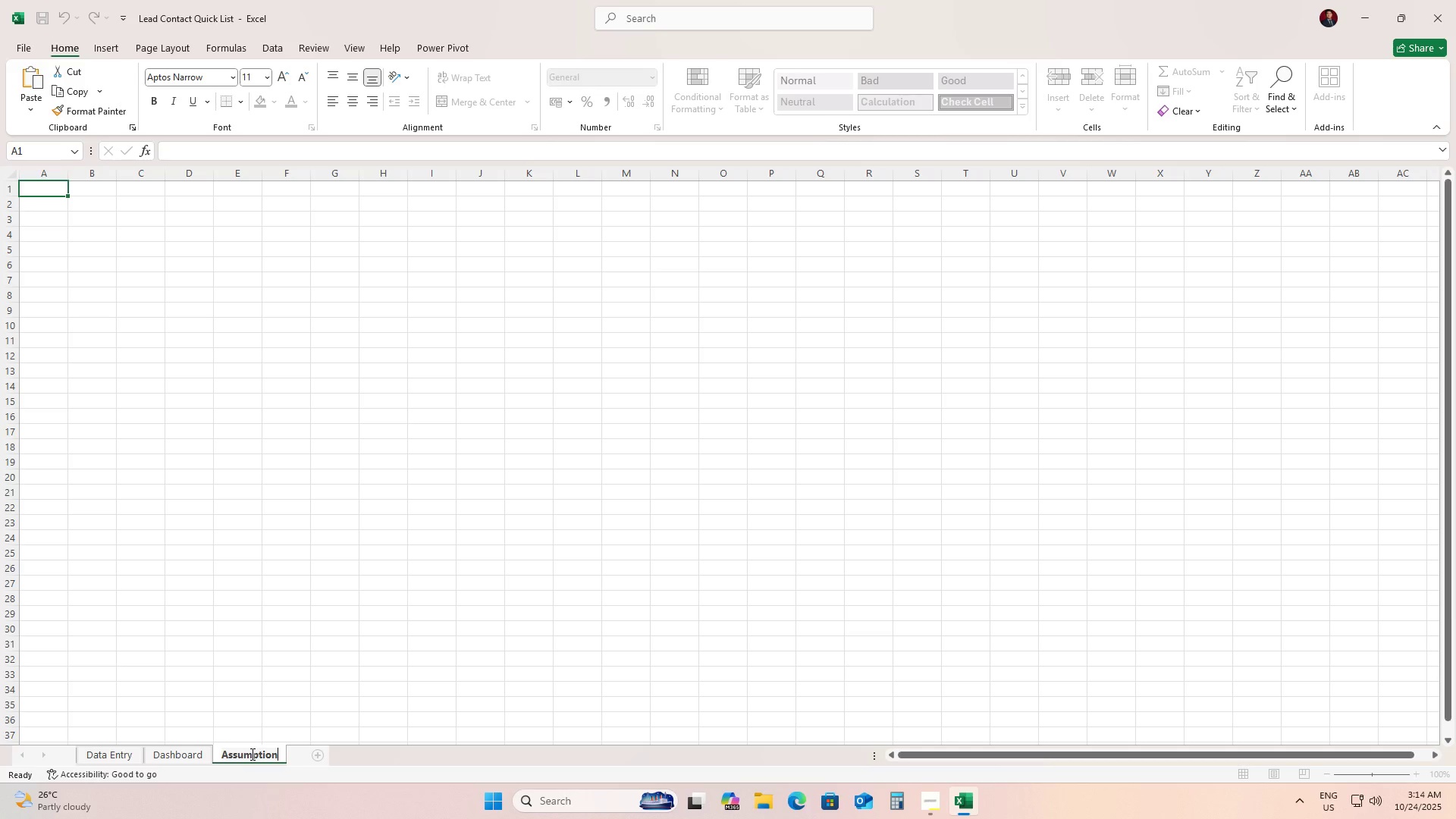 
wait(5.63)
 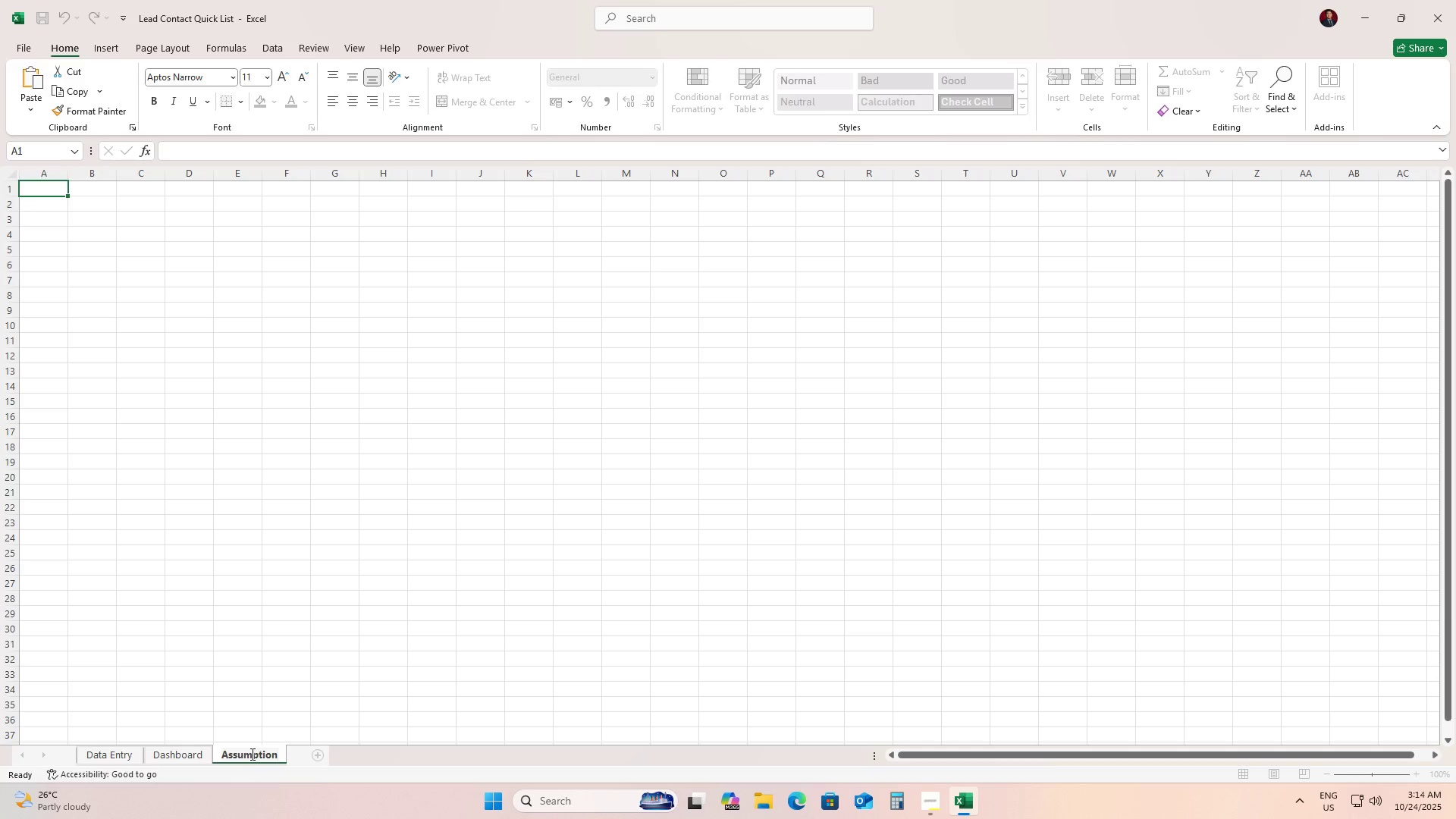 
mouse_move([299, 737])
 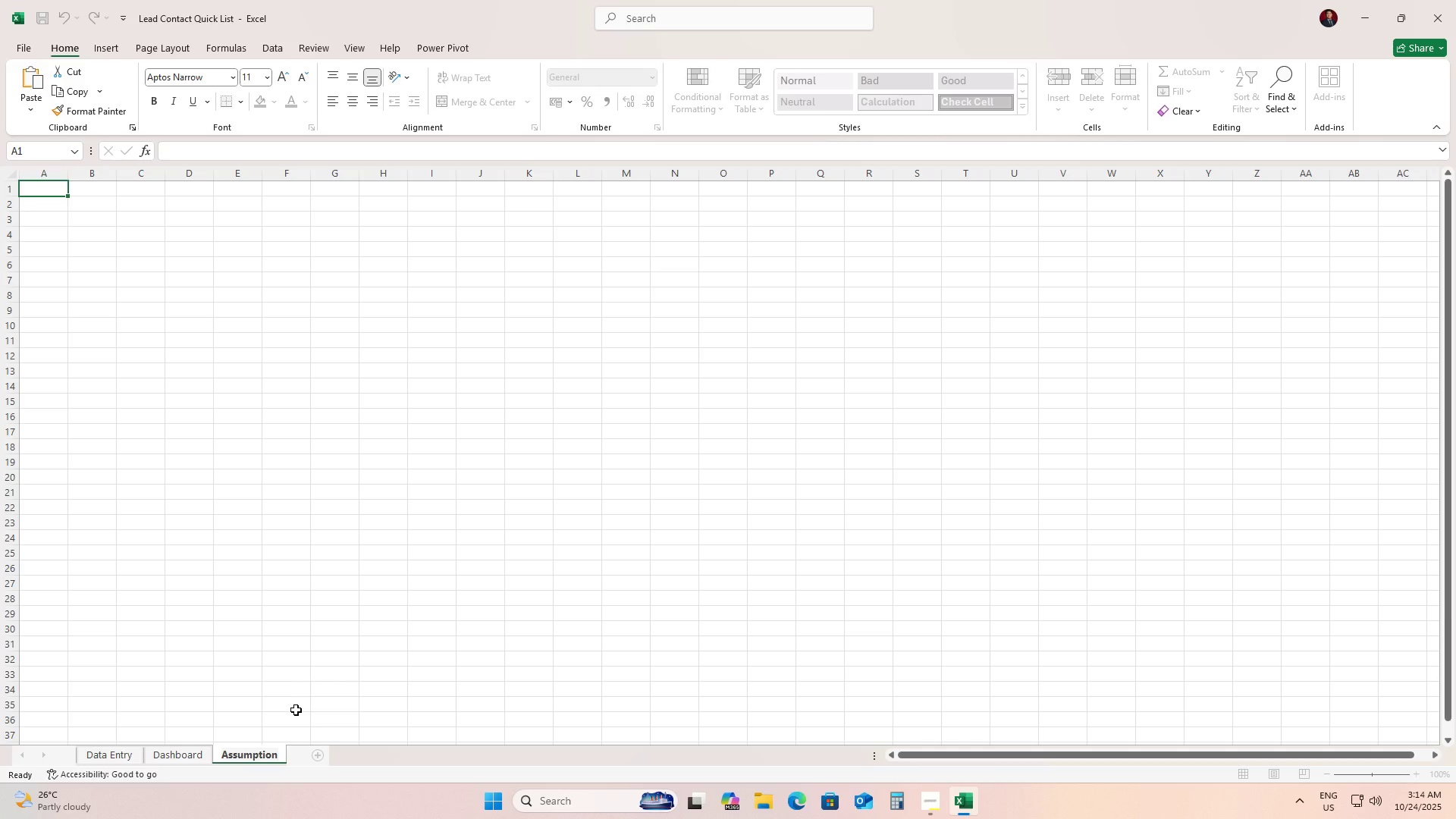 
key(S)
 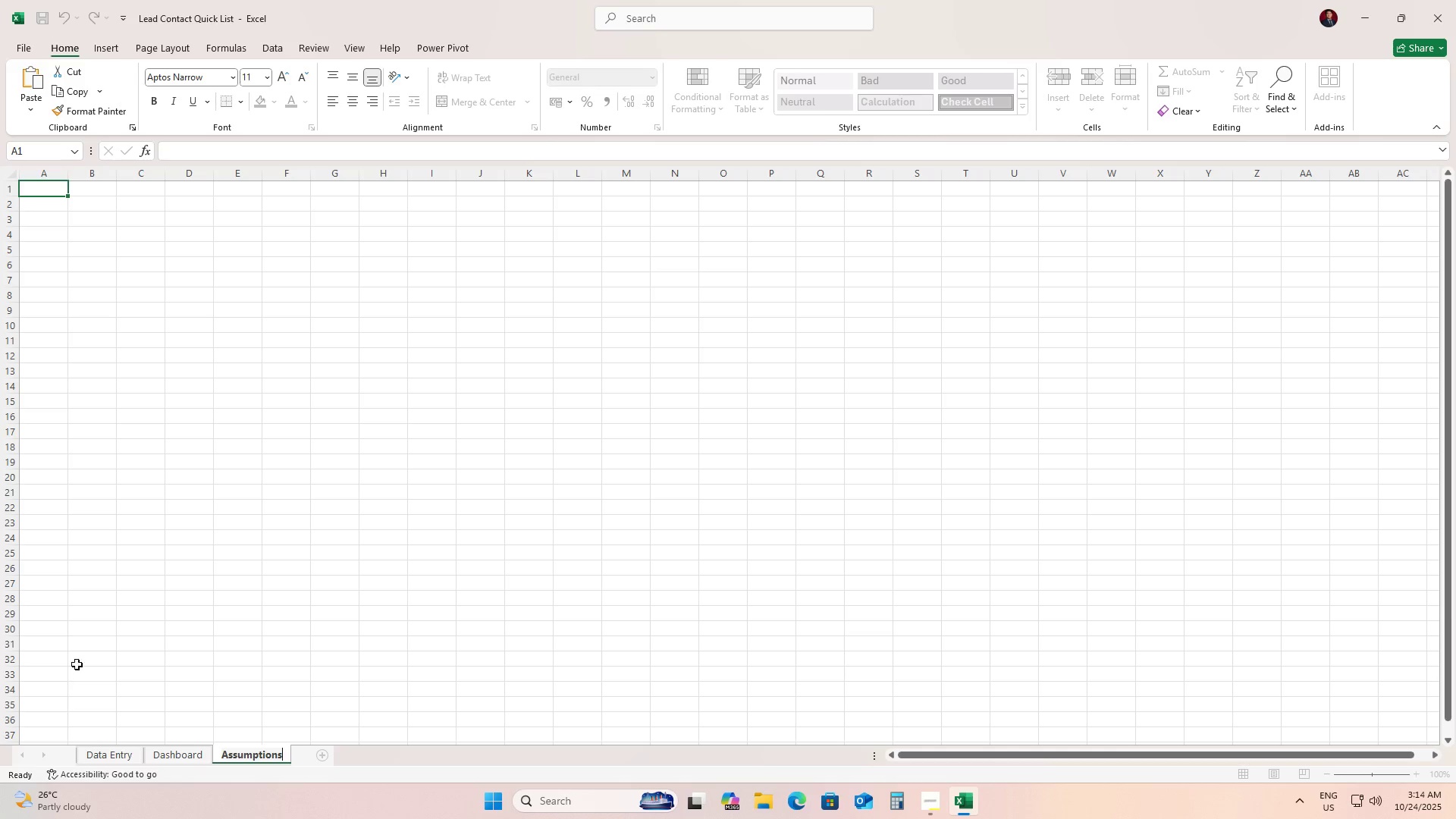 
left_click([95, 750])
 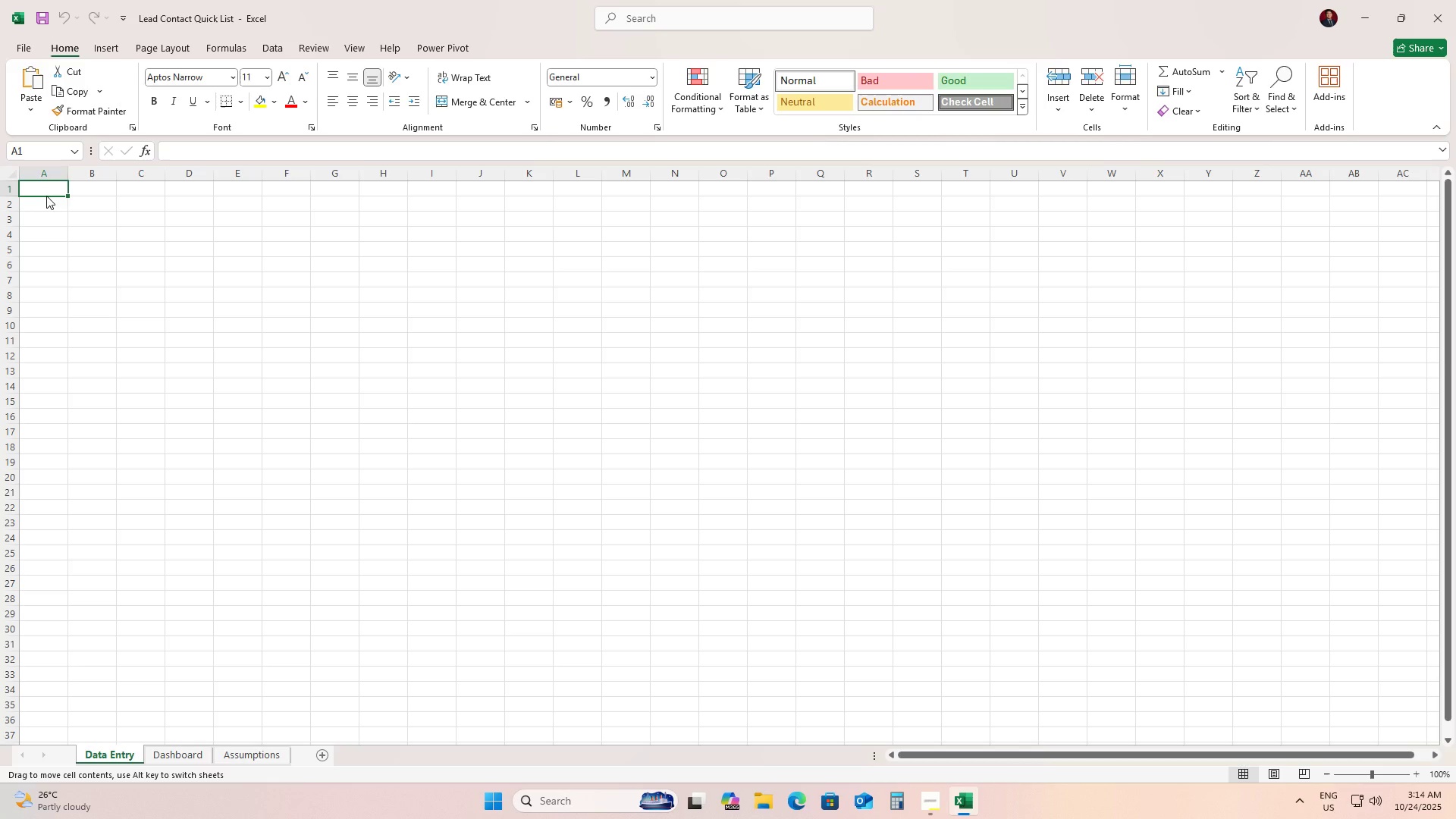 
double_click([46, 196])
 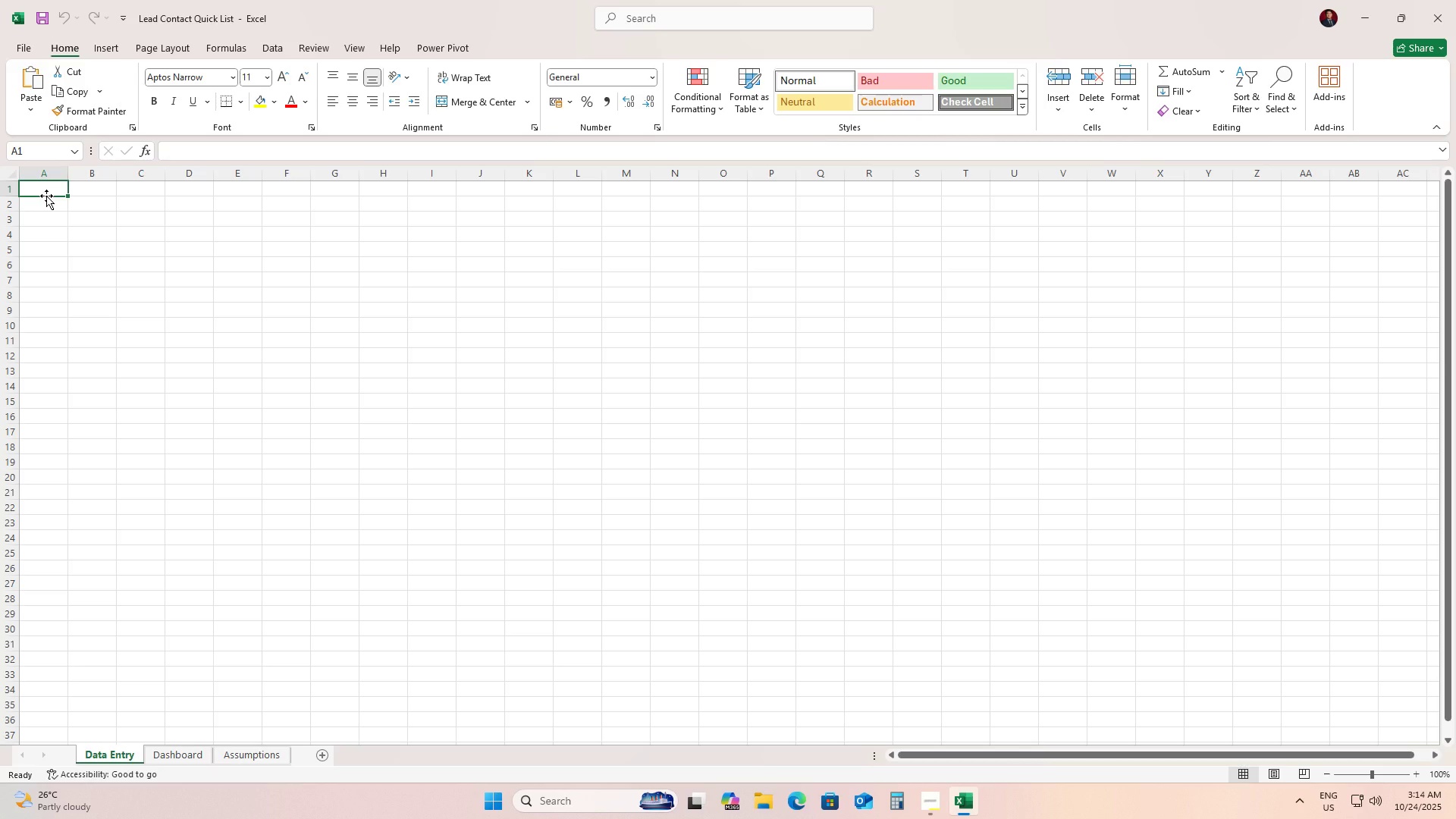 
type(Company Name)
key(Tab)
type(Contact Full  Name)
key(Tab)
type(Job Title)
key(Tab)
type(Work Email)
key(Tab)
type(Company Phone)
key(Tab)
type(Company Website)
key(Tab)
type(Industry)
key(Tab)
type(Notes)
 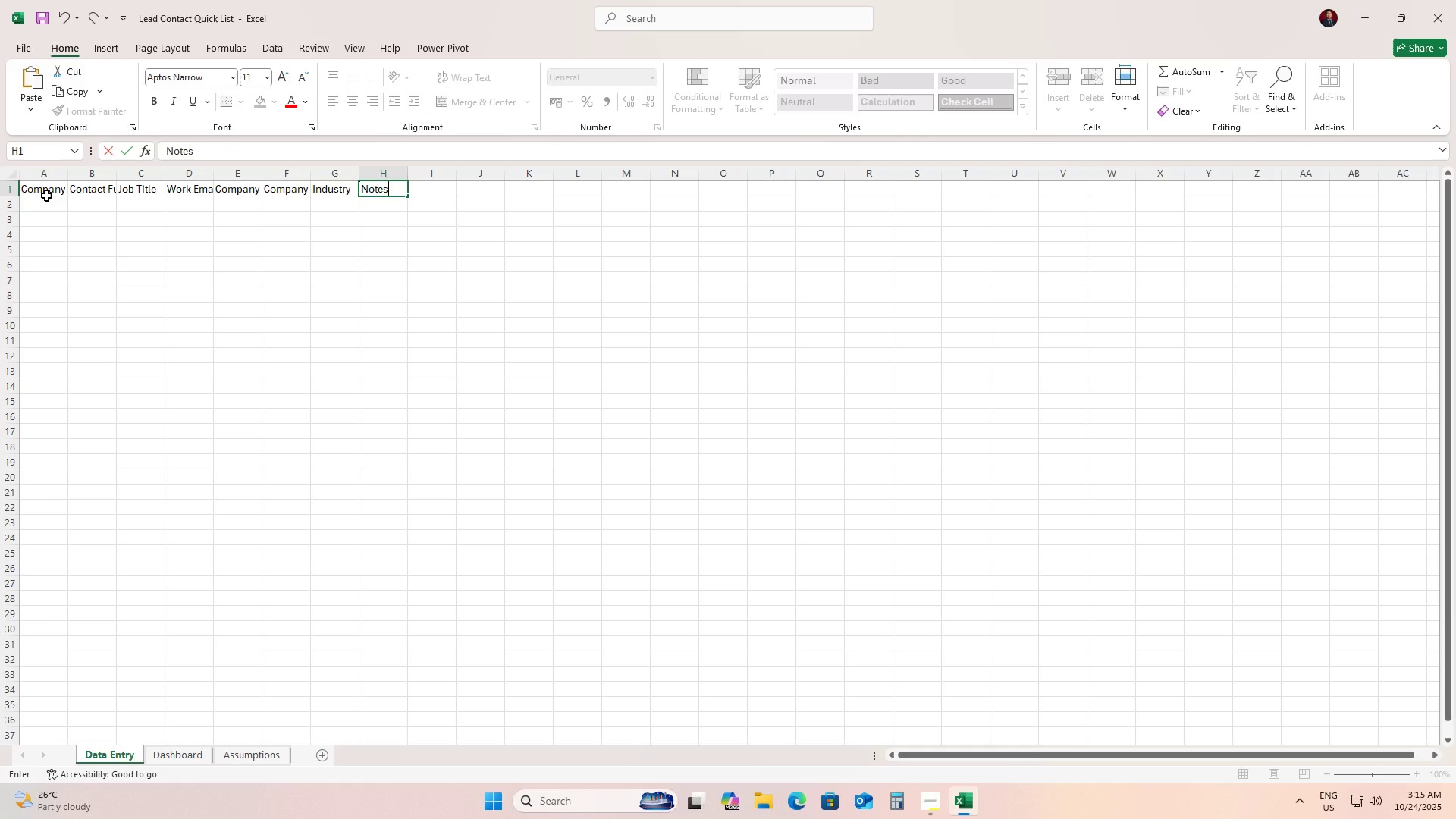 
wait(14.47)
 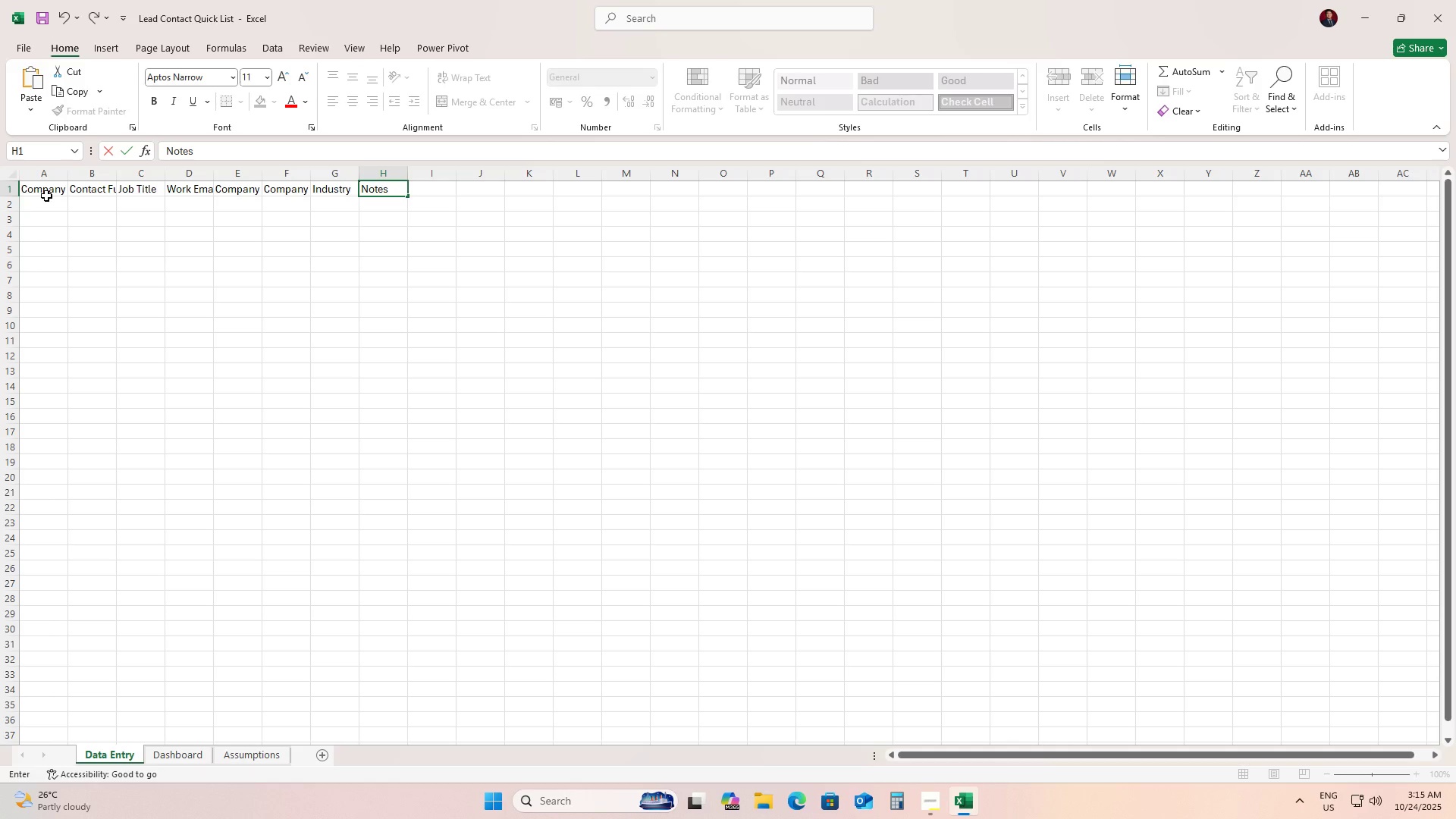 
left_click_drag(start_coordinate=[39, 191], to_coordinate=[393, 186])
 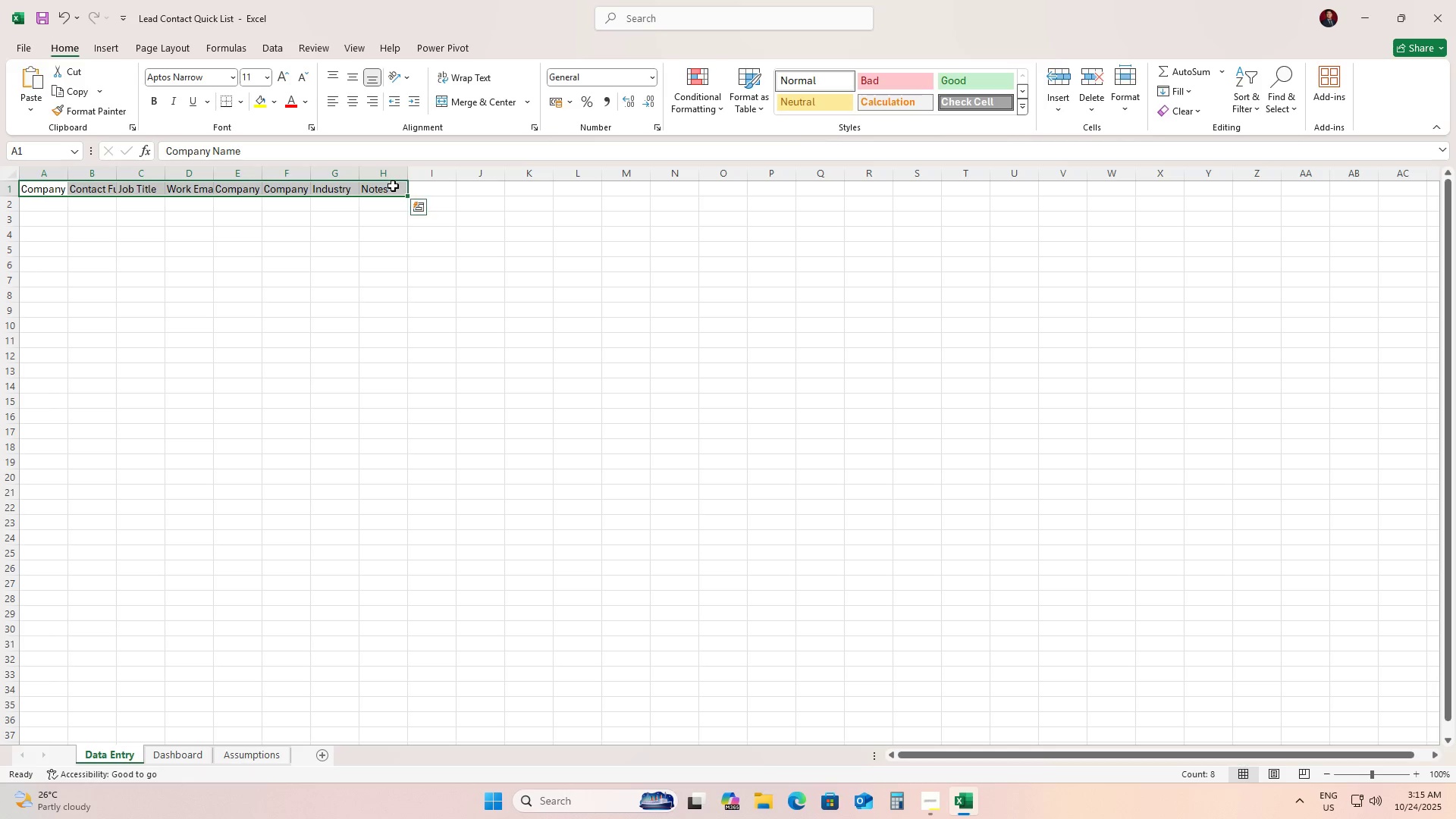 
key(Control+B)
 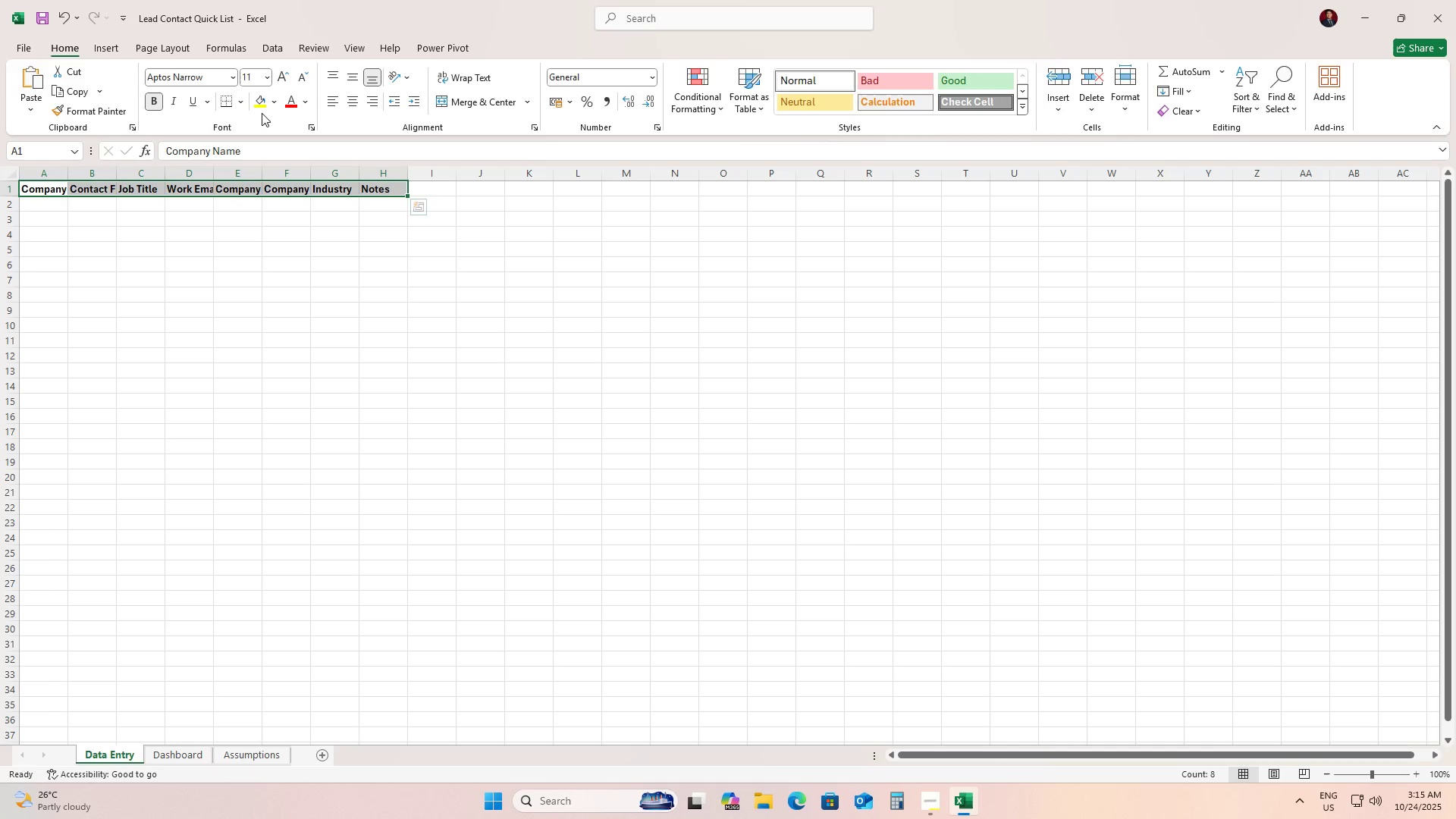 
mouse_move([259, 103])
 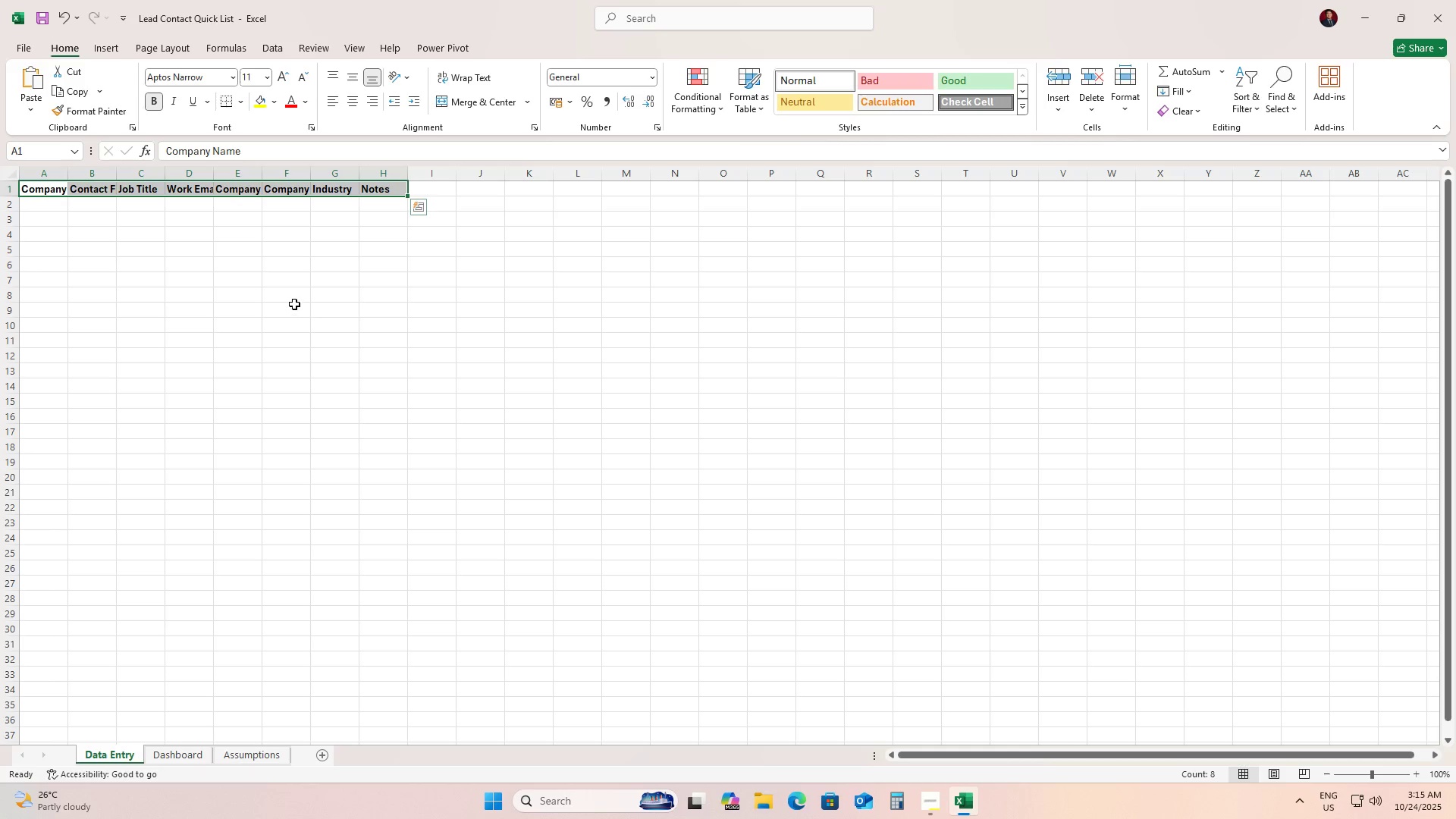 
hold_key(key=ControlLeft, duration=0.93)
 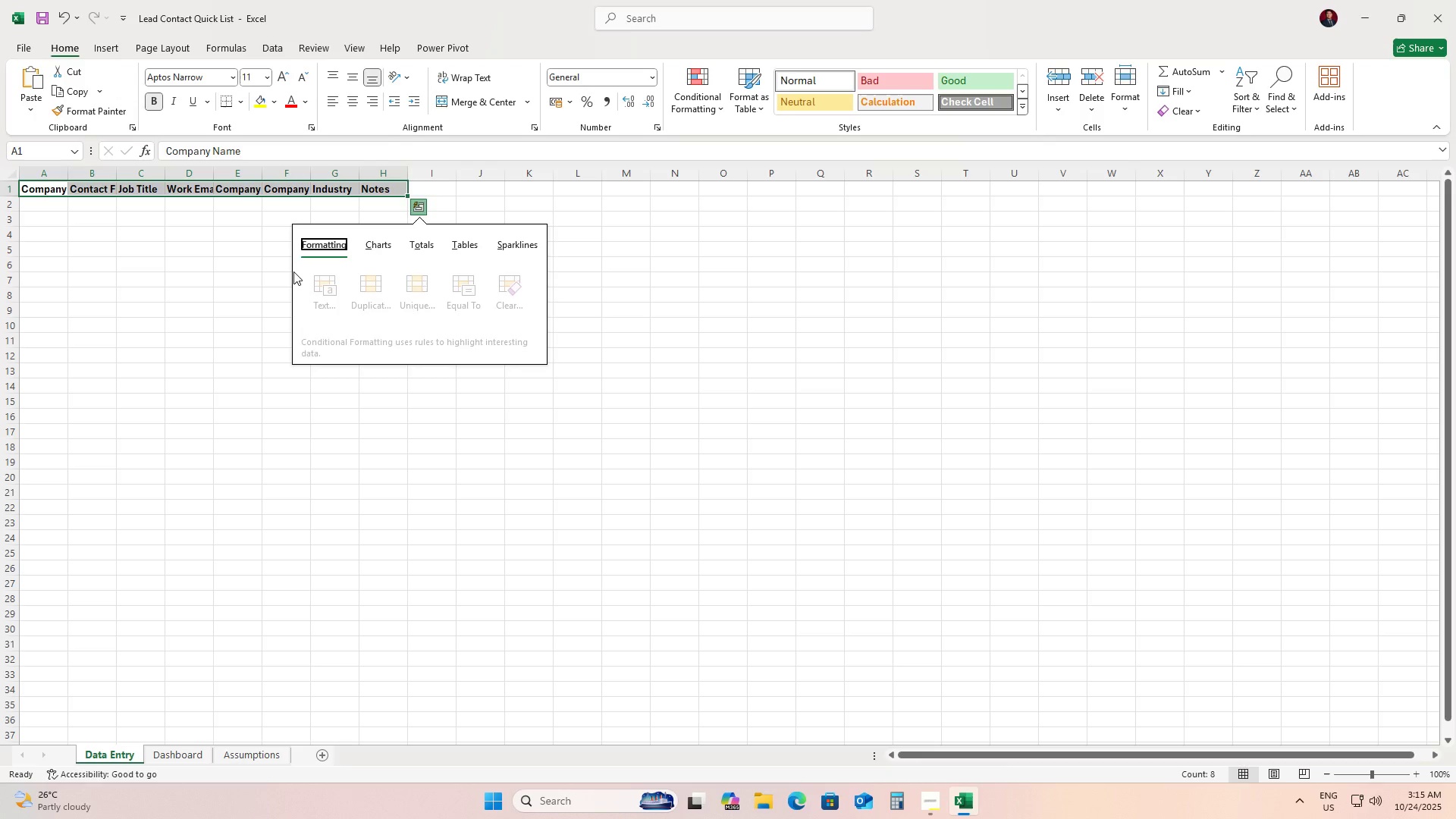 
hold_key(key=ControlLeft, duration=0.86)
 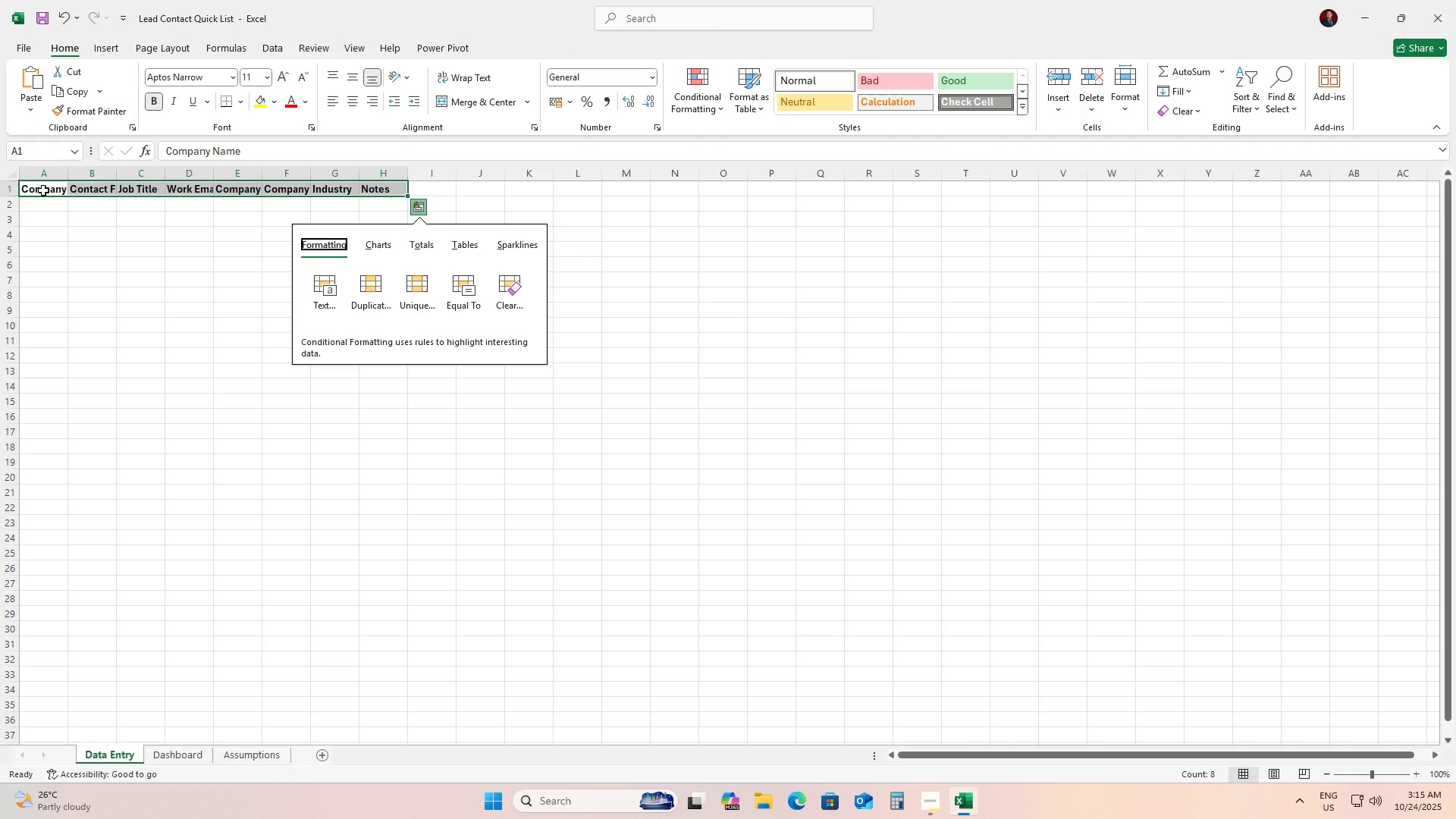 
left_click_drag(start_coordinate=[43, 190], to_coordinate=[379, 193])
 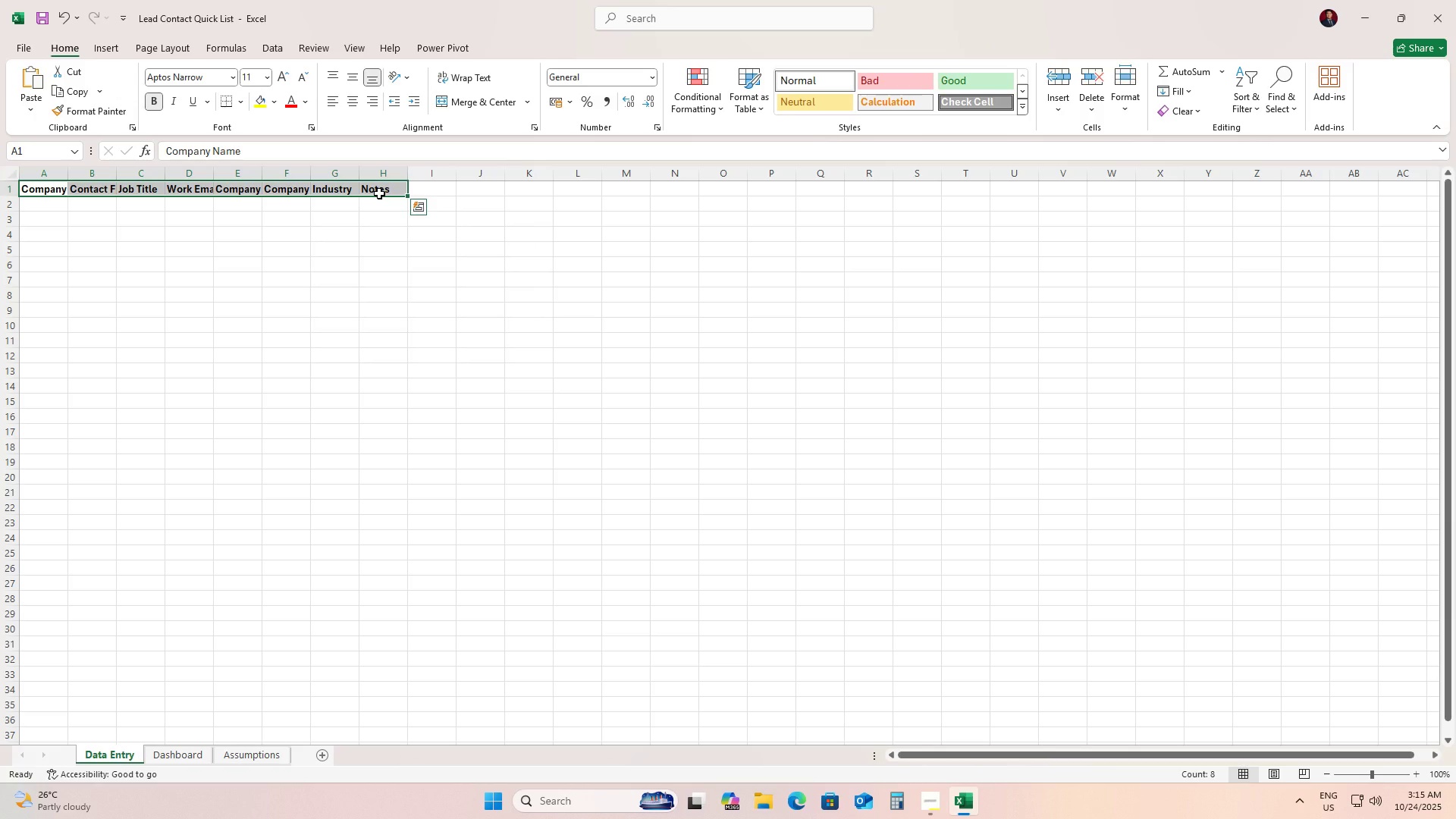 
key(Control+Shift+ArrowDown)
 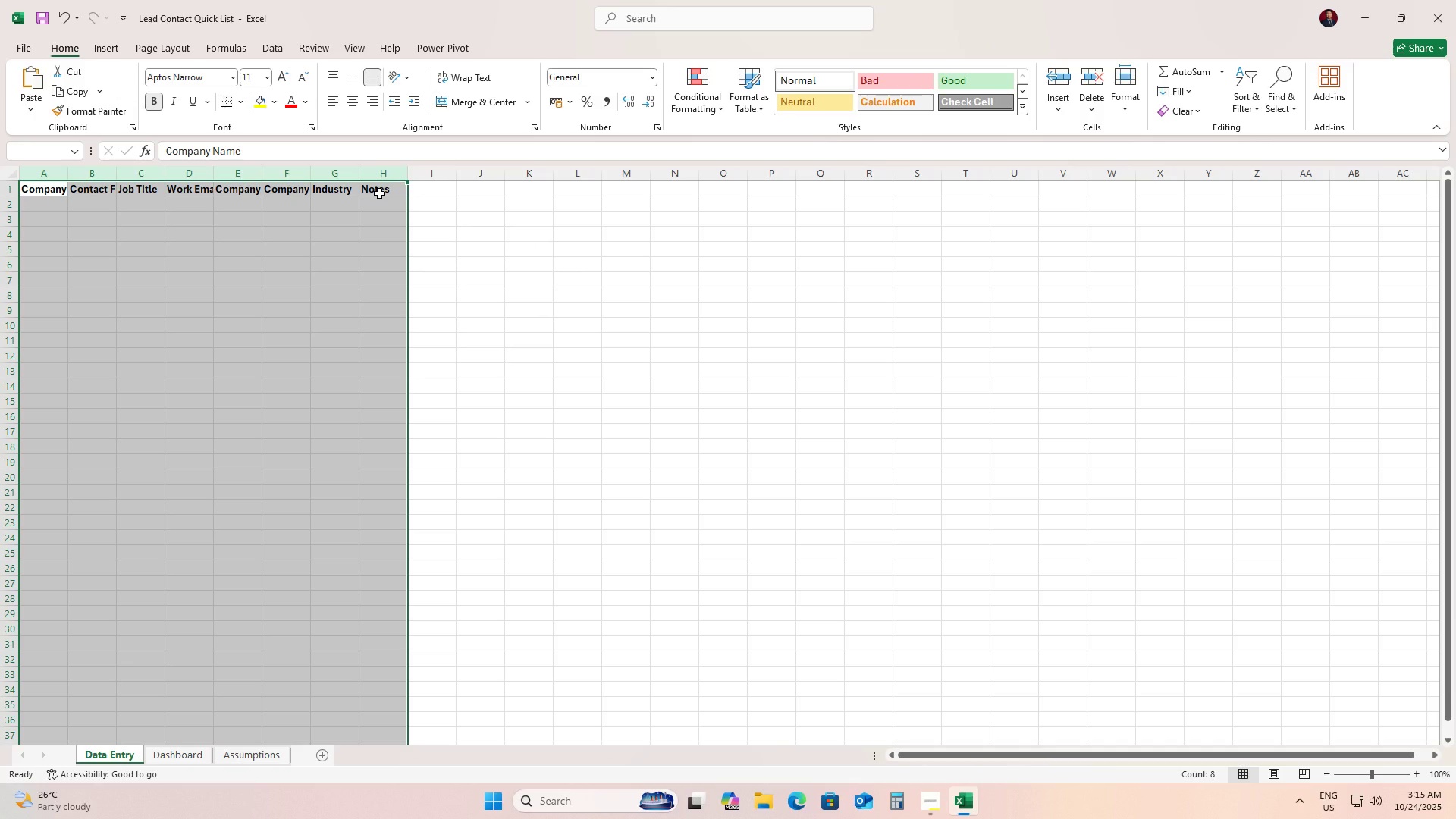 
key(Control+T)
 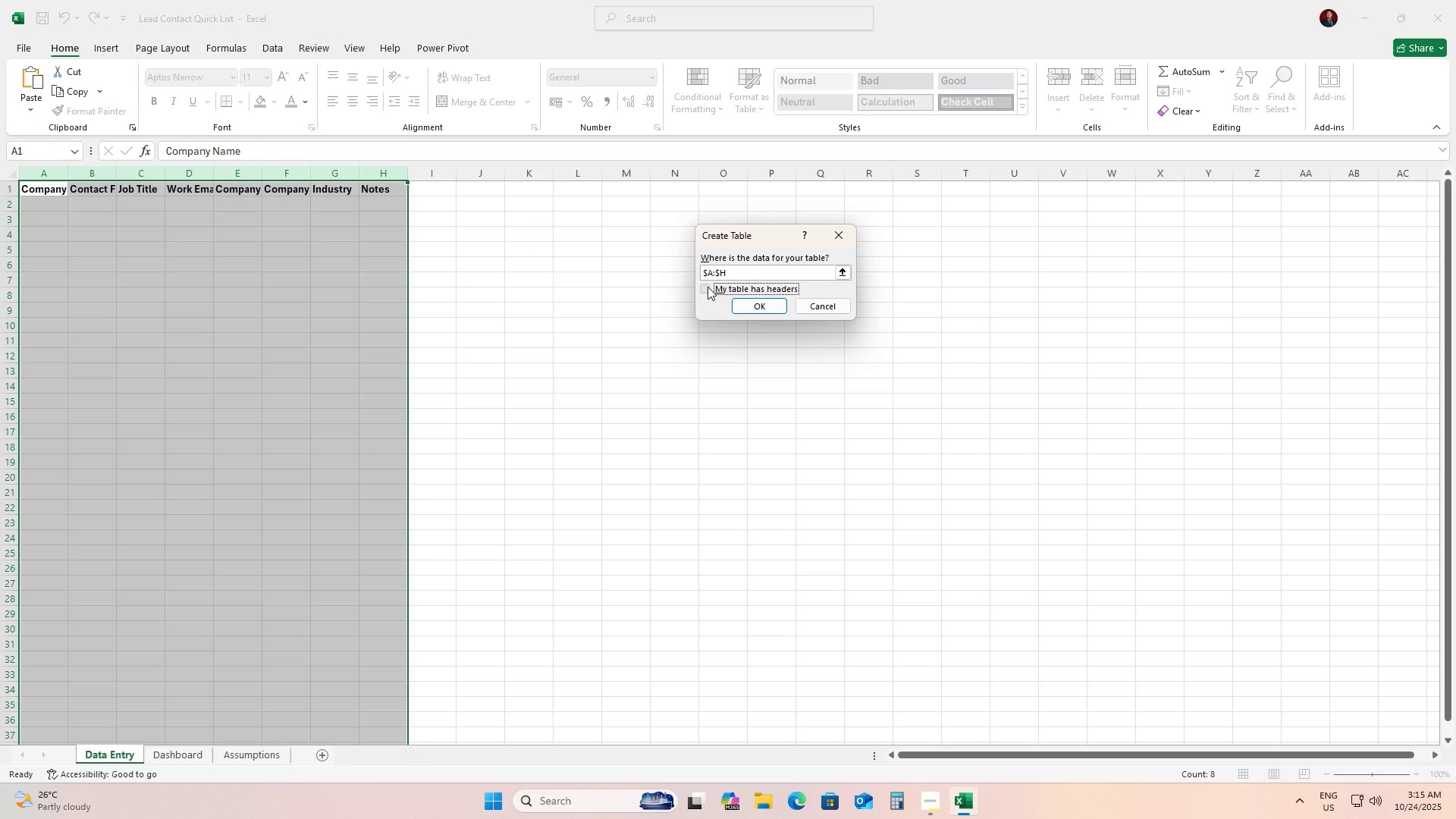 
double_click([757, 302])
 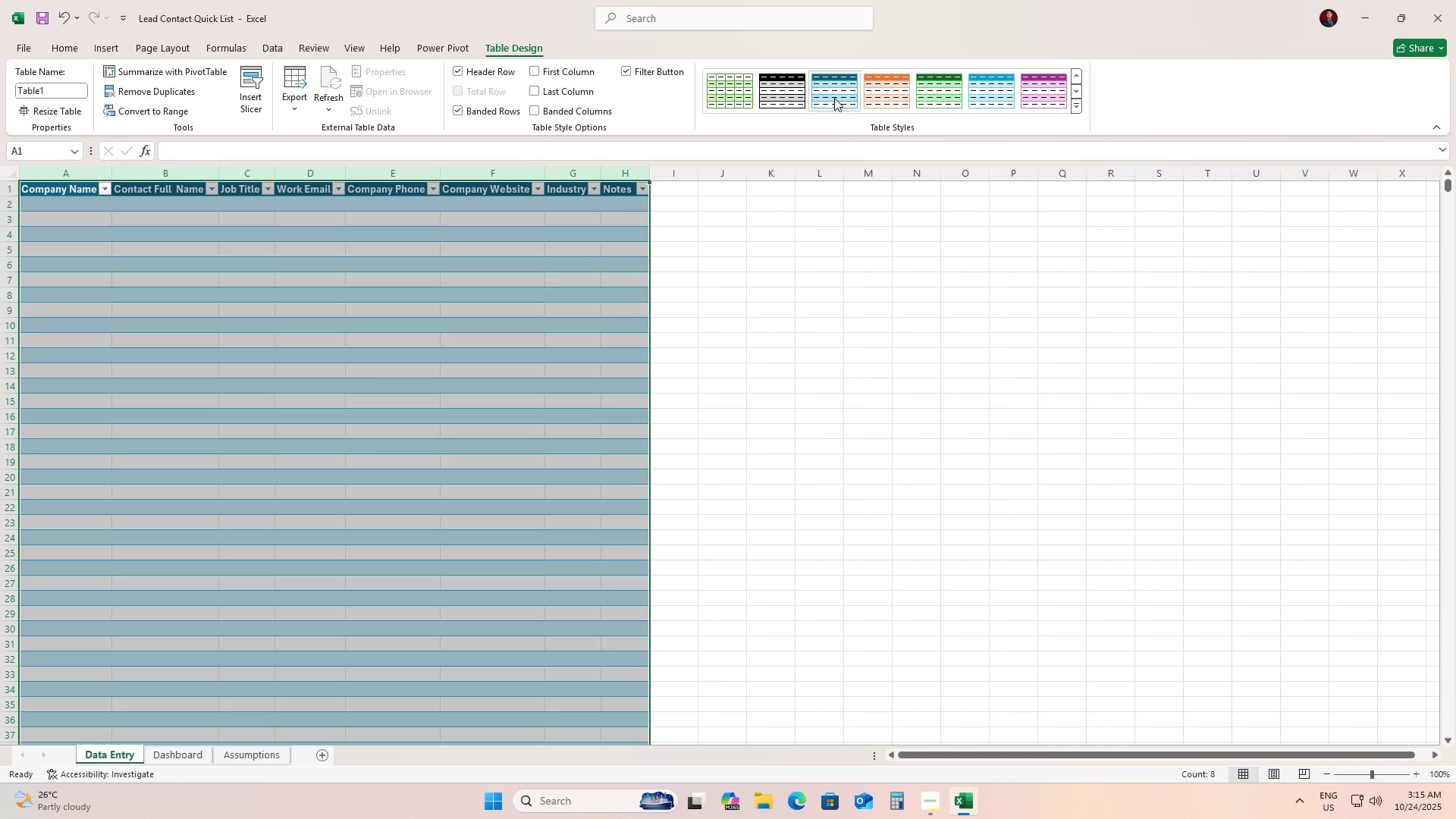 
left_click([493, 332])
 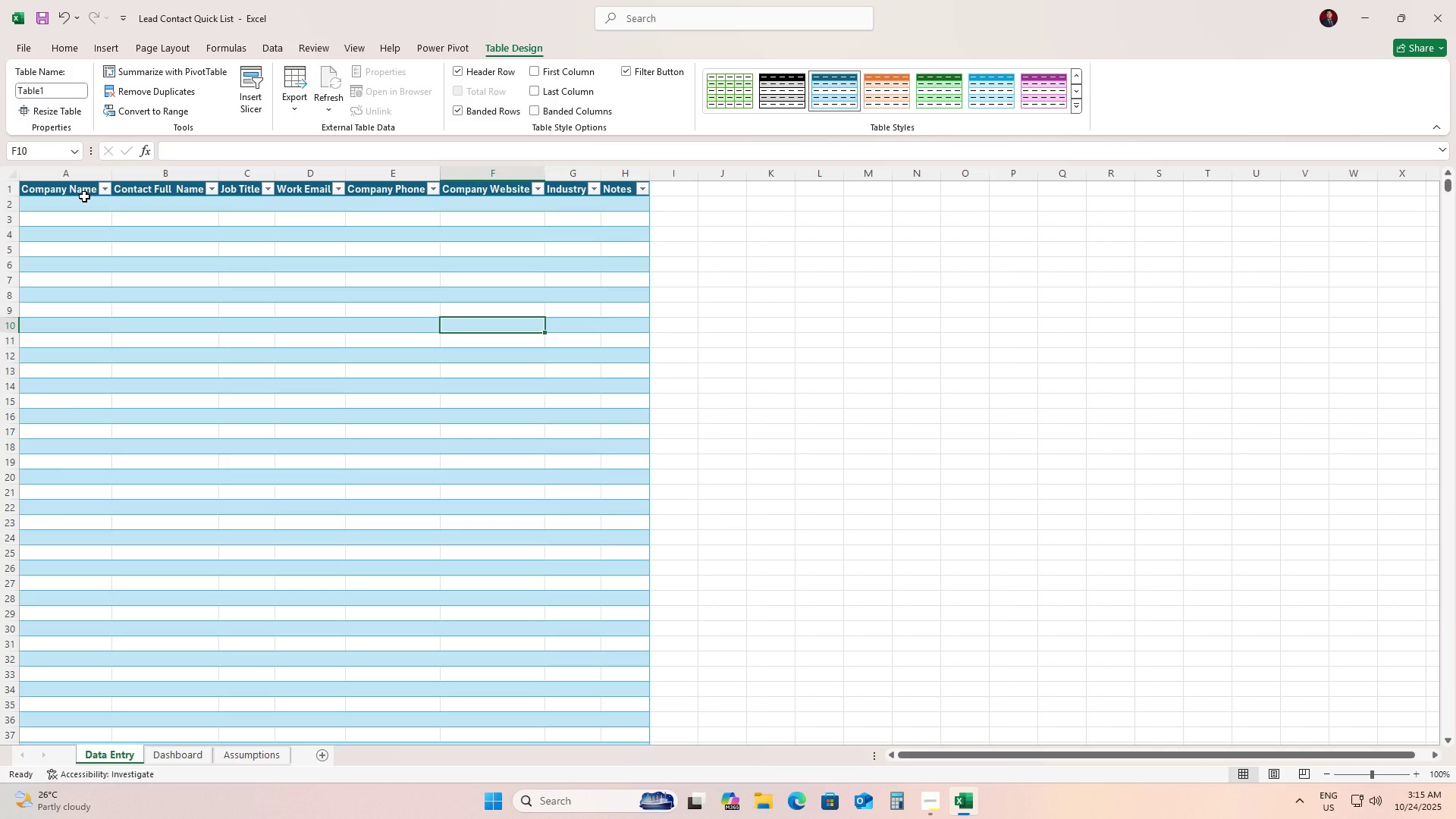 
wait(6.49)
 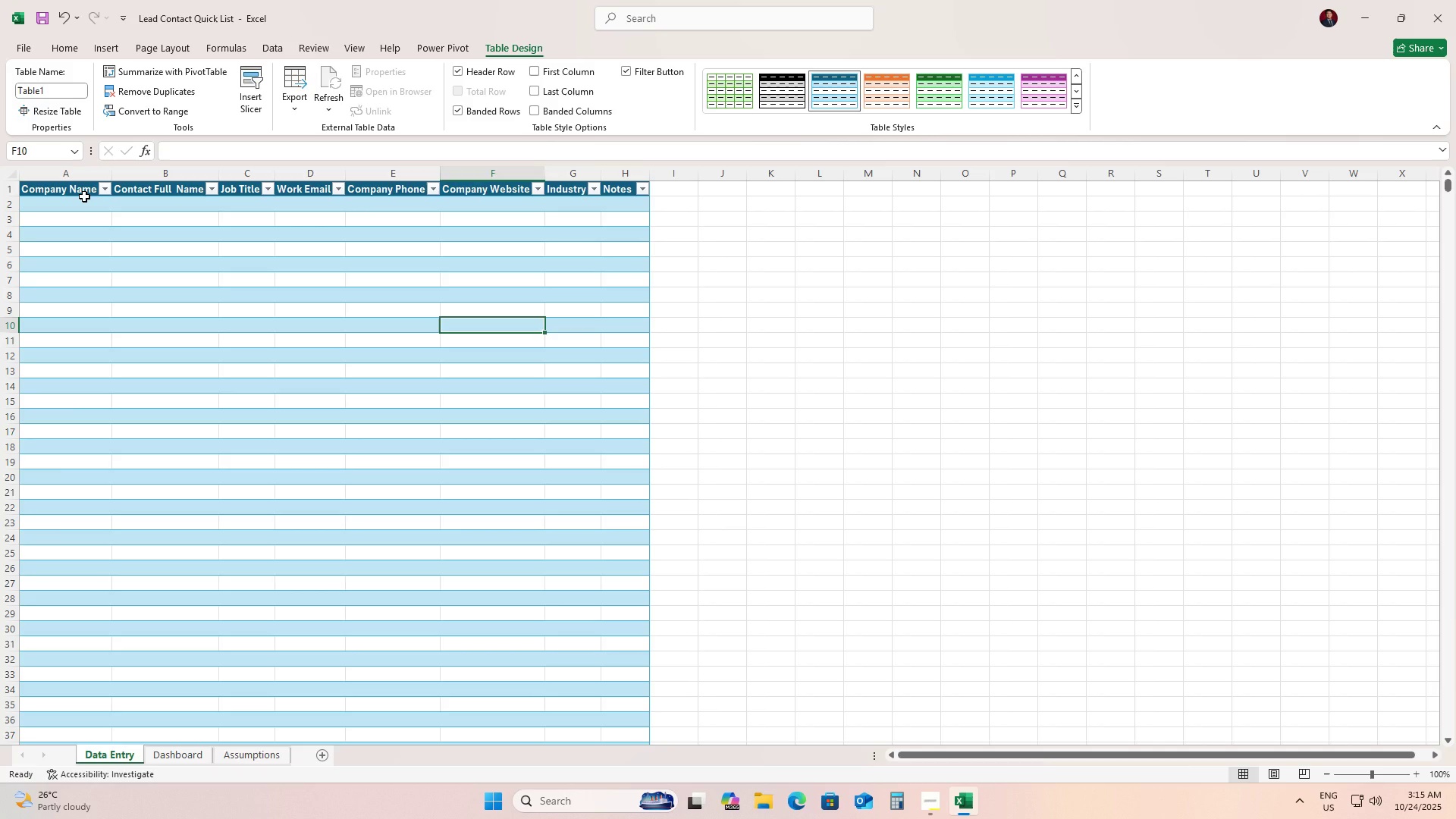 
left_click([57, 197])
 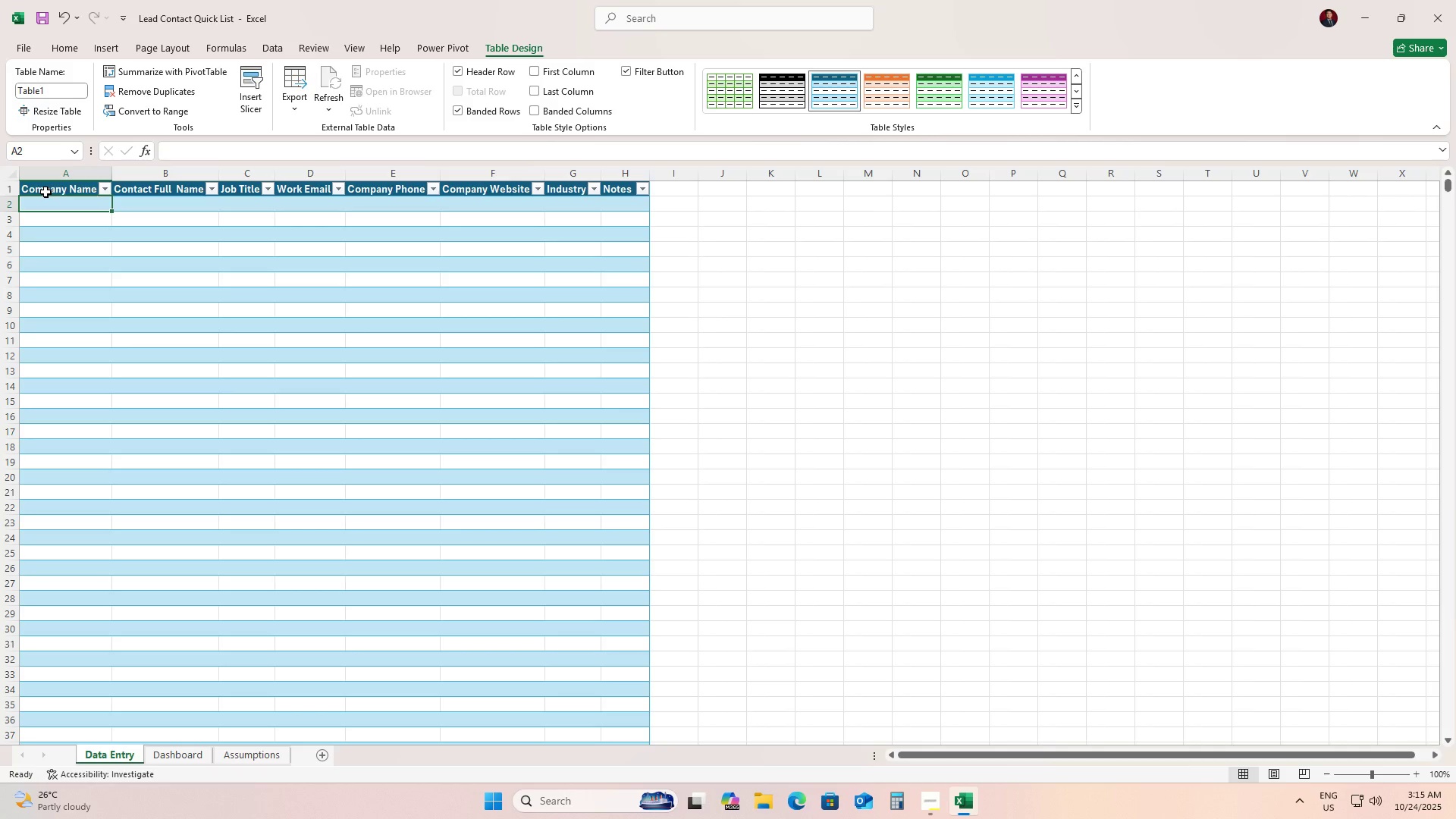 
left_click([46, 192])
 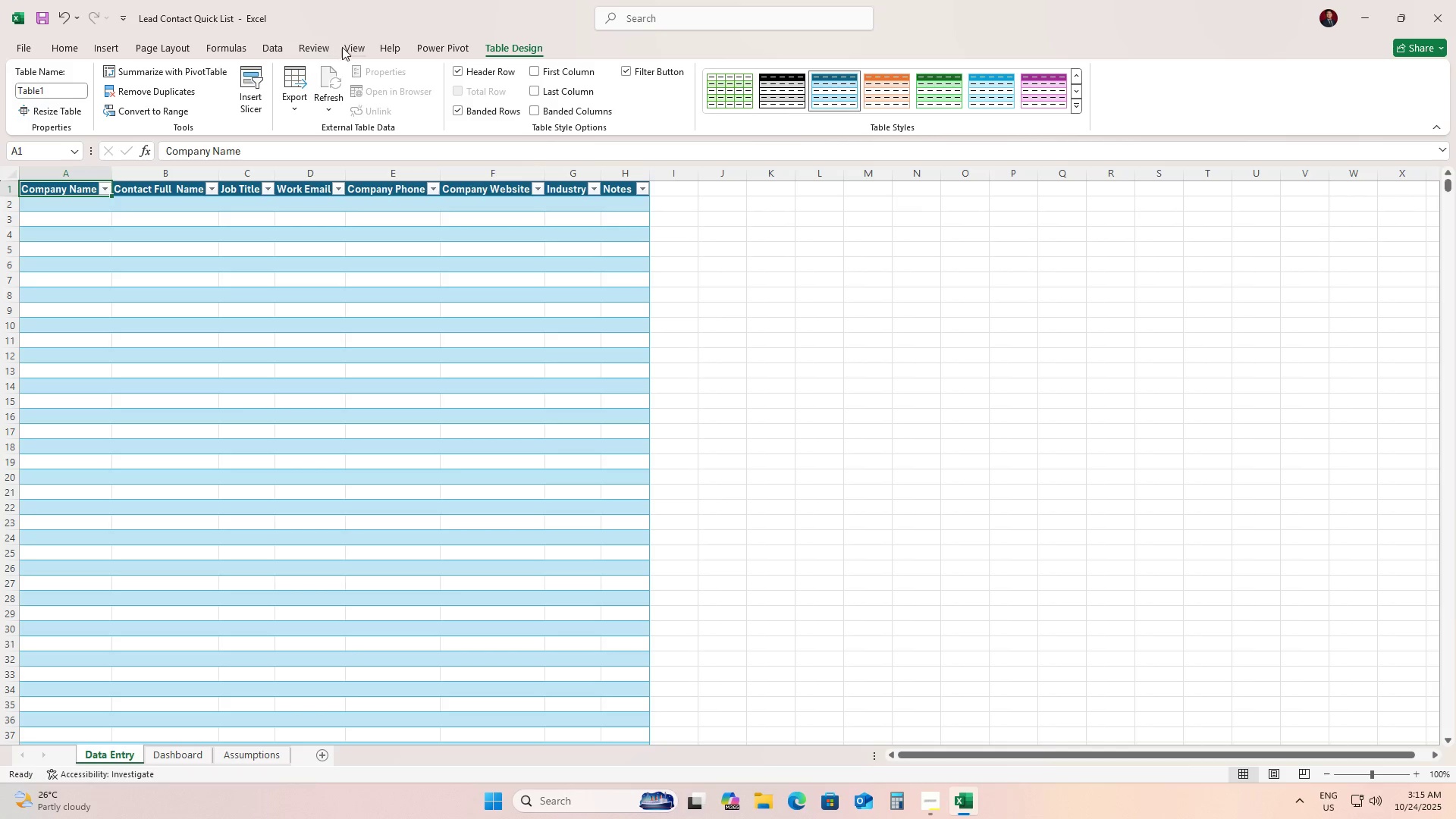 
left_click([355, 43])
 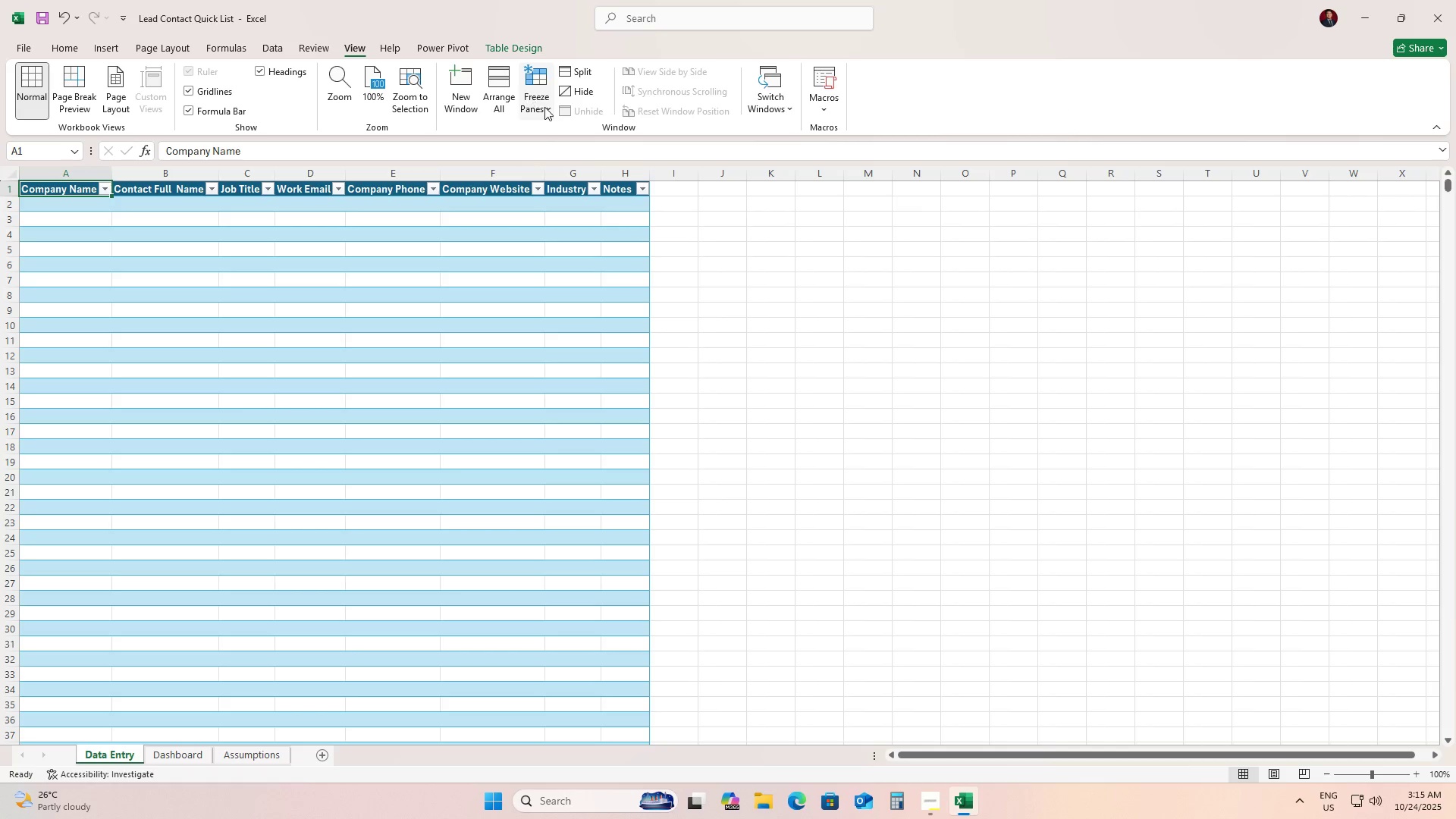 
left_click([544, 107])
 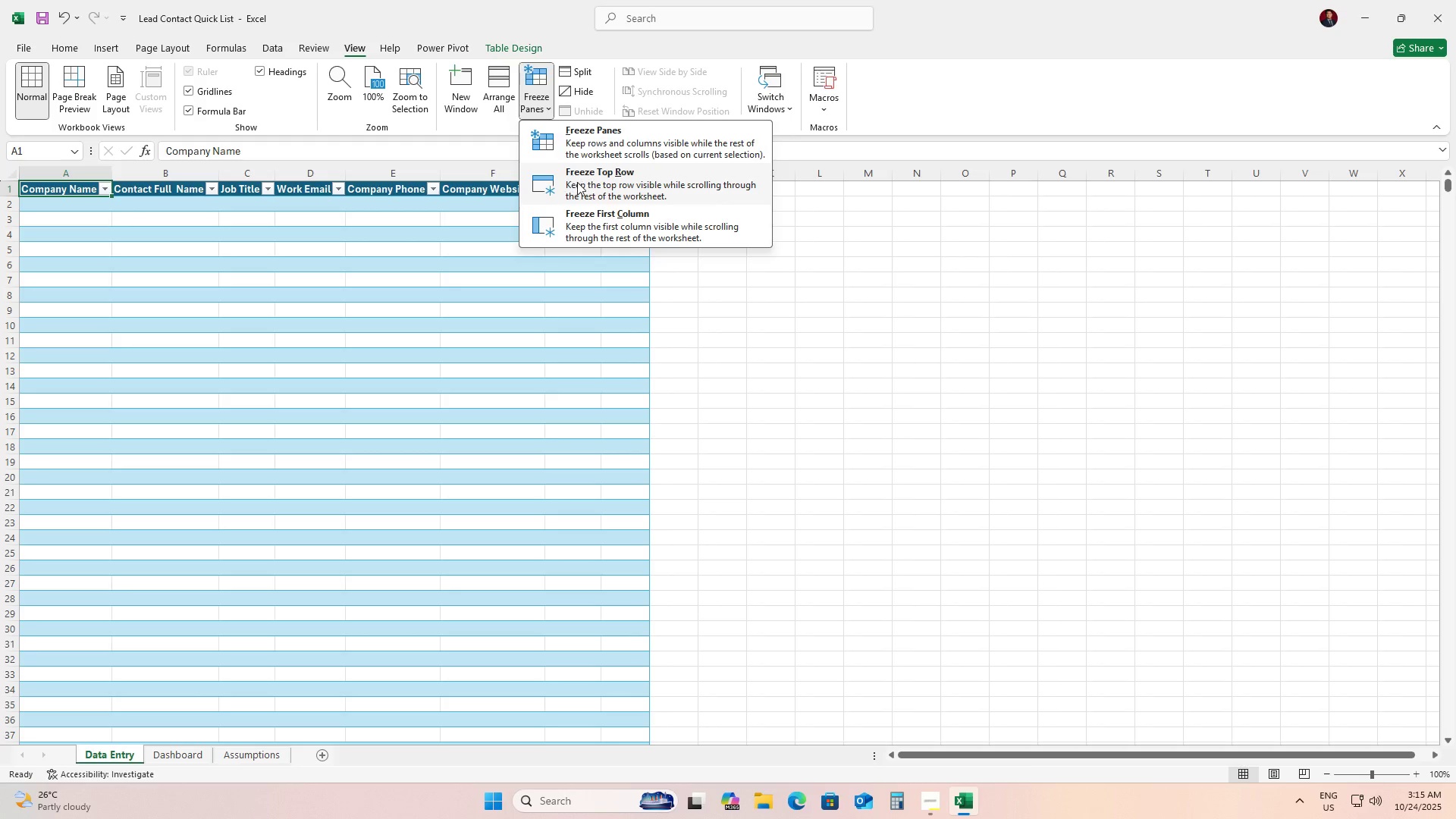 
left_click([577, 183])
 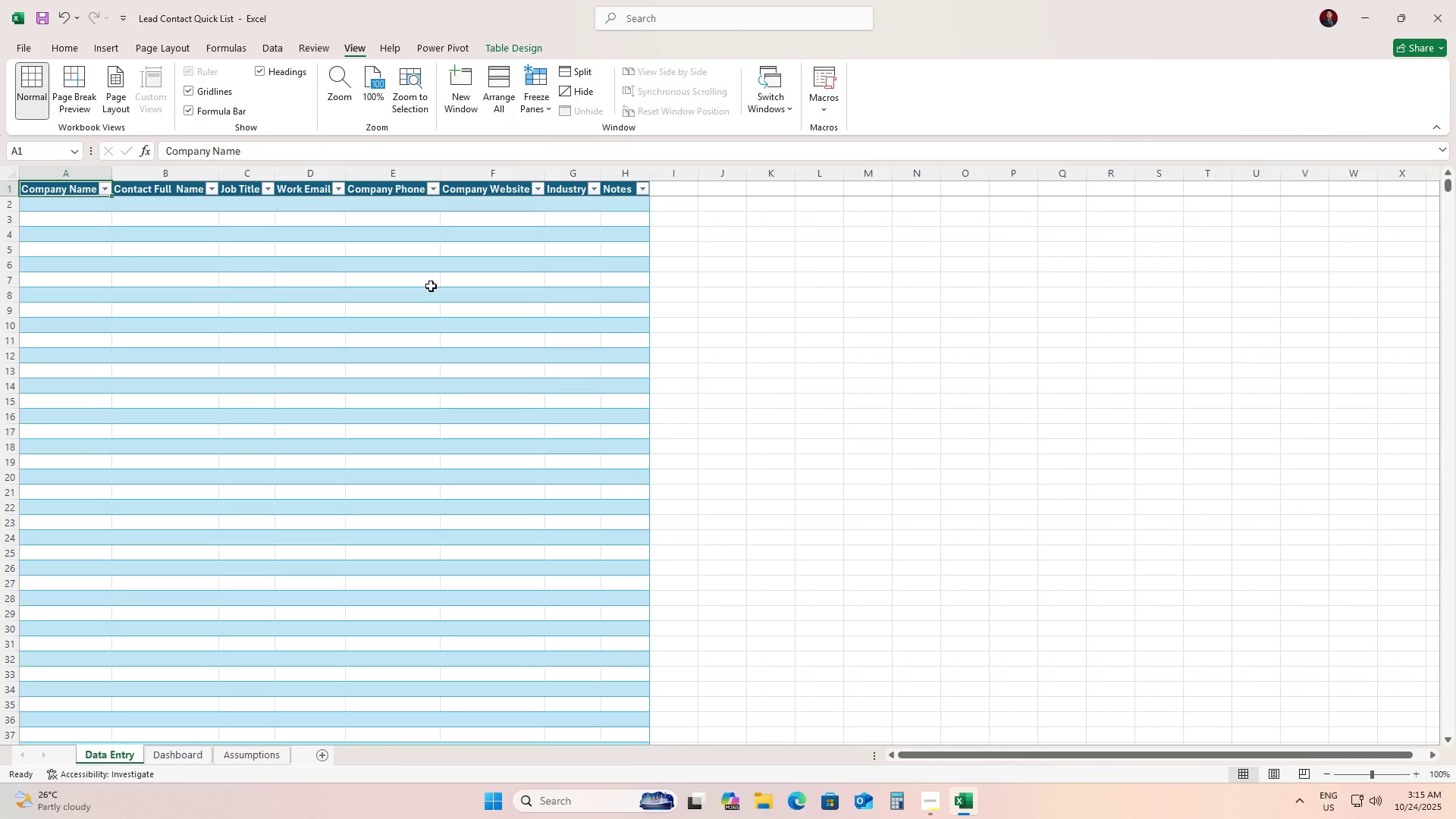 
scroll: coordinate [431, 286], scroll_direction: up, amount: 2.0
 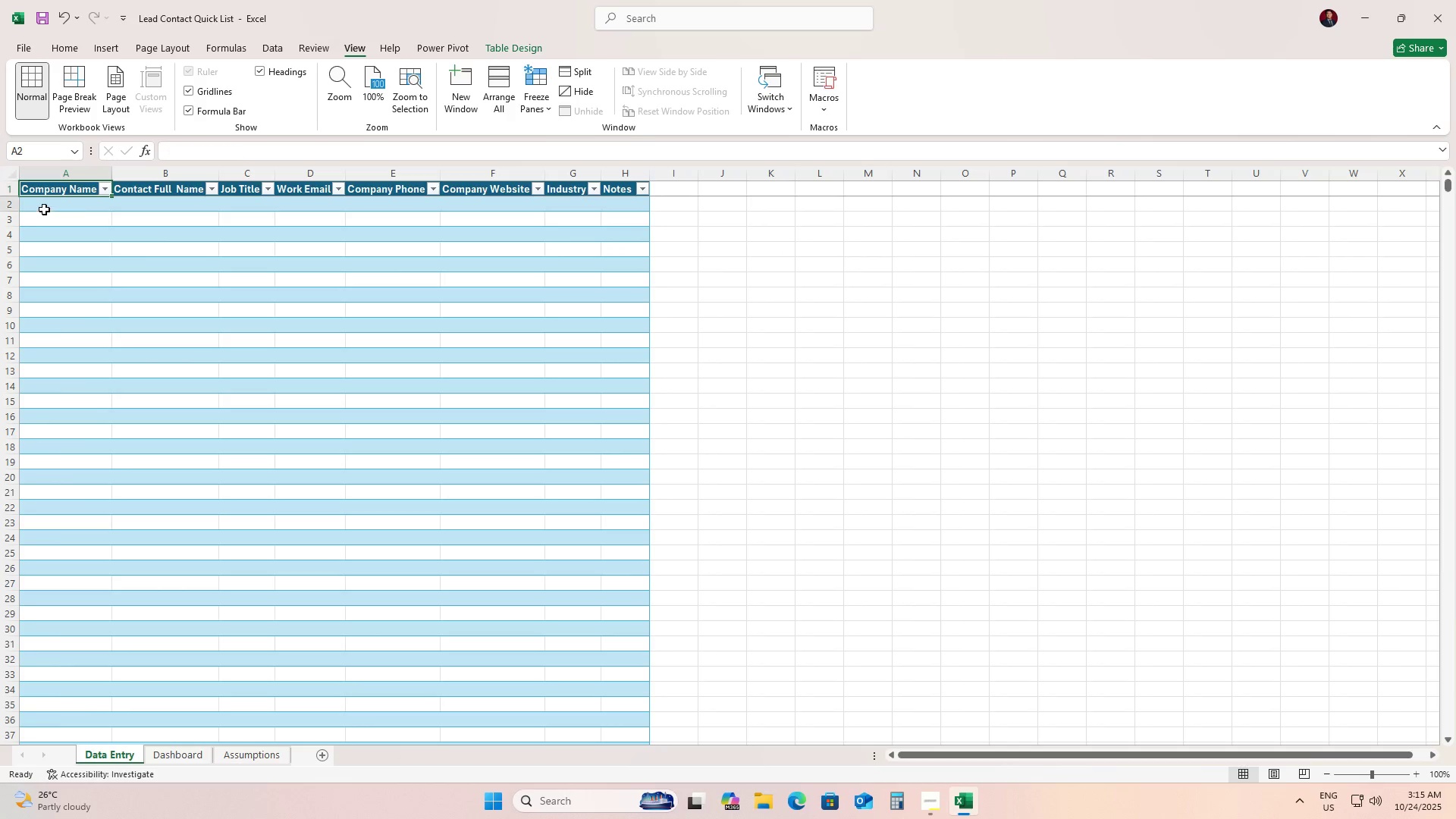 
left_click([44, 209])
 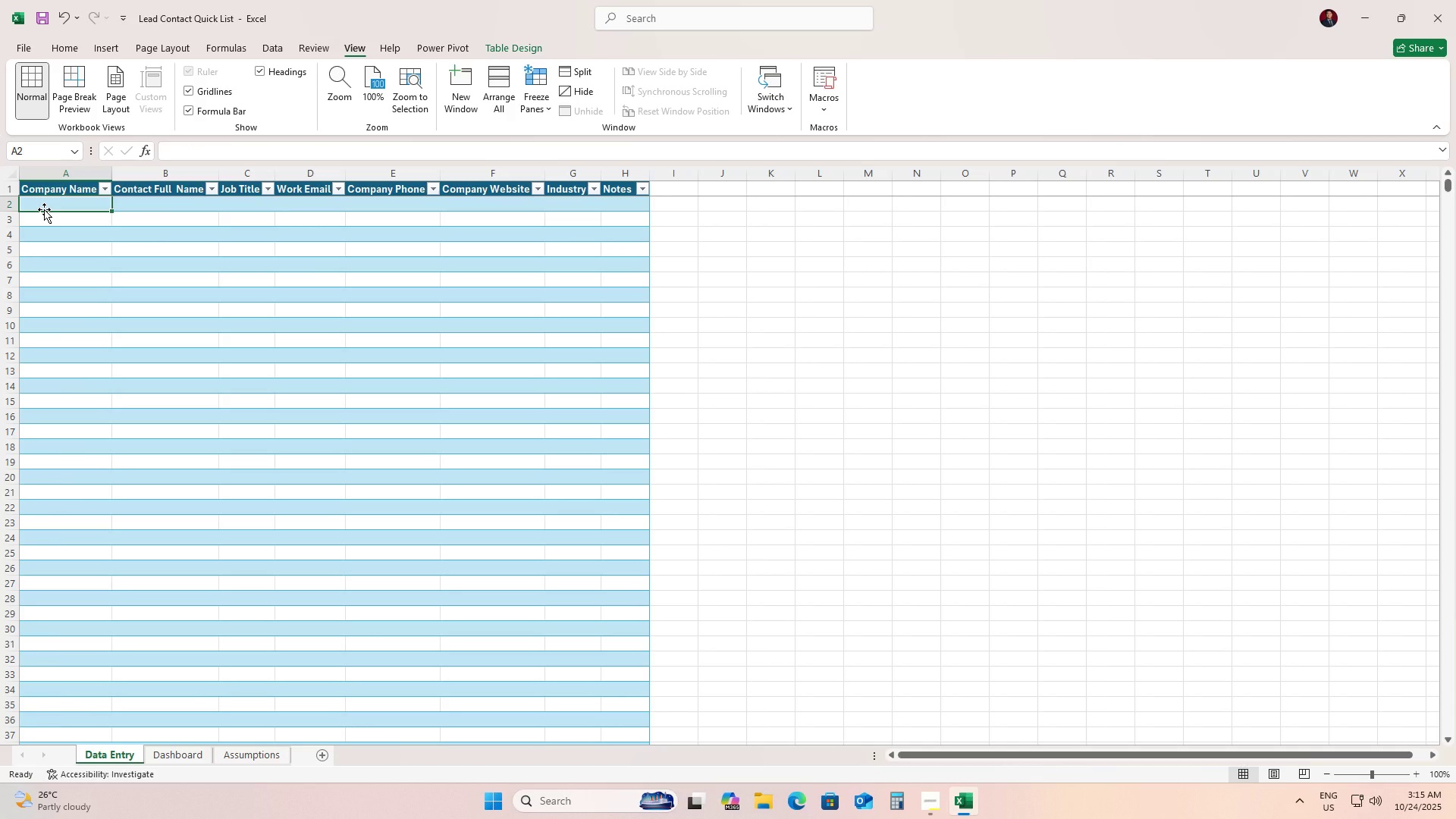 
left_click([57, 172])
 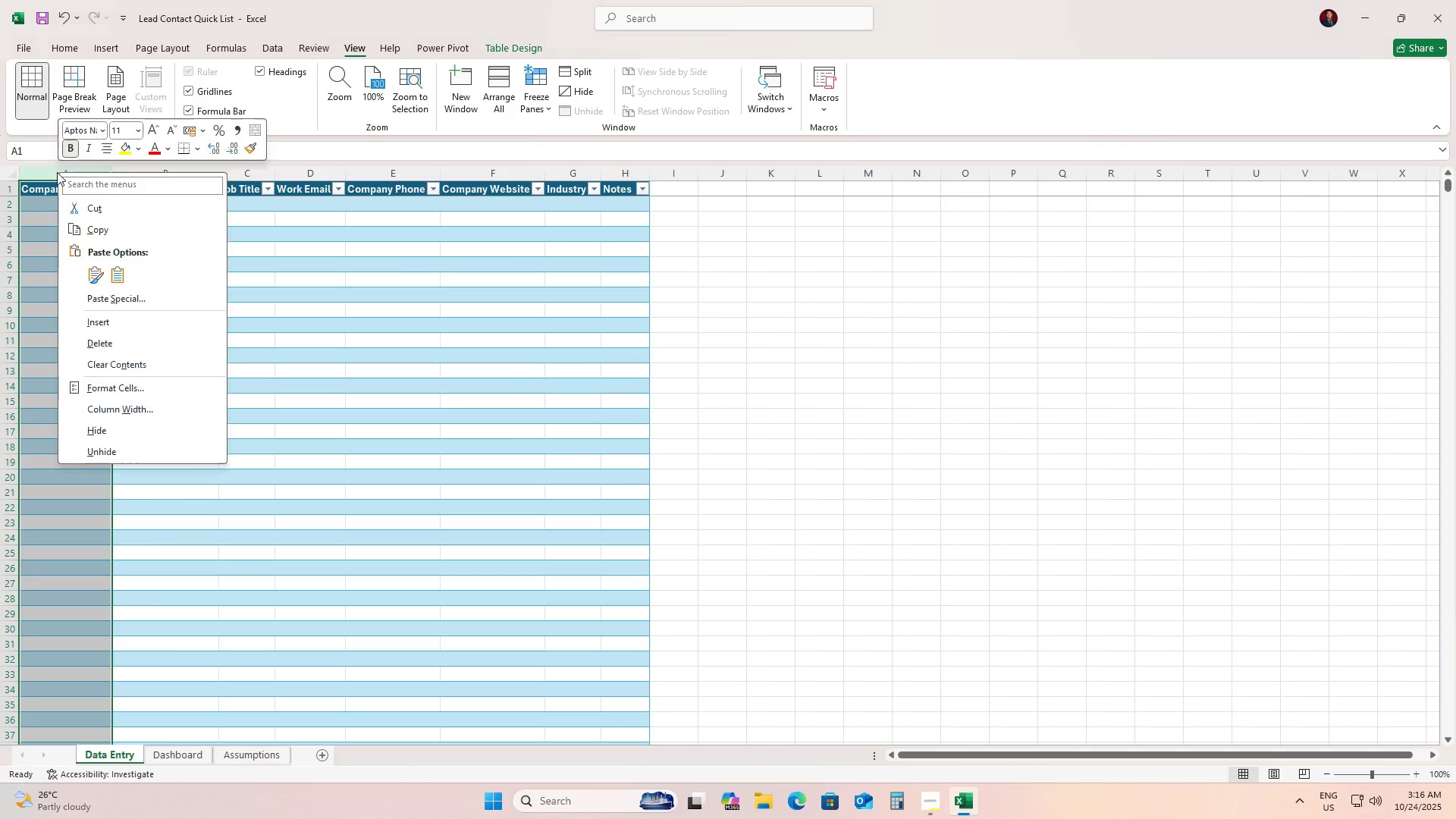 
right_click([57, 172])
 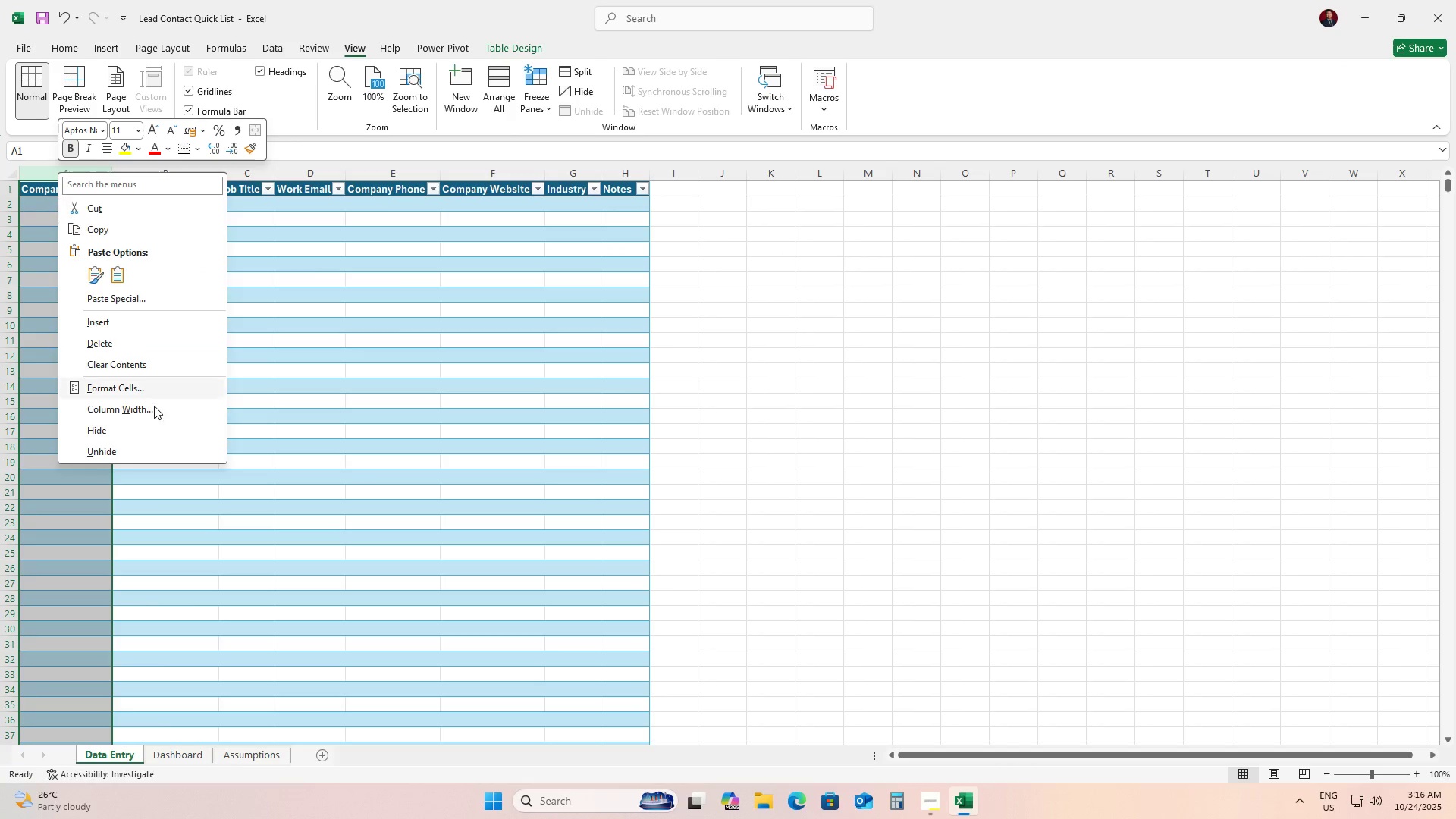 
left_click([154, 409])
 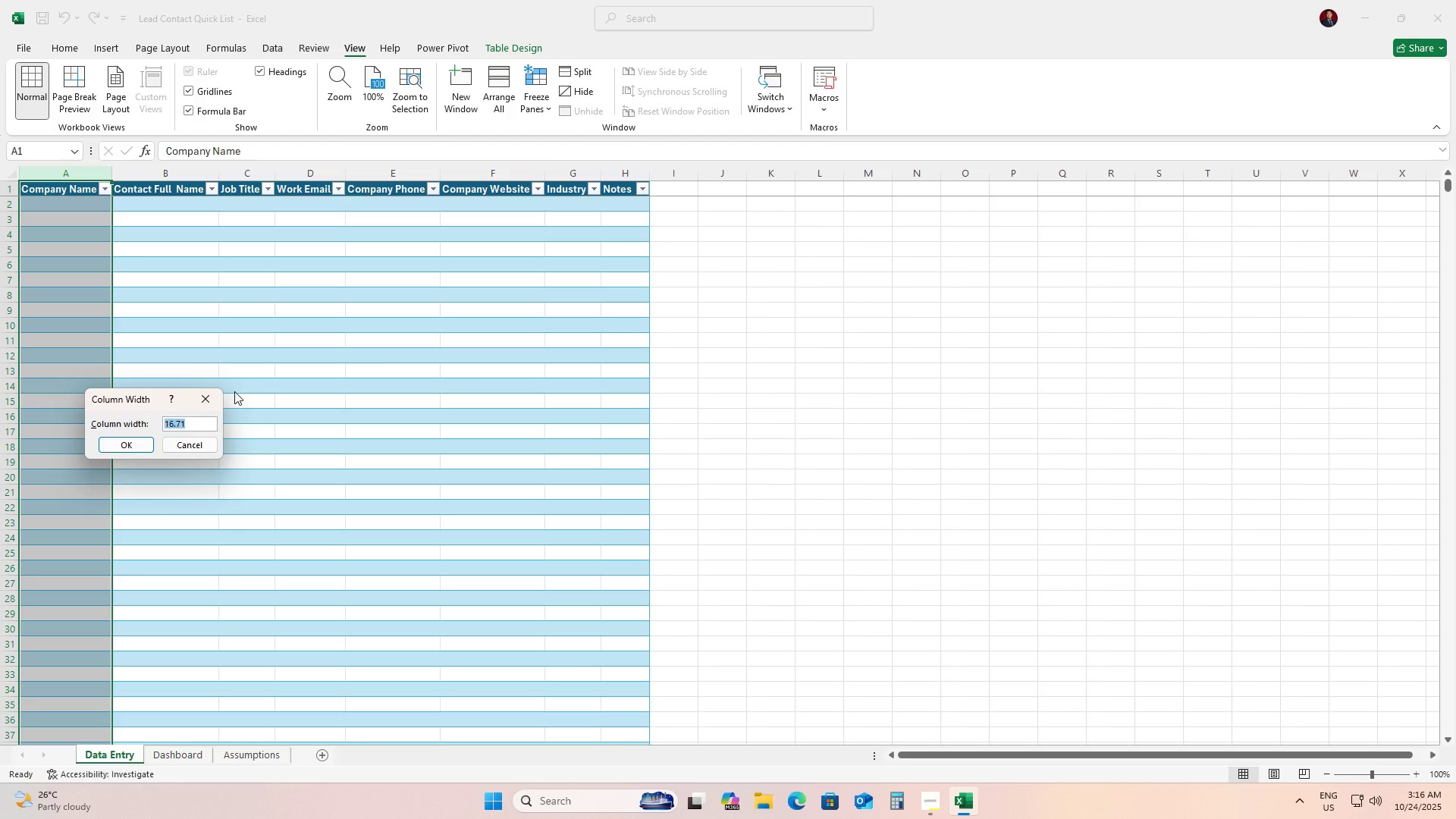 
key(Numpad1)
 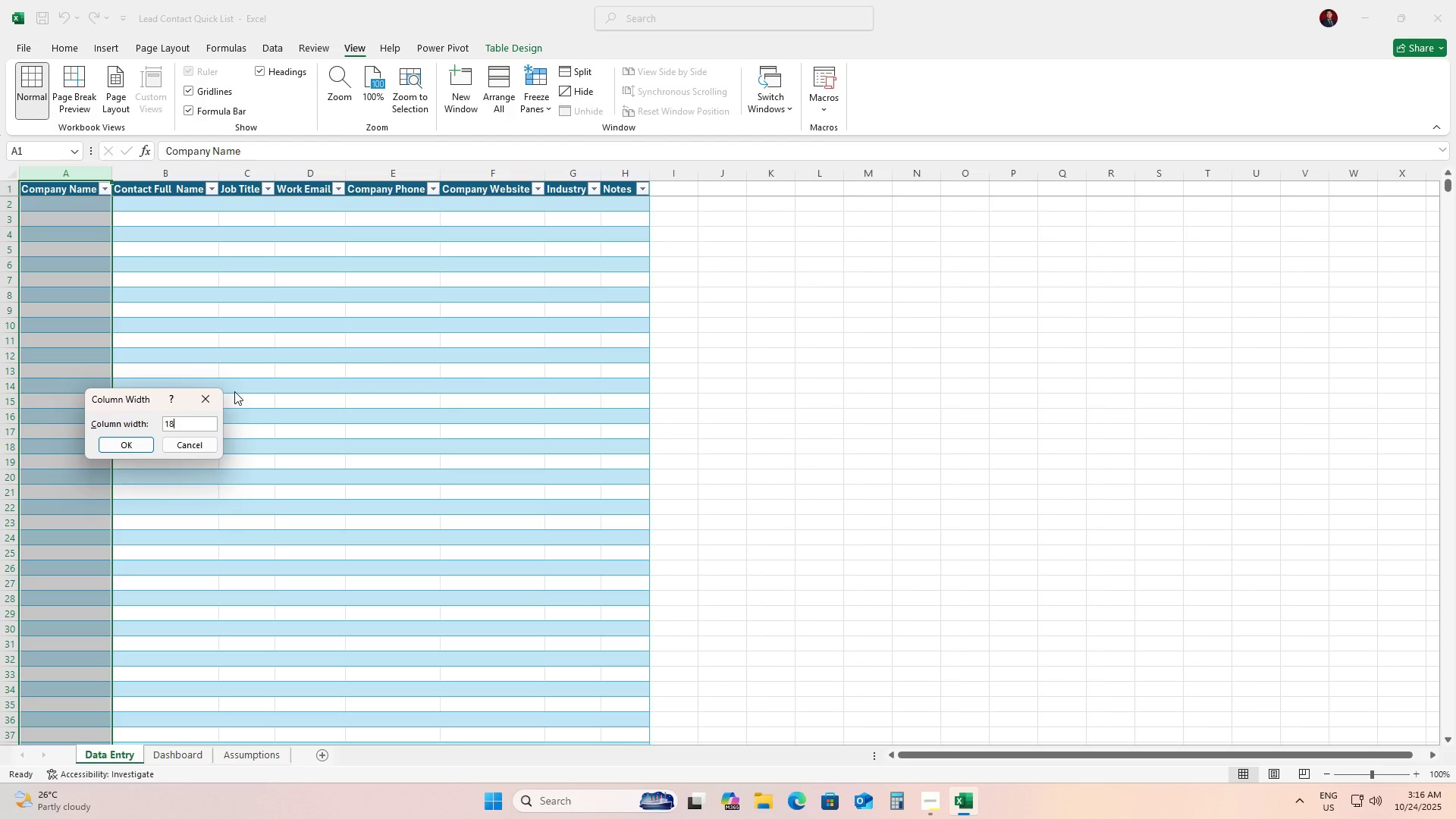 
key(Numpad8)
 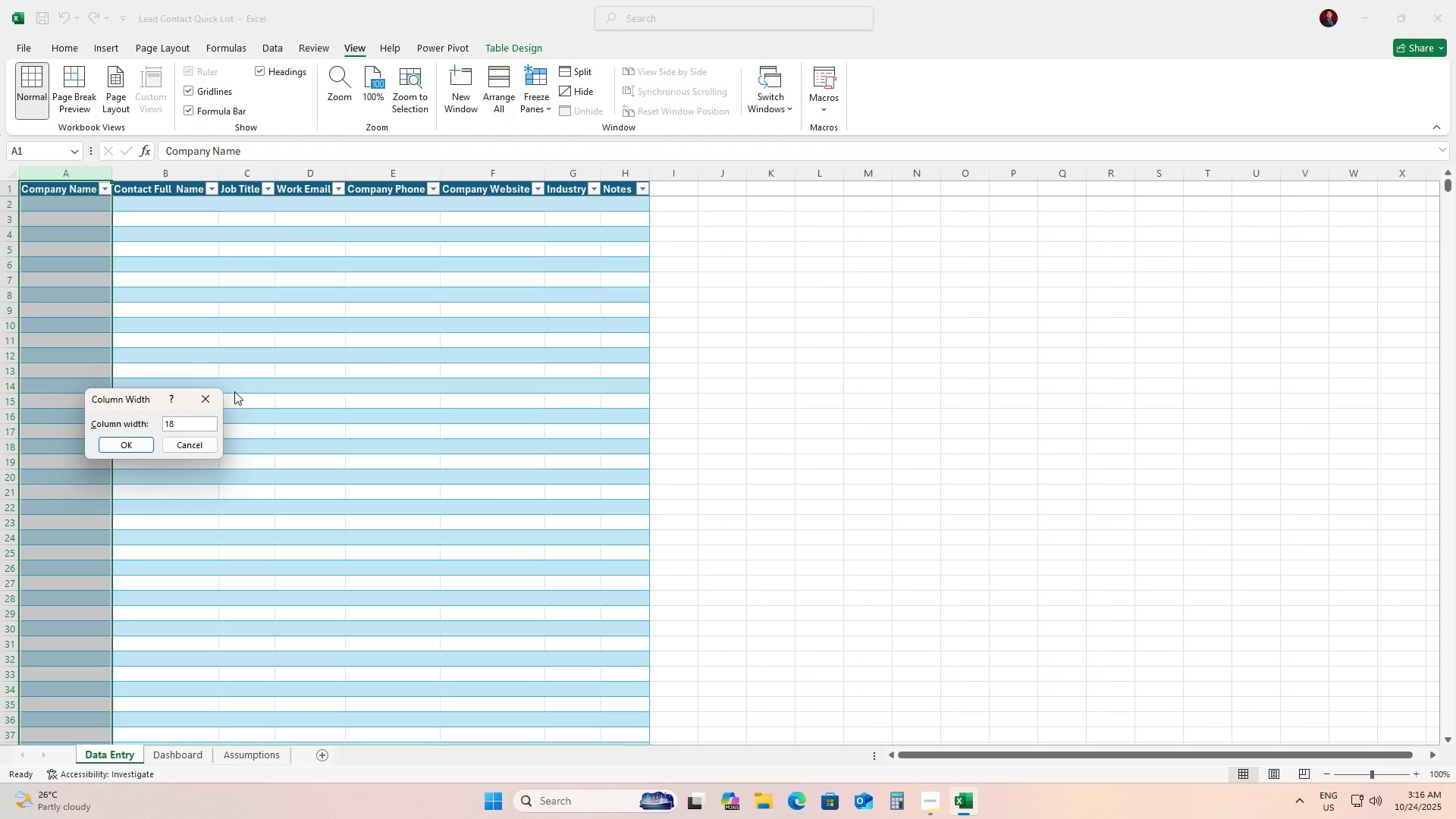 
key(NumpadEnter)
 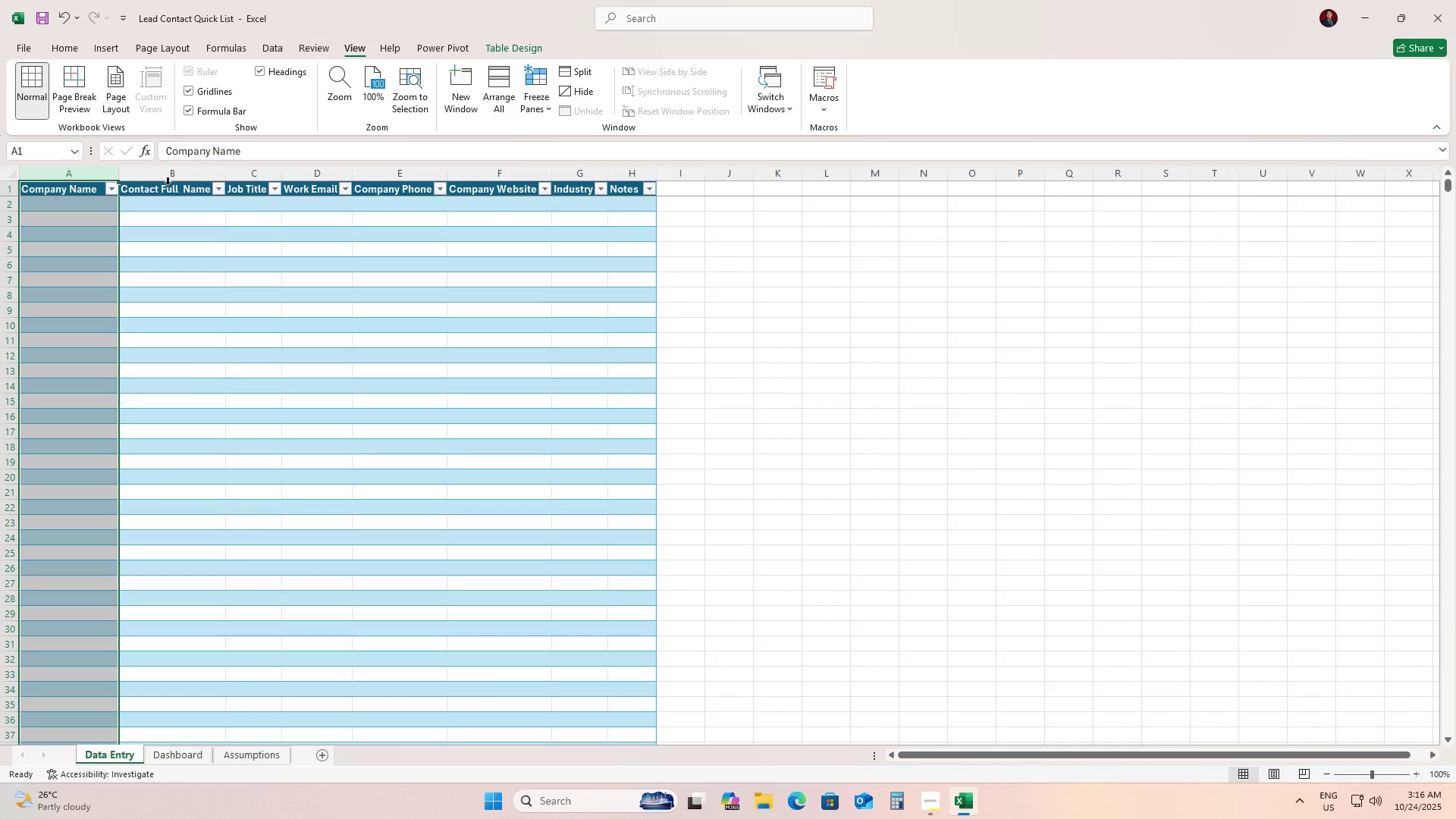 
left_click([161, 173])
 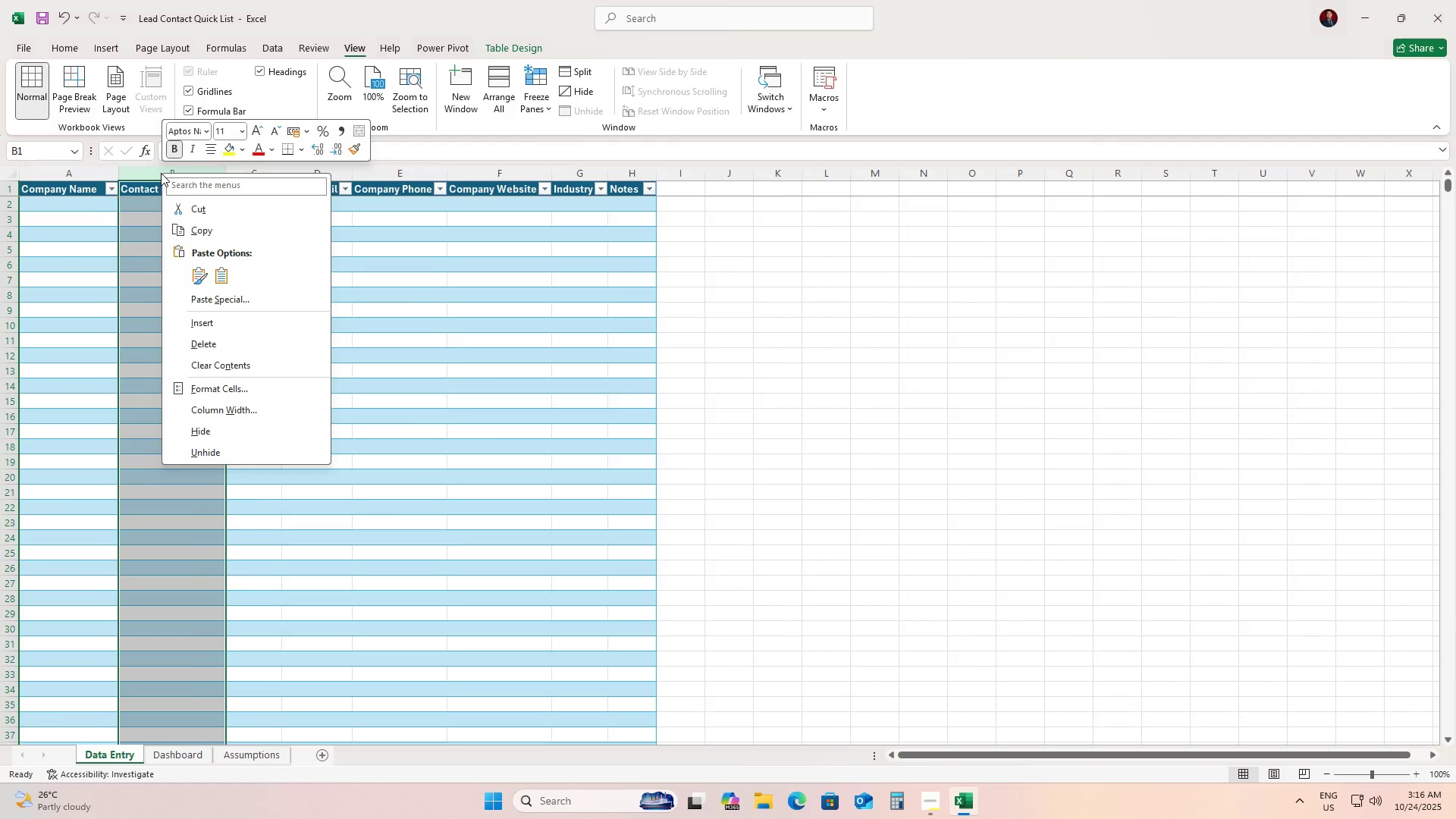 
right_click([161, 173])
 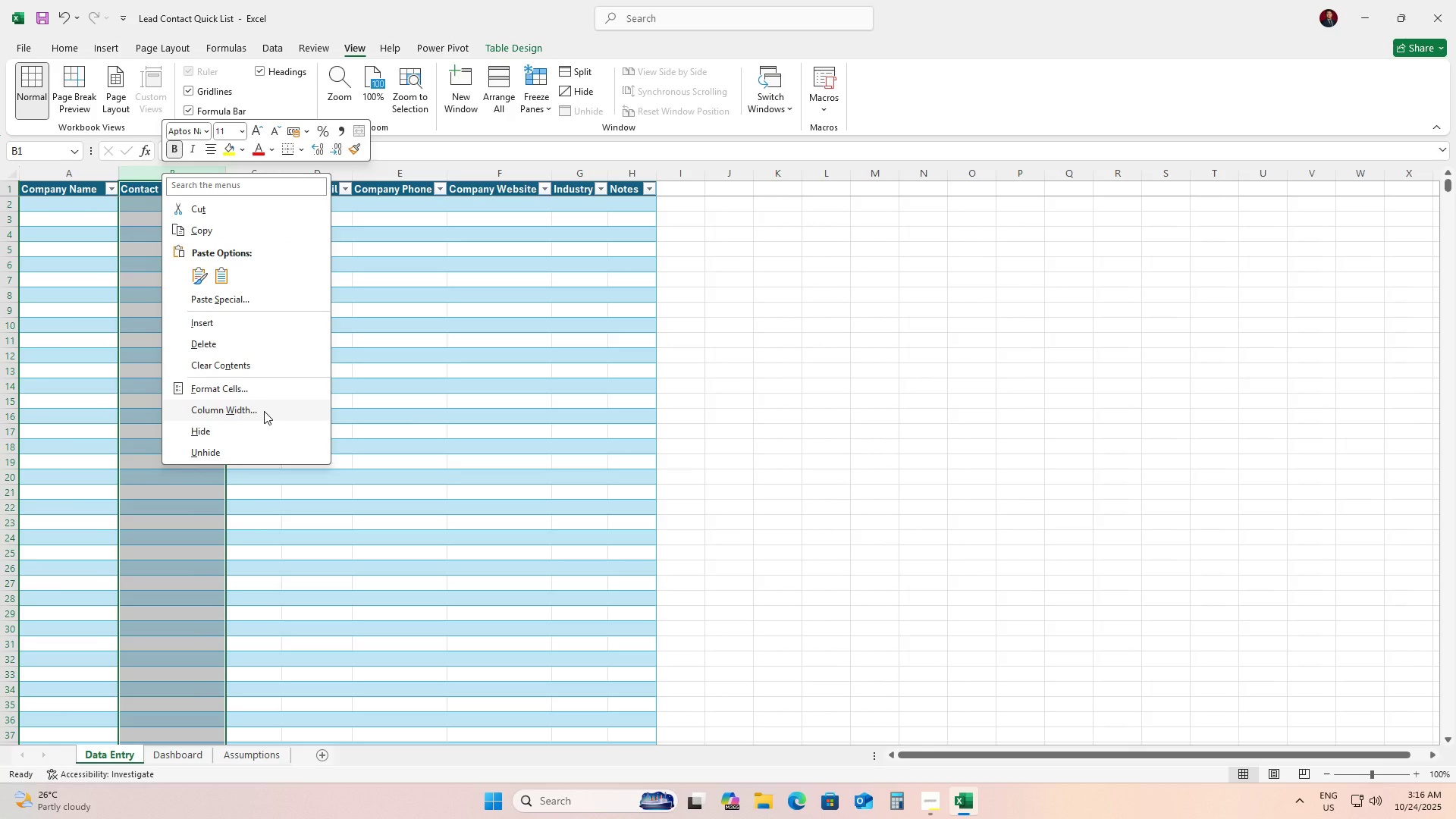 
left_click([264, 411])
 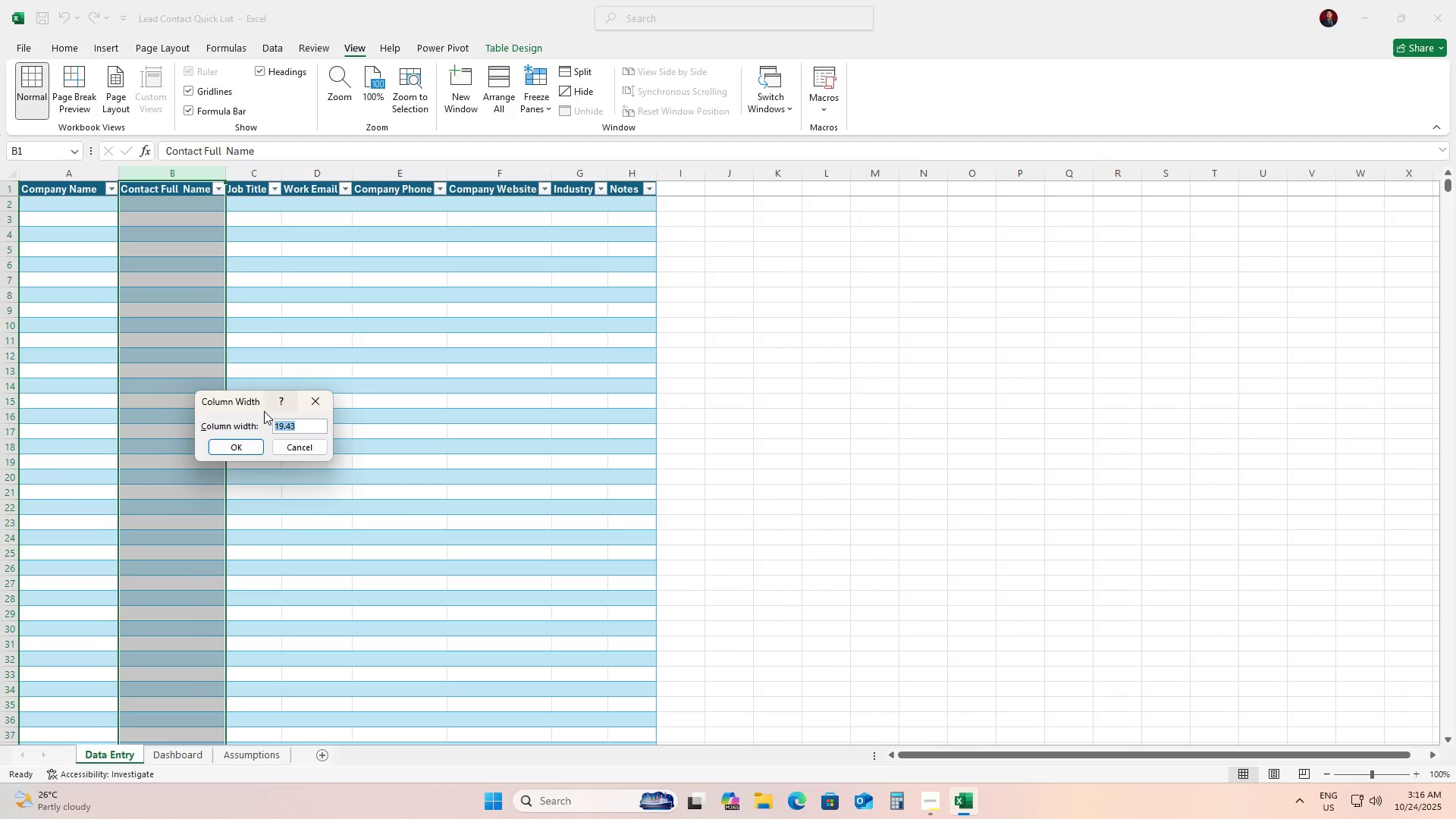 
key(Numpad2)
 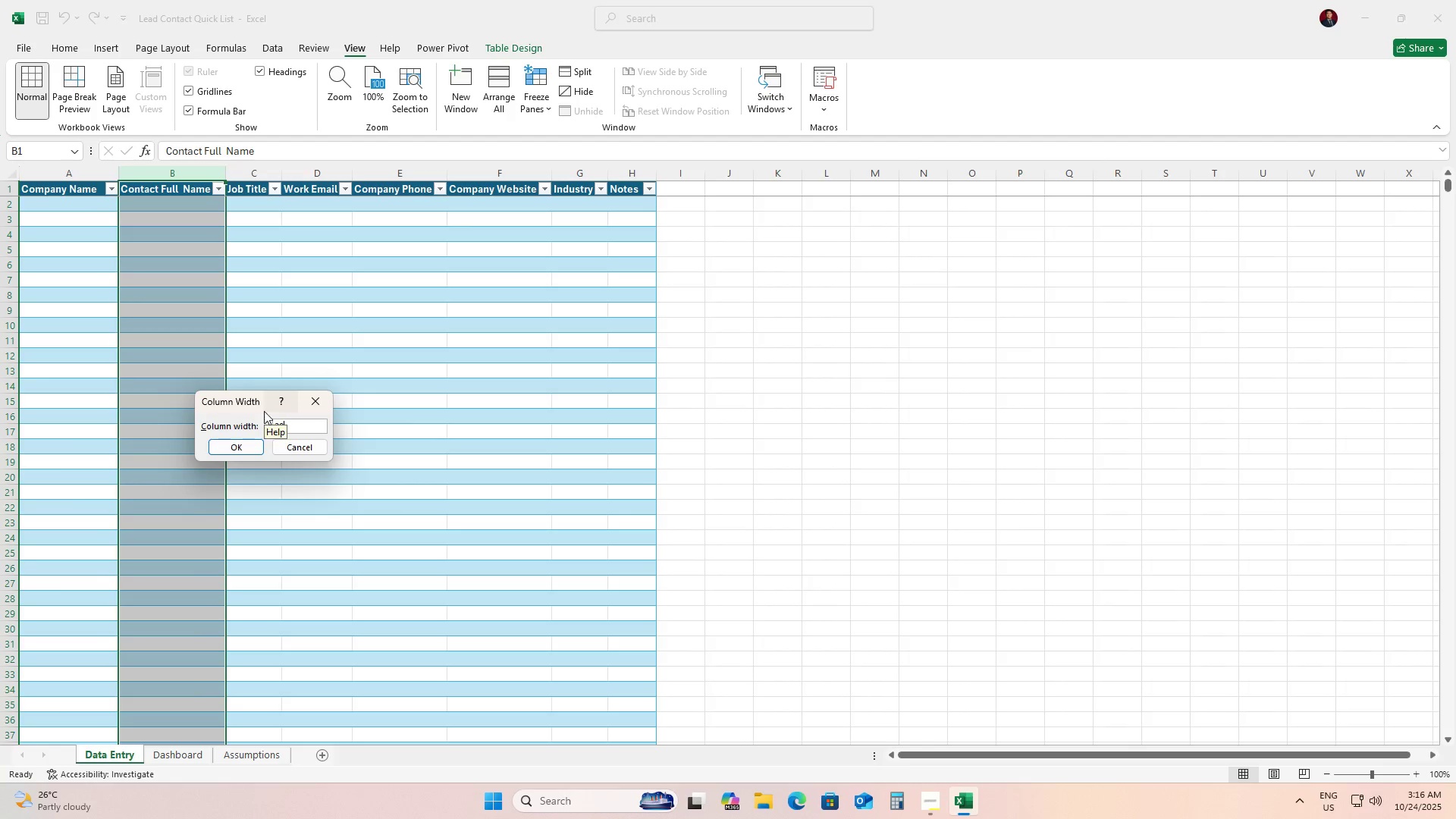 
key(Numpad0)
 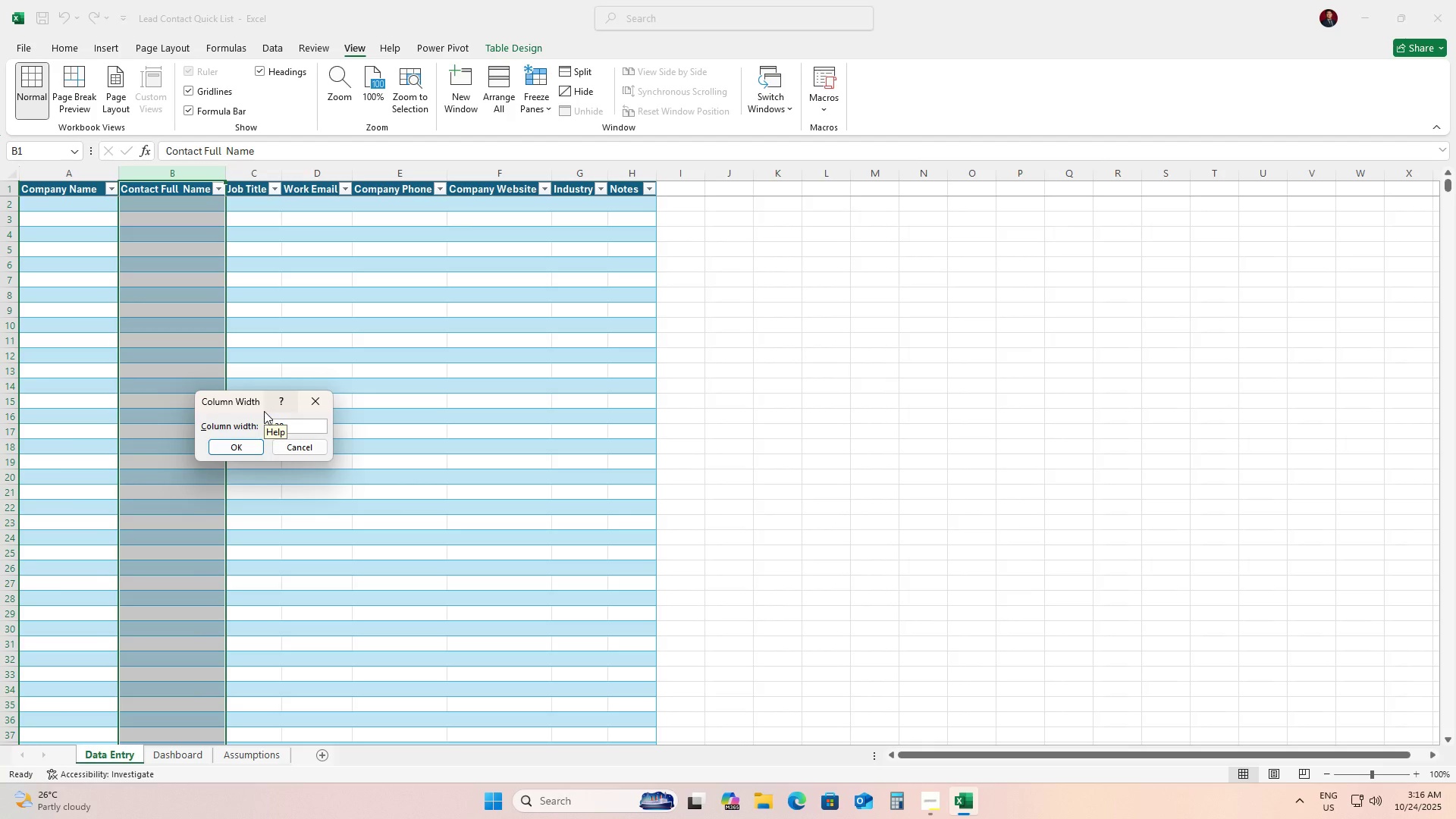 
key(NumpadEnter)
 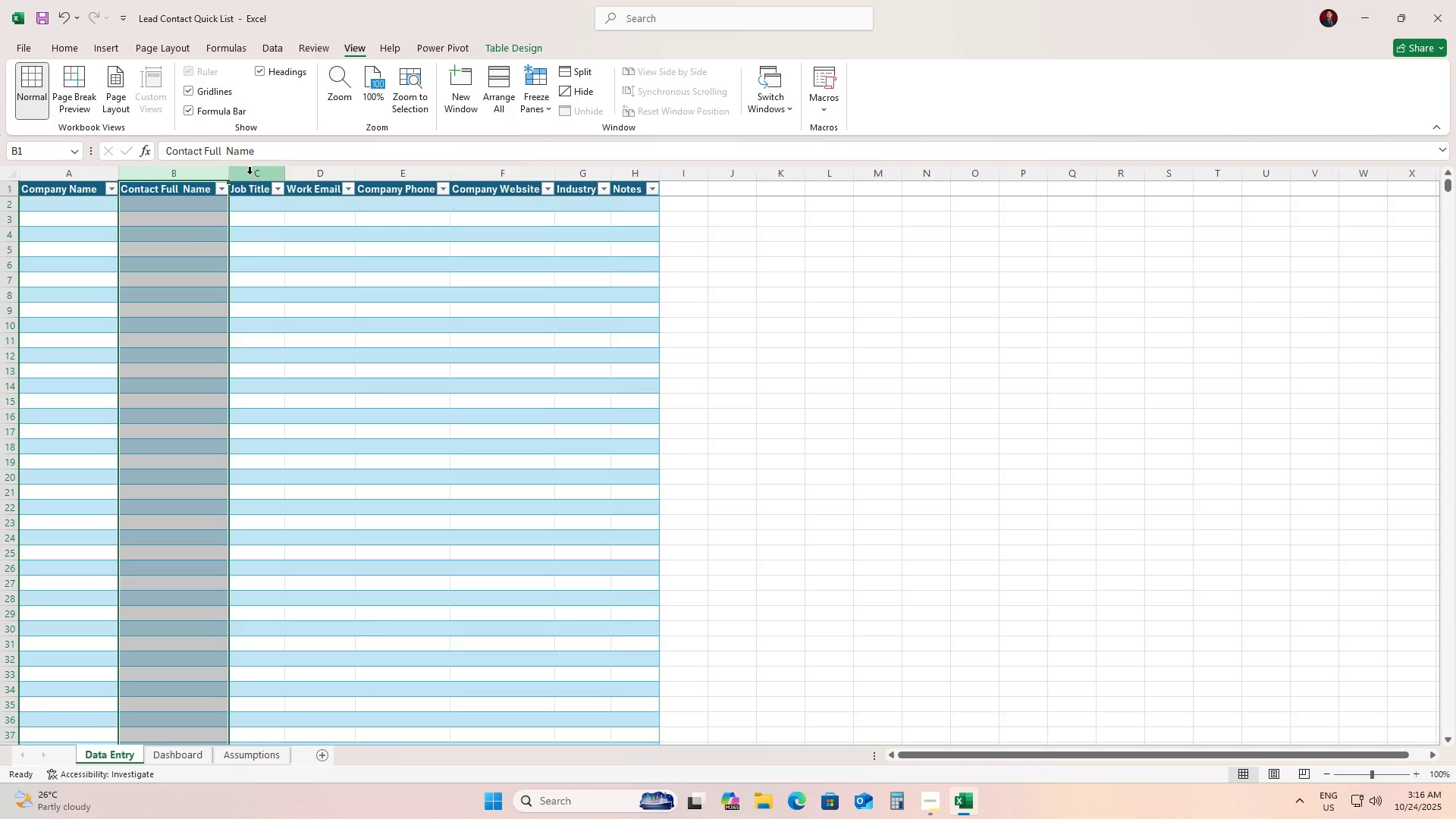 
right_click([249, 174])
 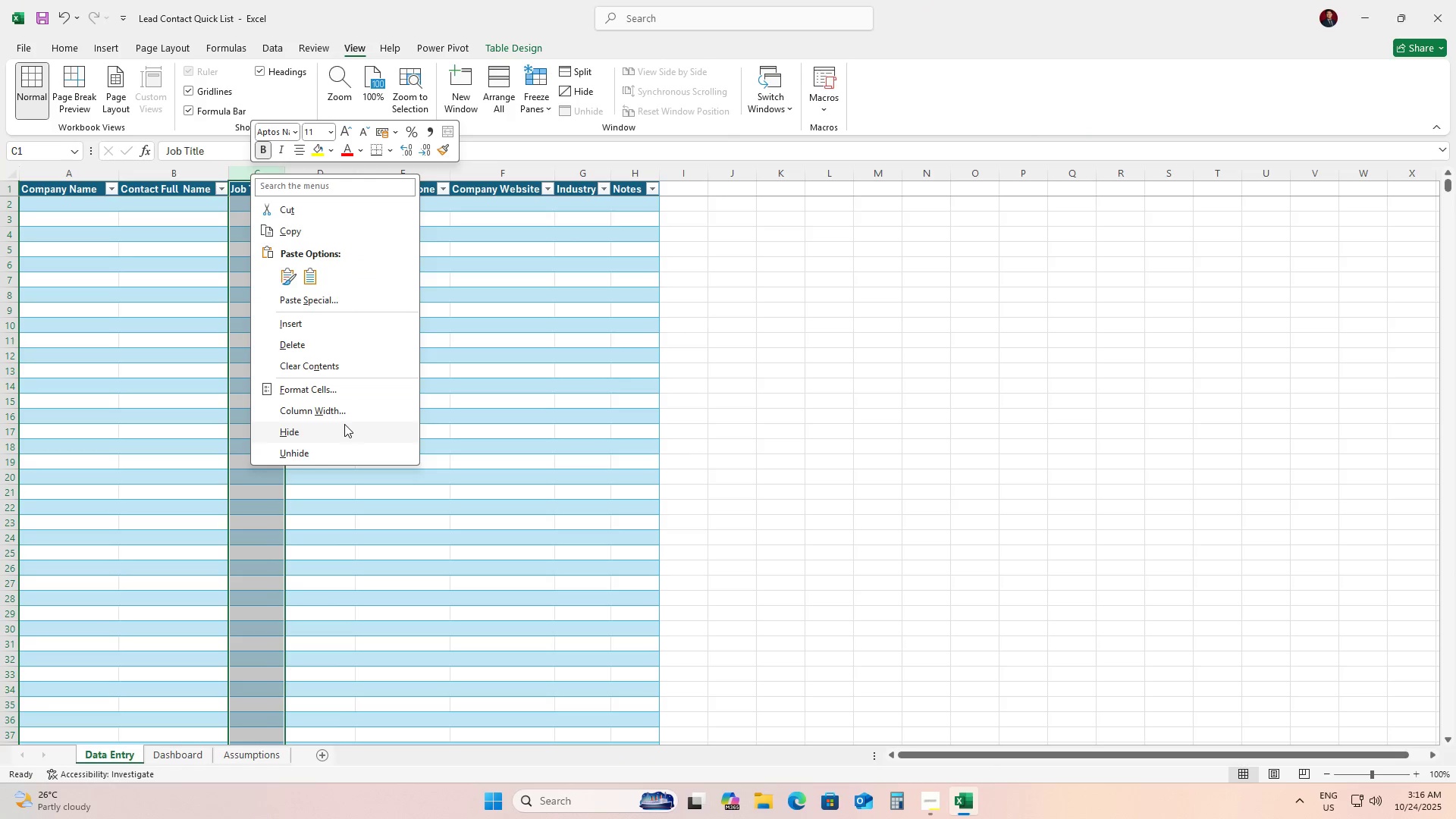 
left_click([340, 413])
 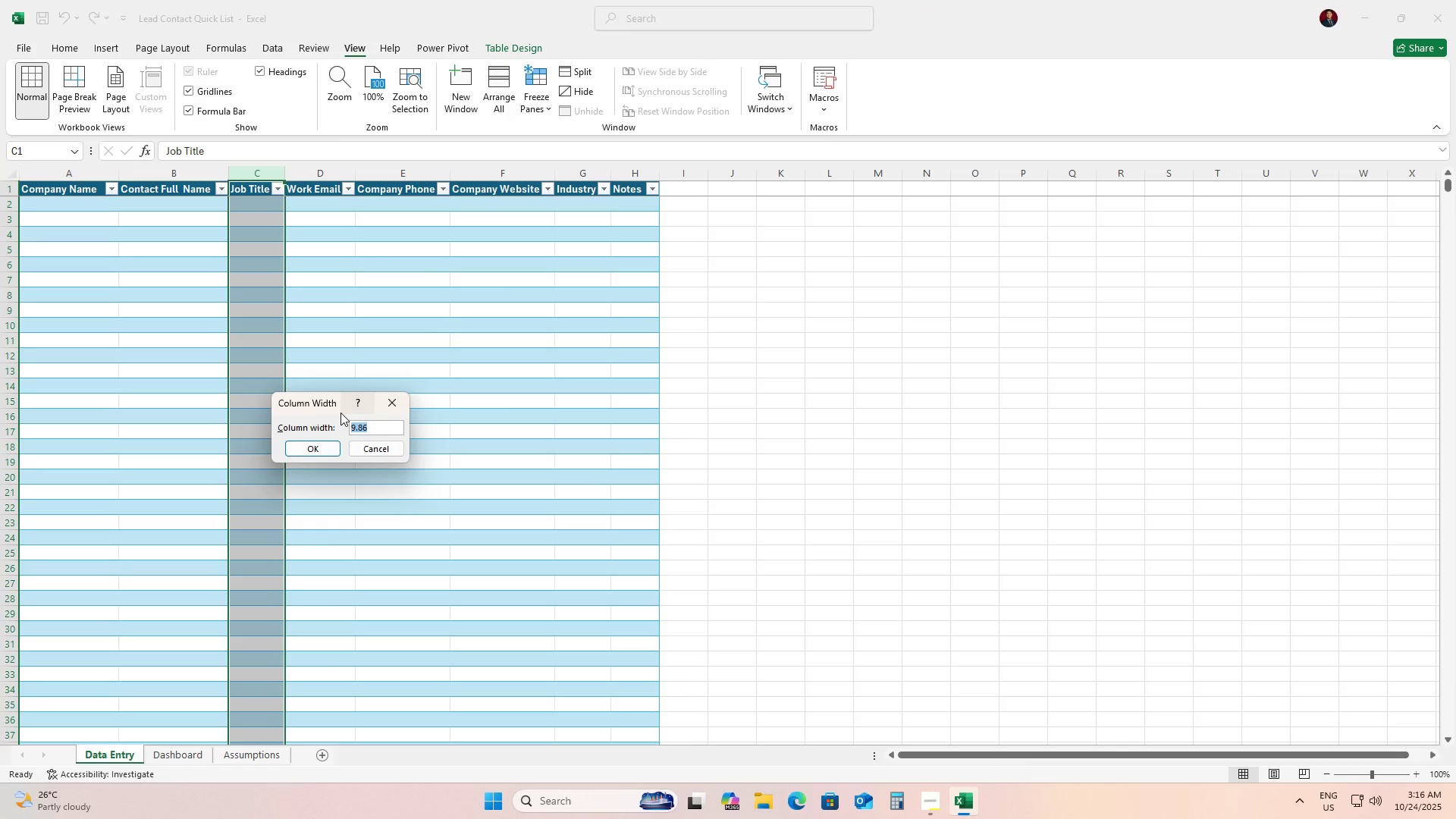 
key(Numpad1)
 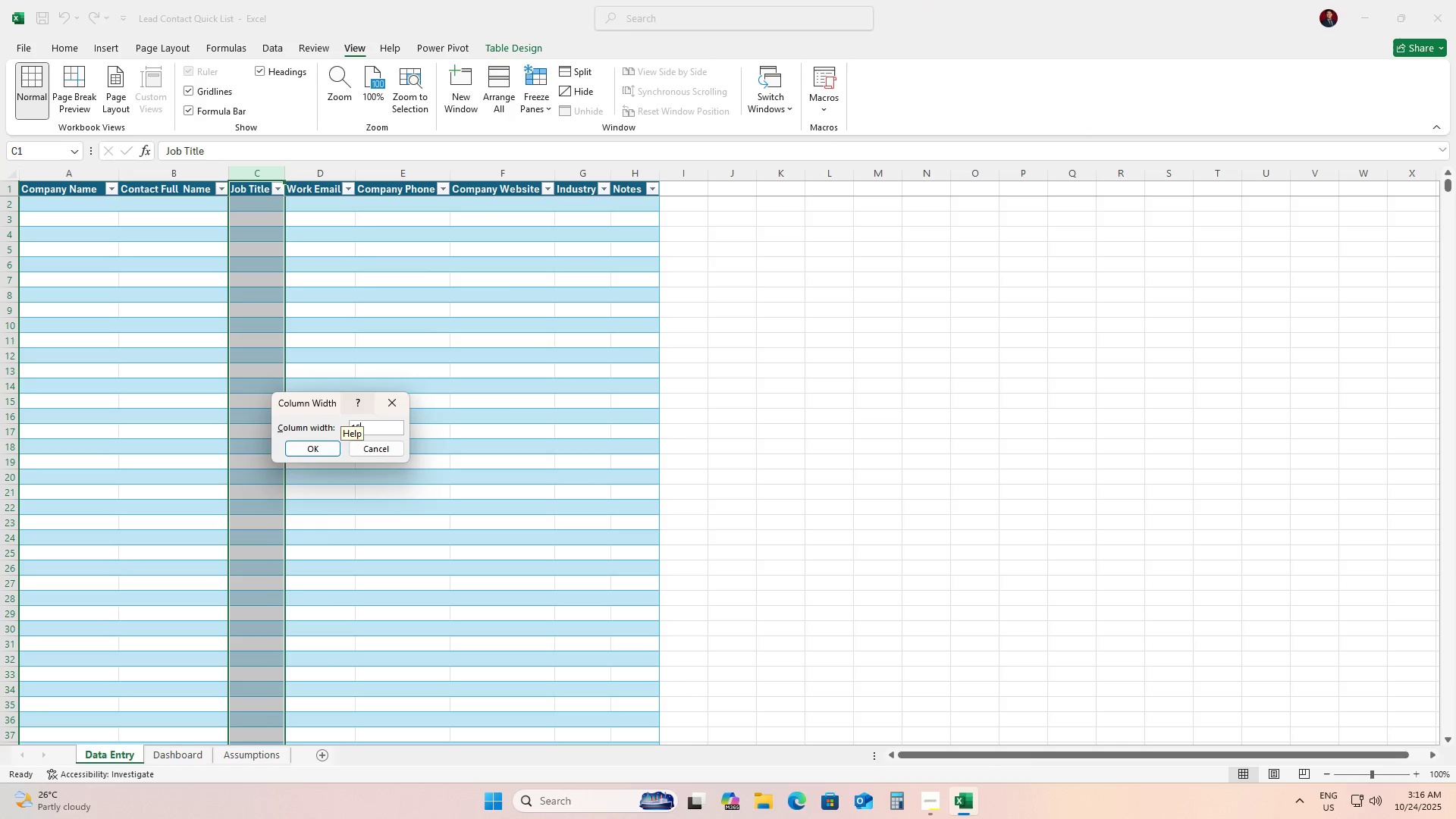 
key(Numpad5)
 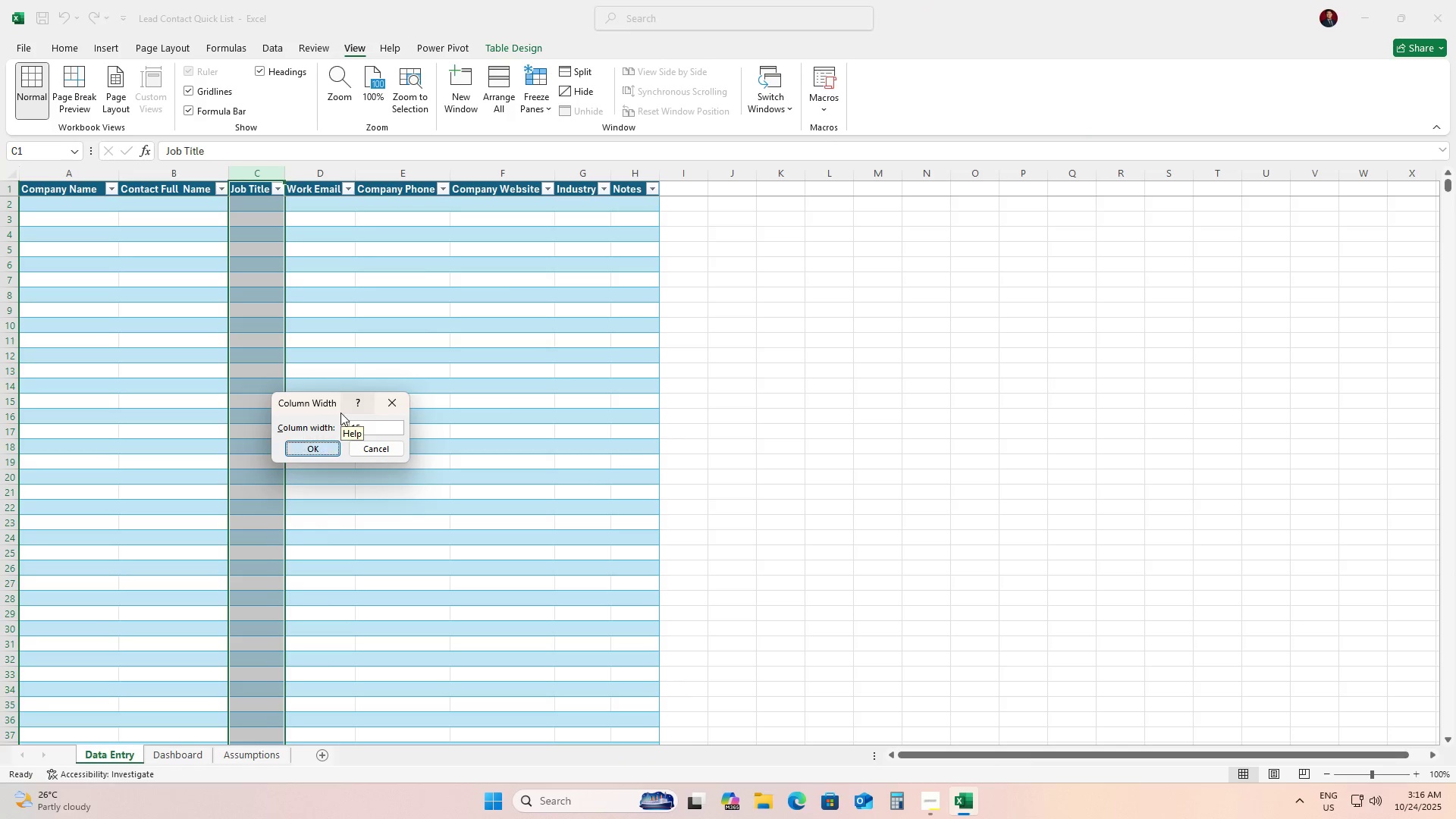 
key(NumpadEnter)
 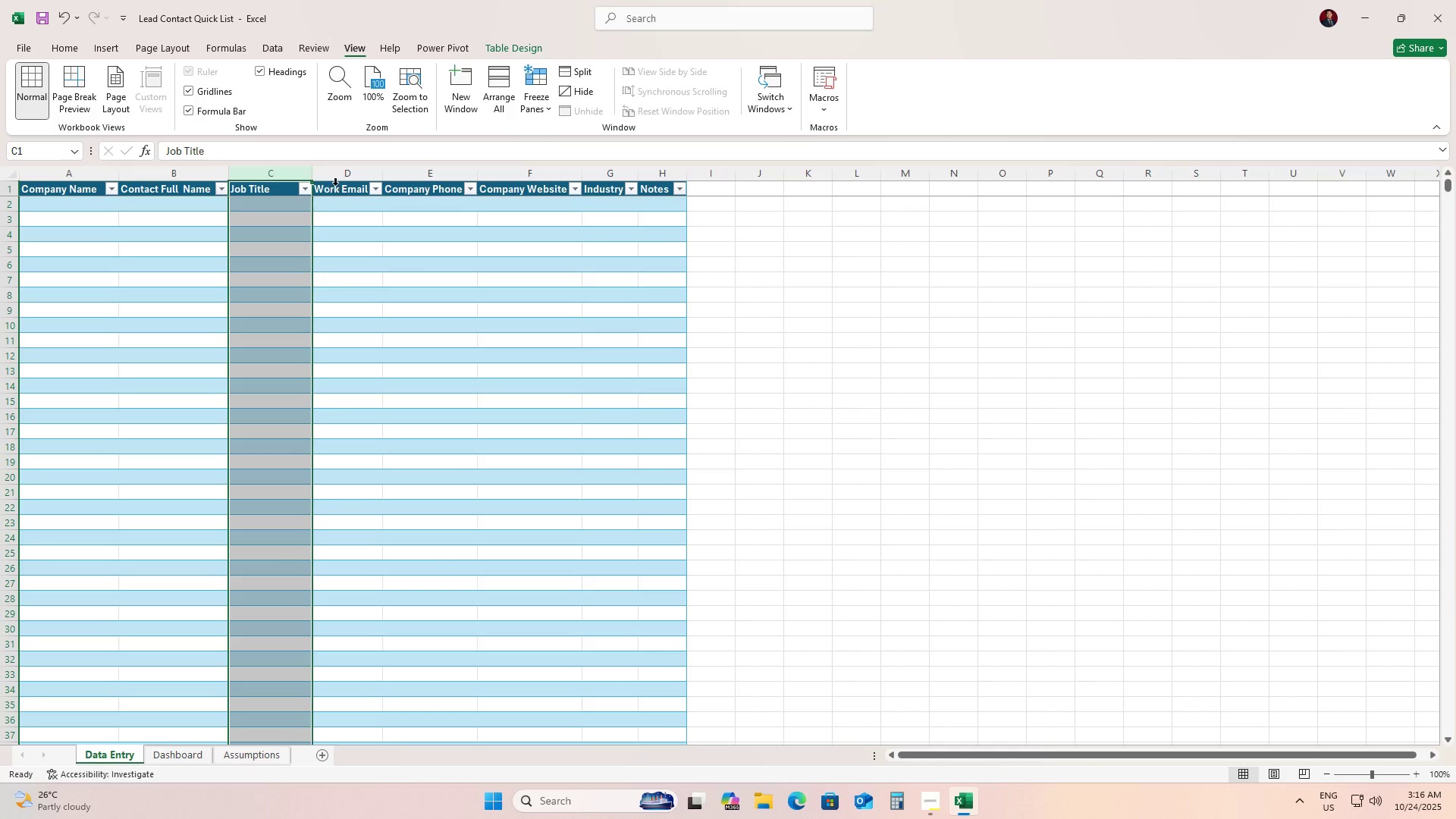 
right_click([335, 177])
 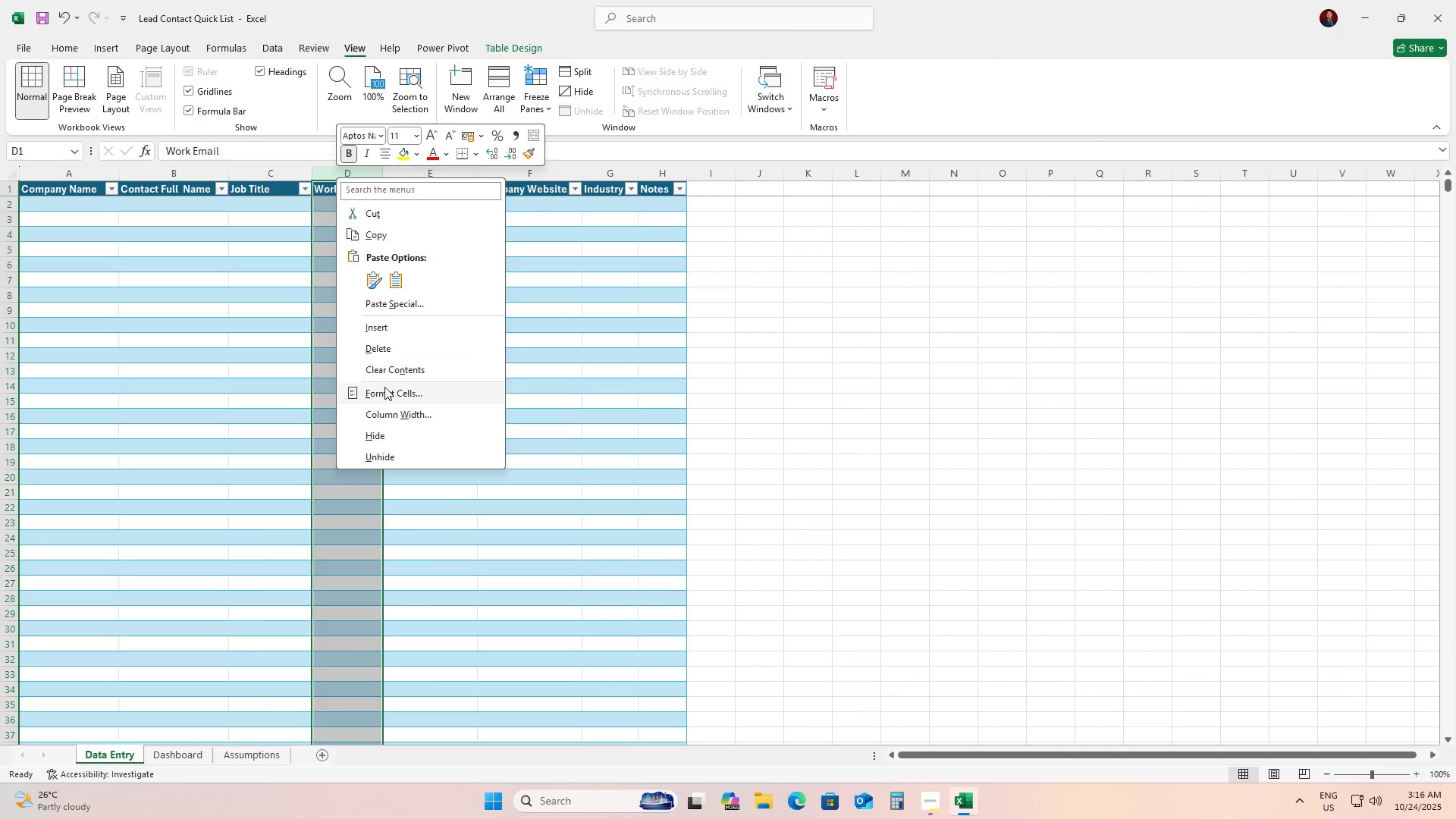 
left_click_drag(start_coordinate=[384, 393], to_coordinate=[391, 422])
 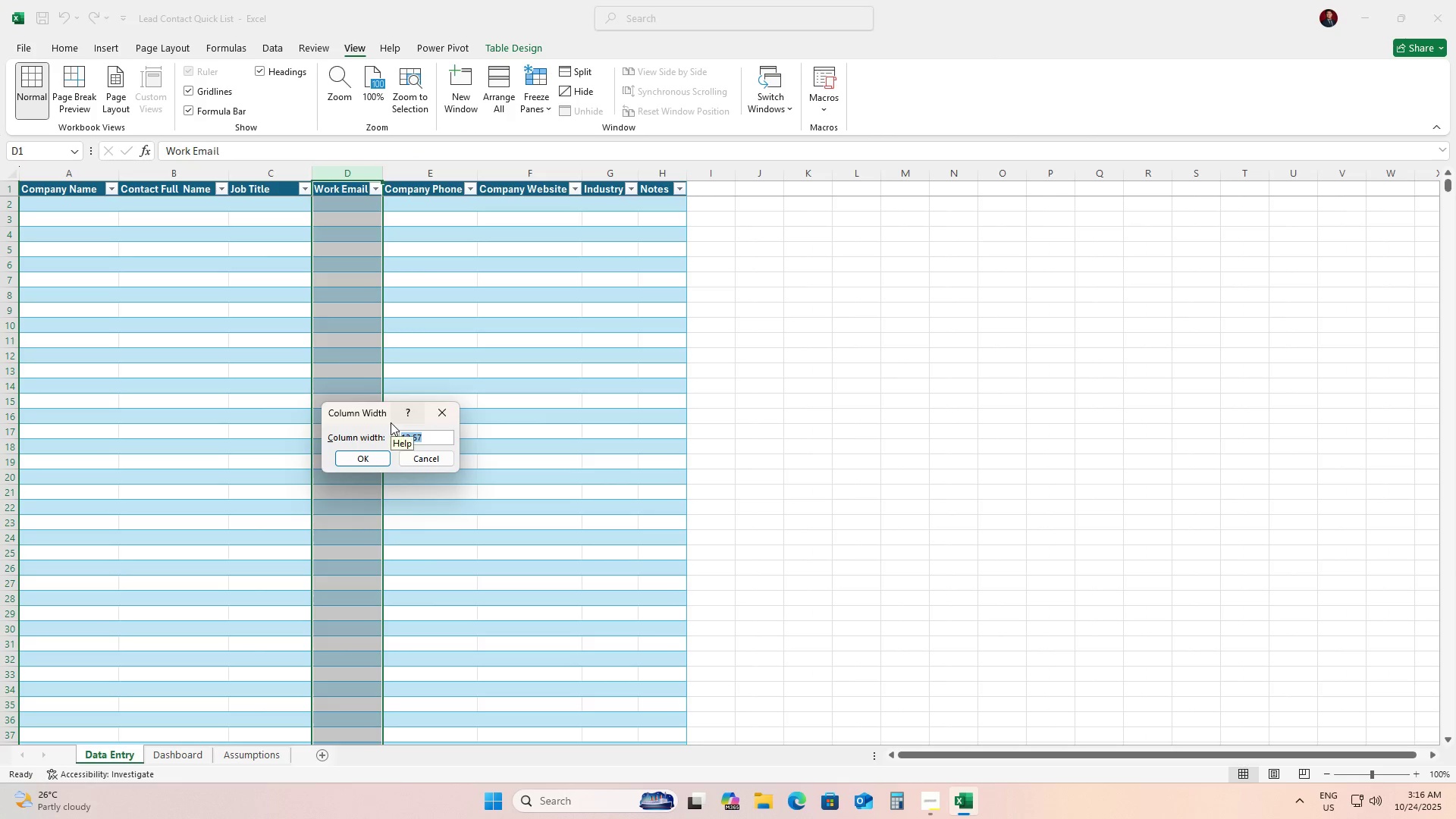 
key(Numpad2)
 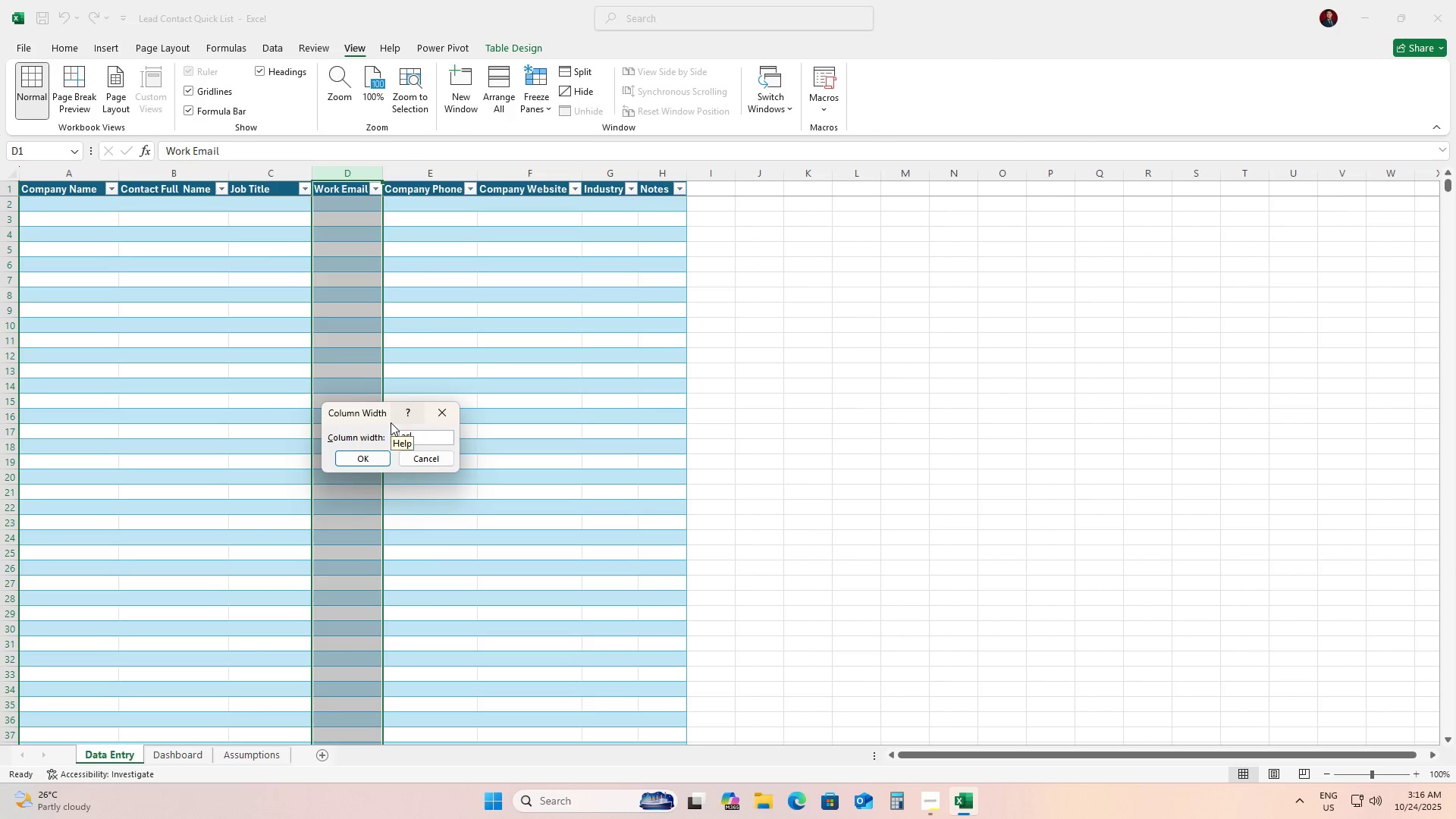 
key(Numpad5)
 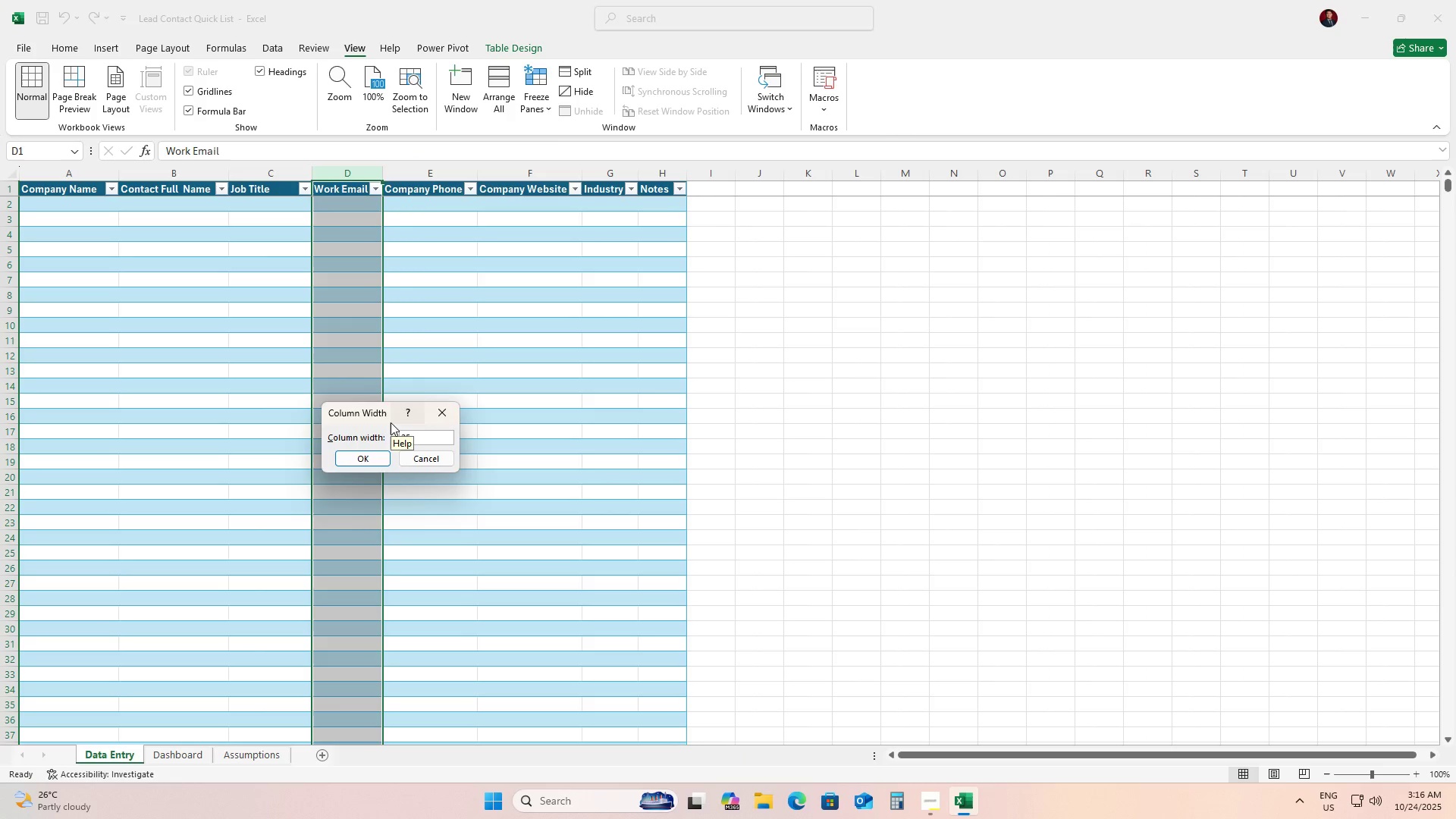 
key(NumpadEnter)
 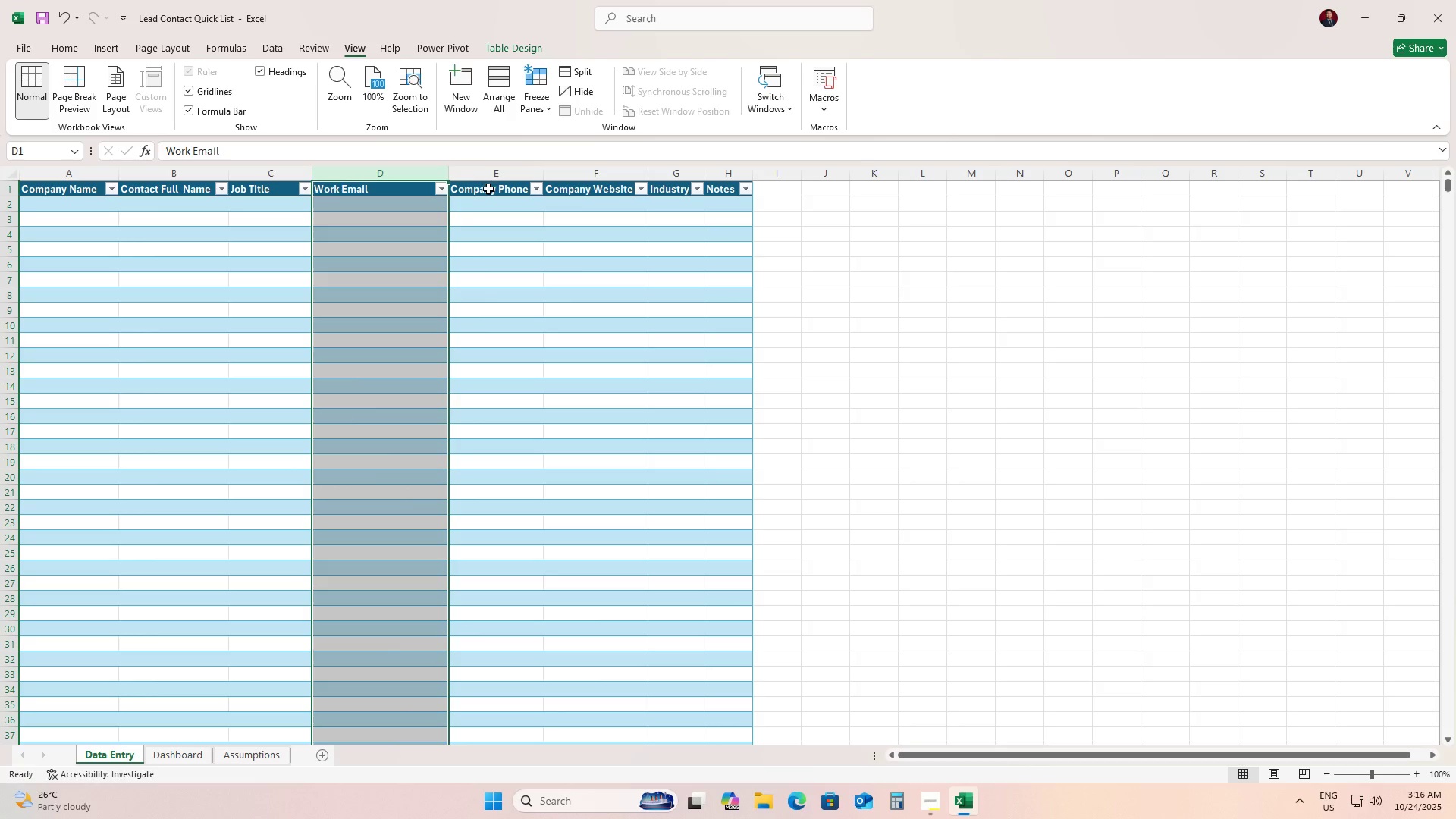 
right_click([488, 189])
 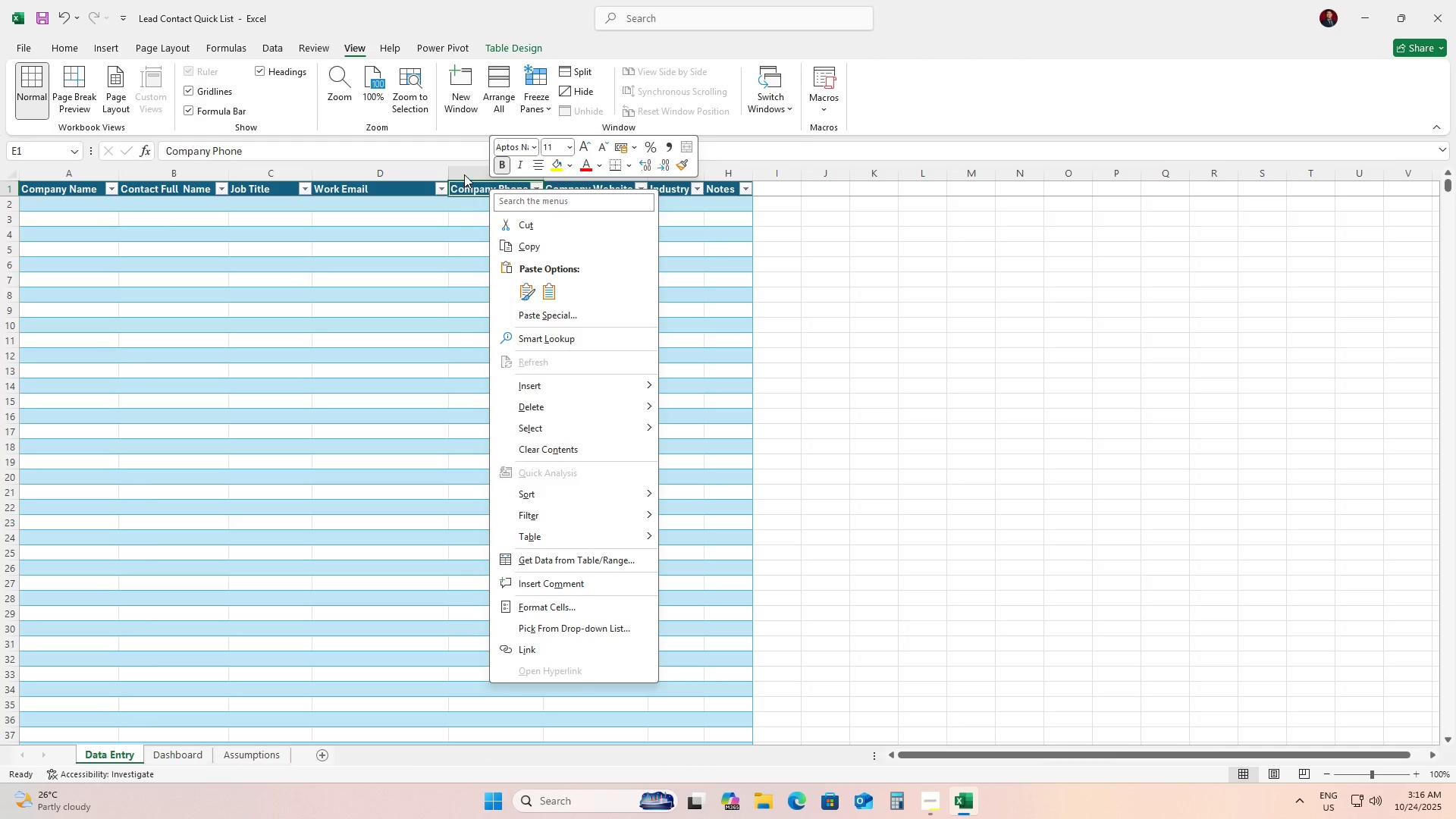 
right_click([464, 174])
 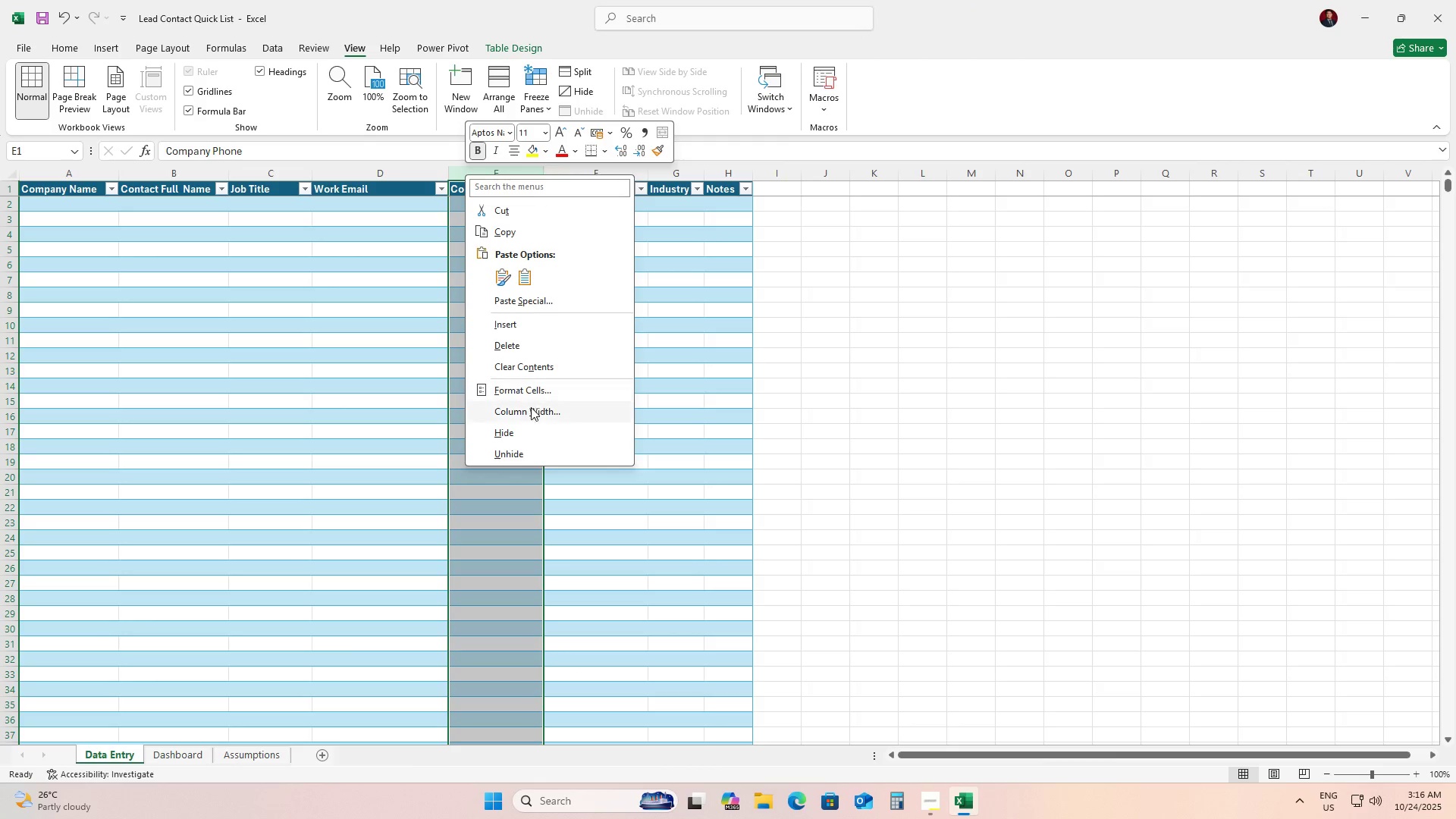 
left_click([531, 407])
 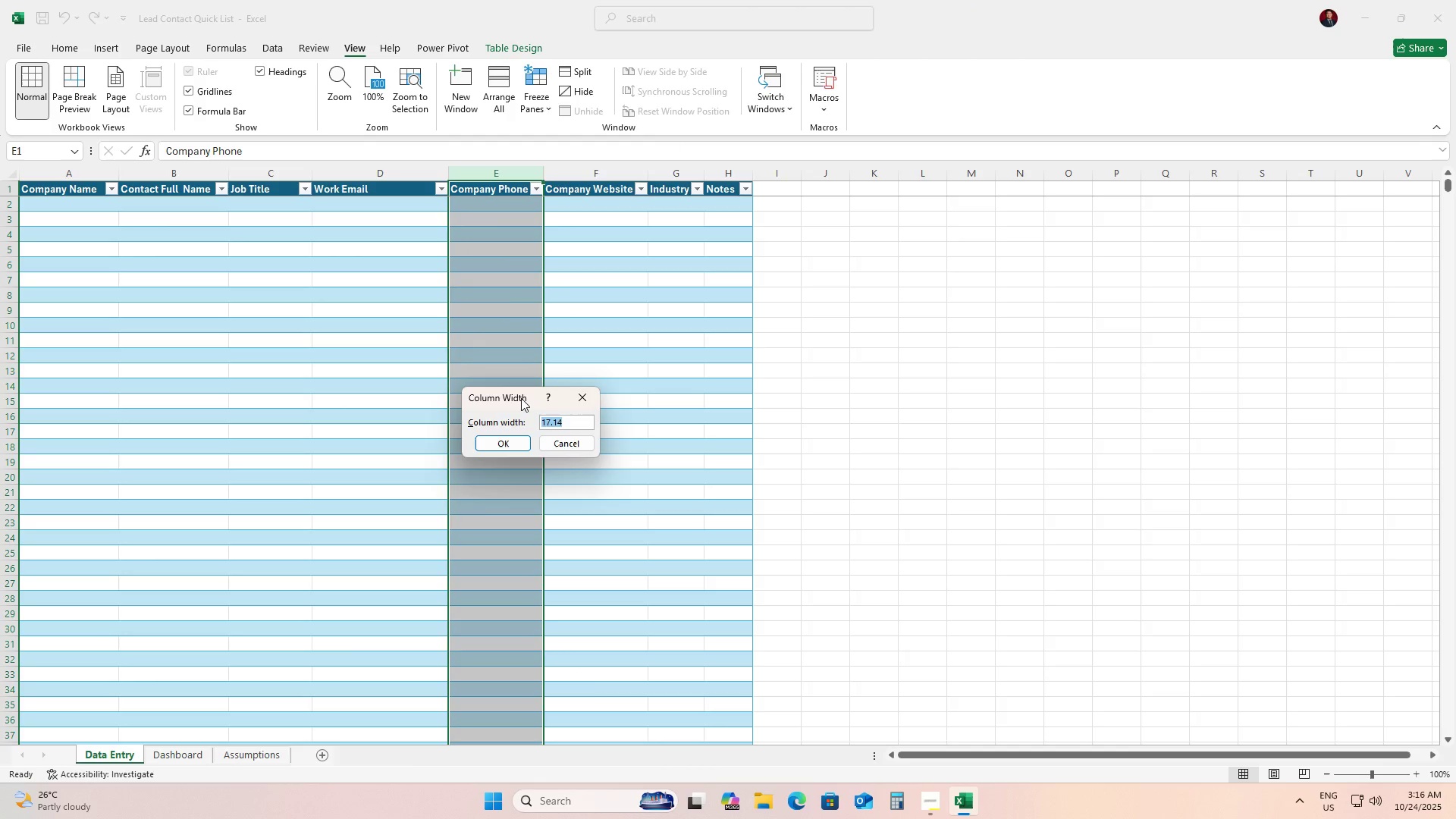 
key(Numpad1)
 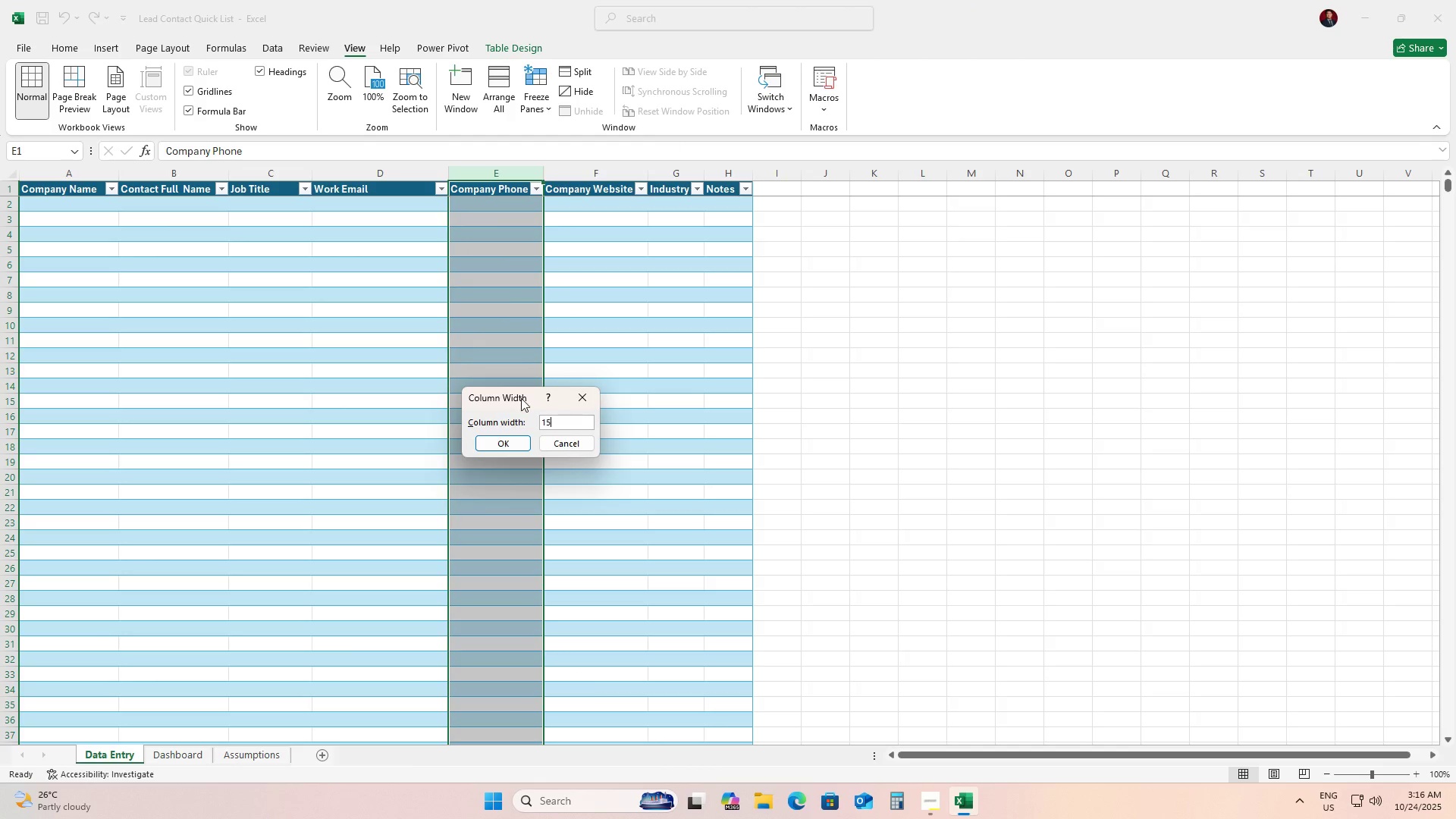 
key(Numpad5)
 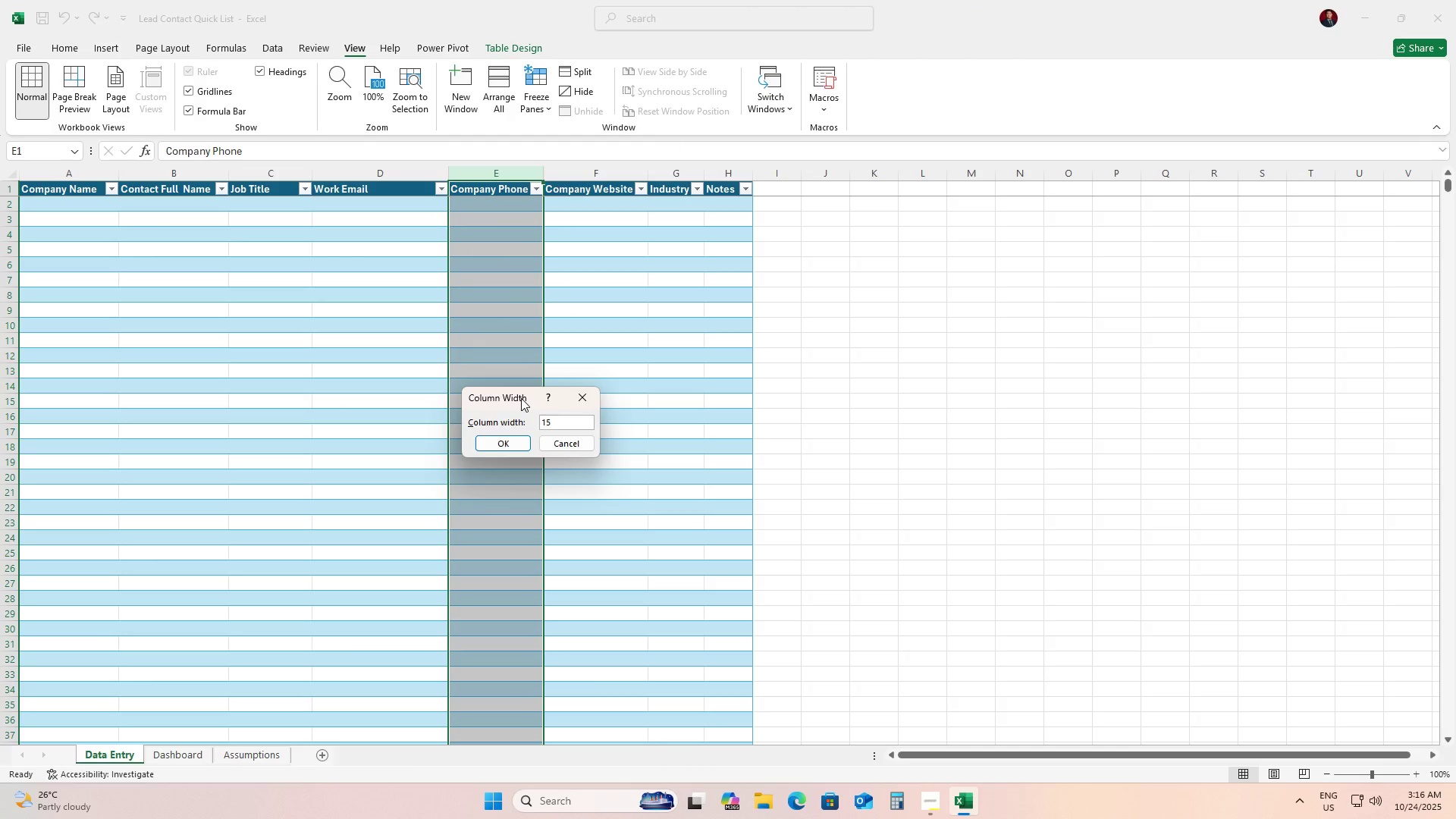 
key(NumpadEnter)
 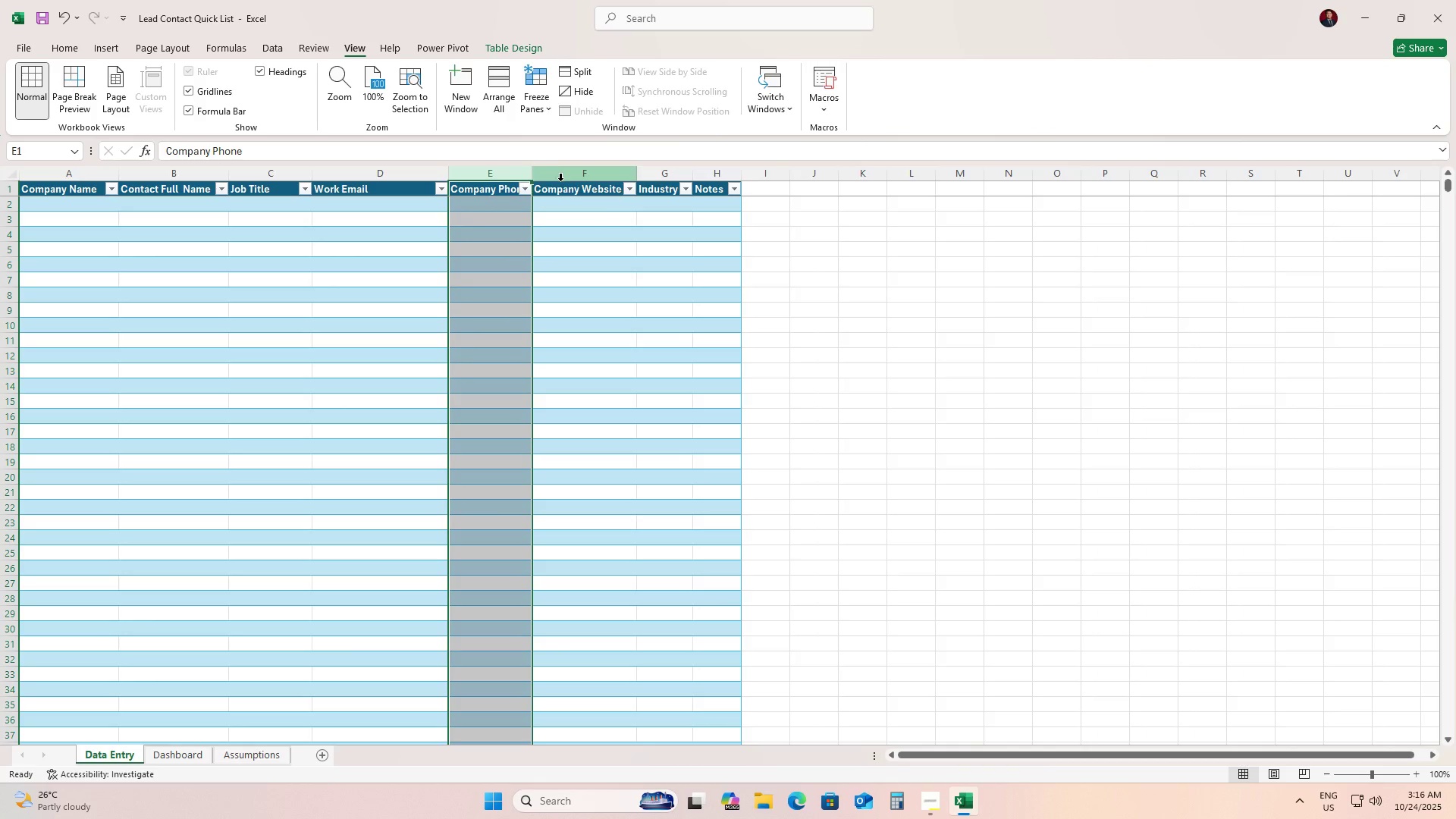 
right_click([557, 175])
 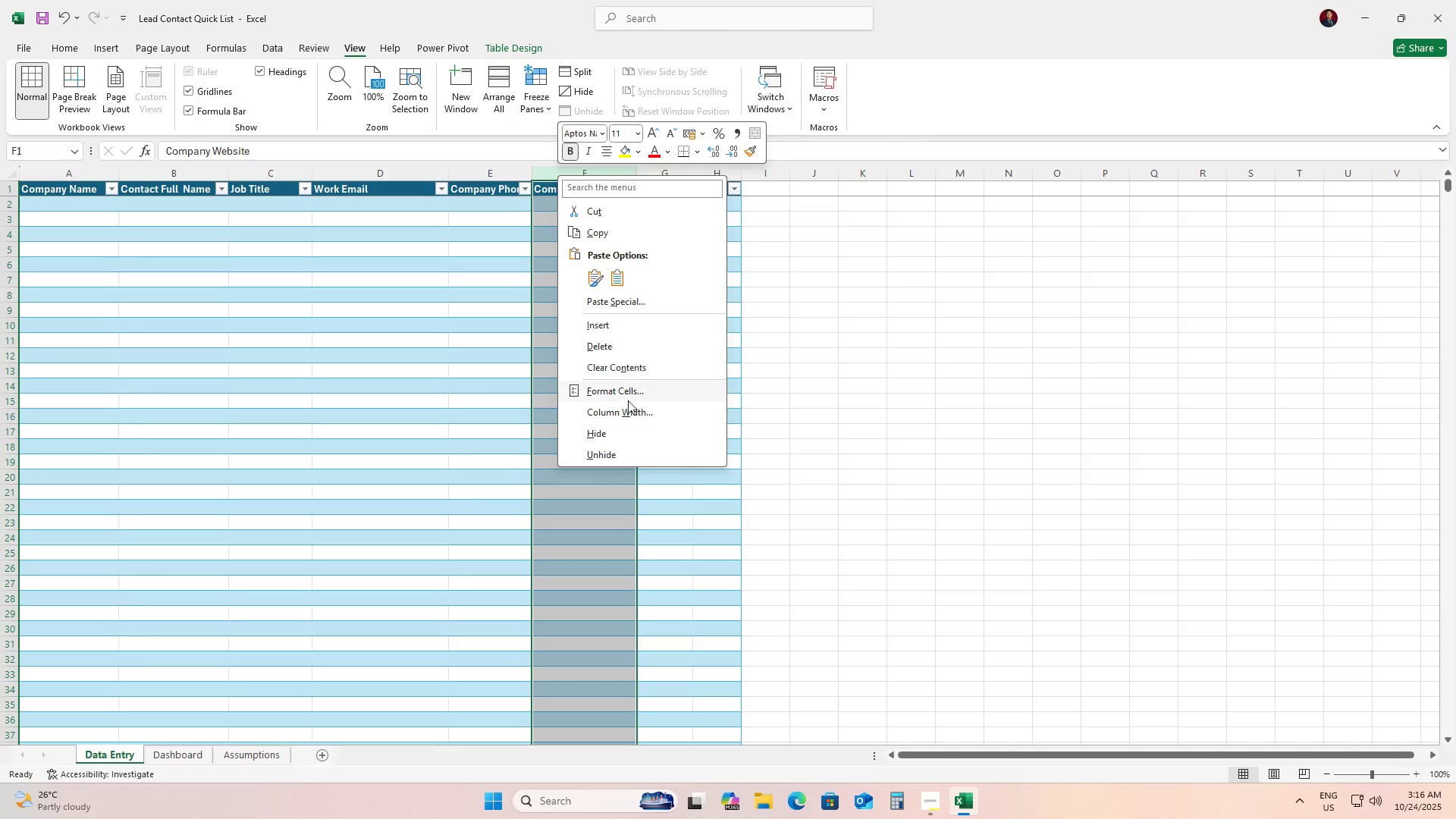 
left_click([629, 411])
 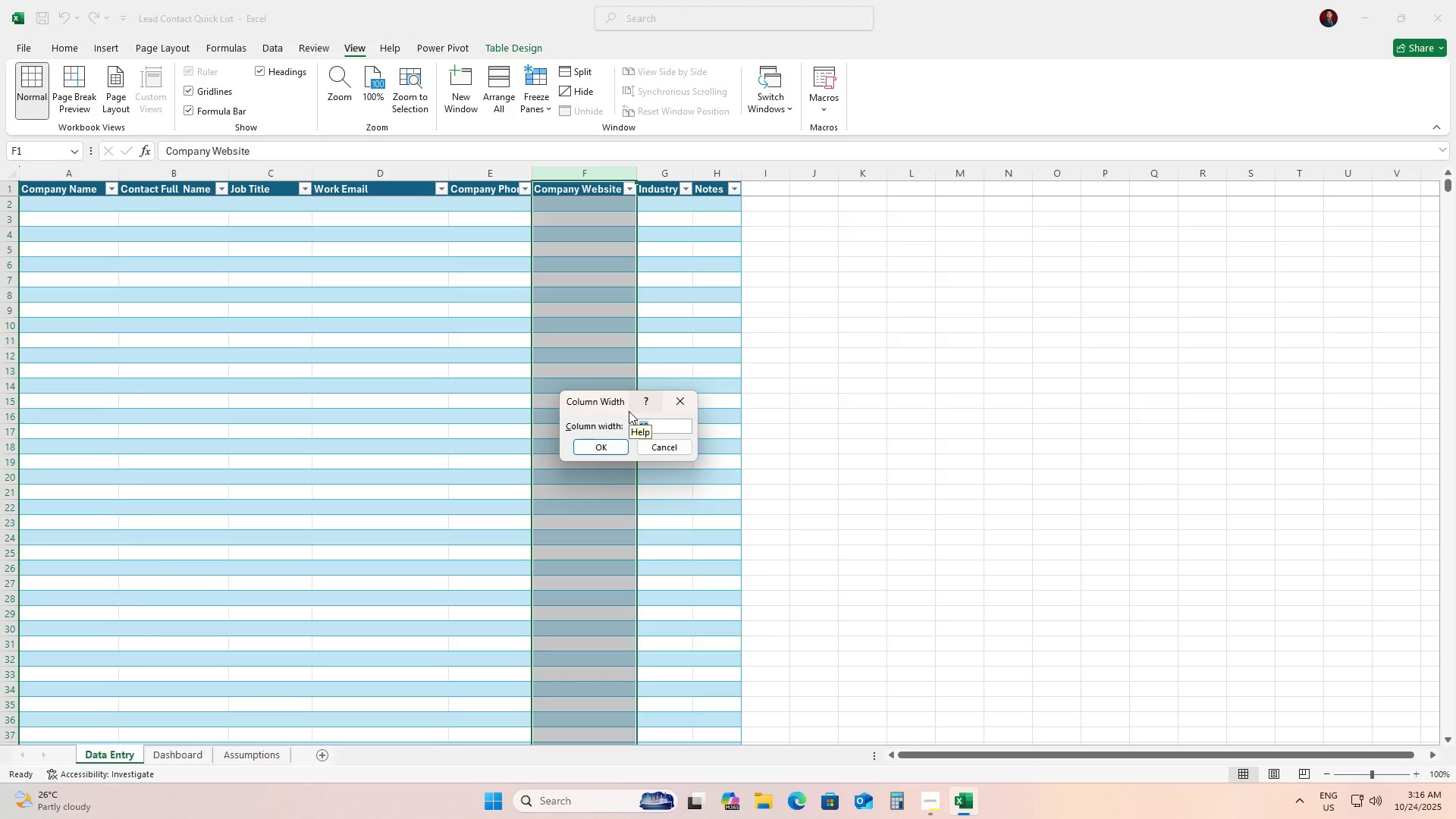 
key(Numpad2)
 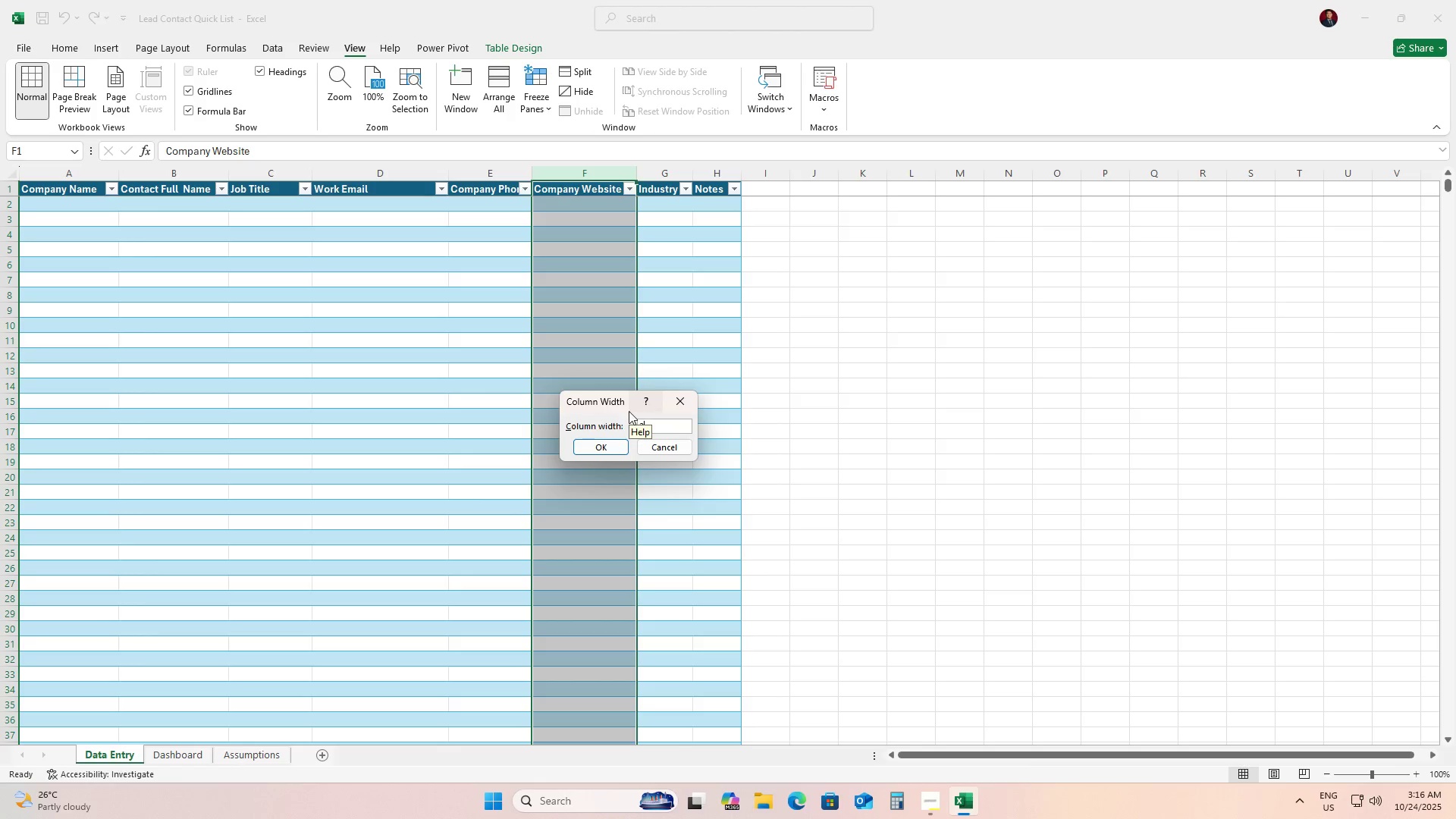 
key(Numpad2)
 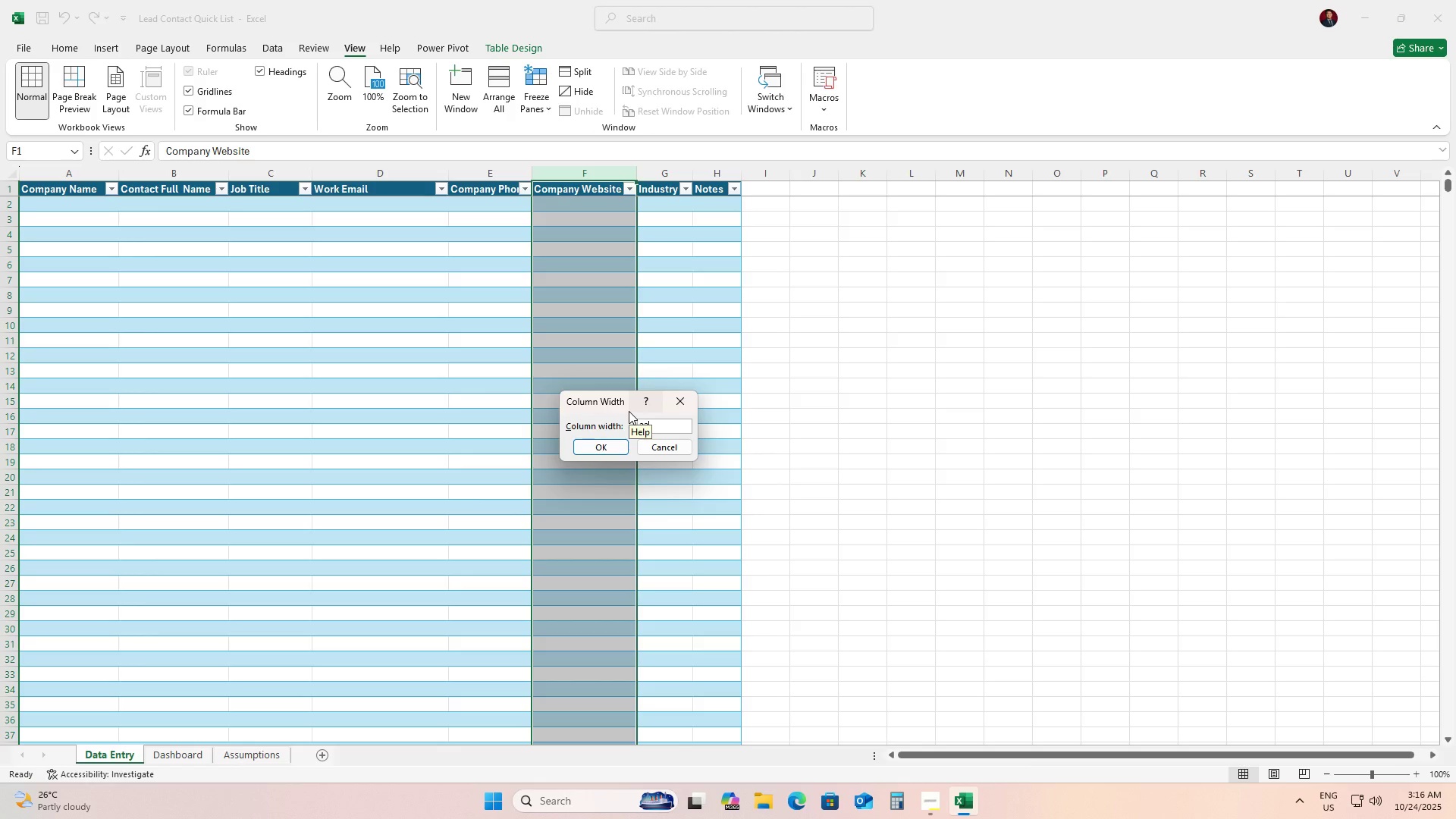 
key(NumpadEnter)
 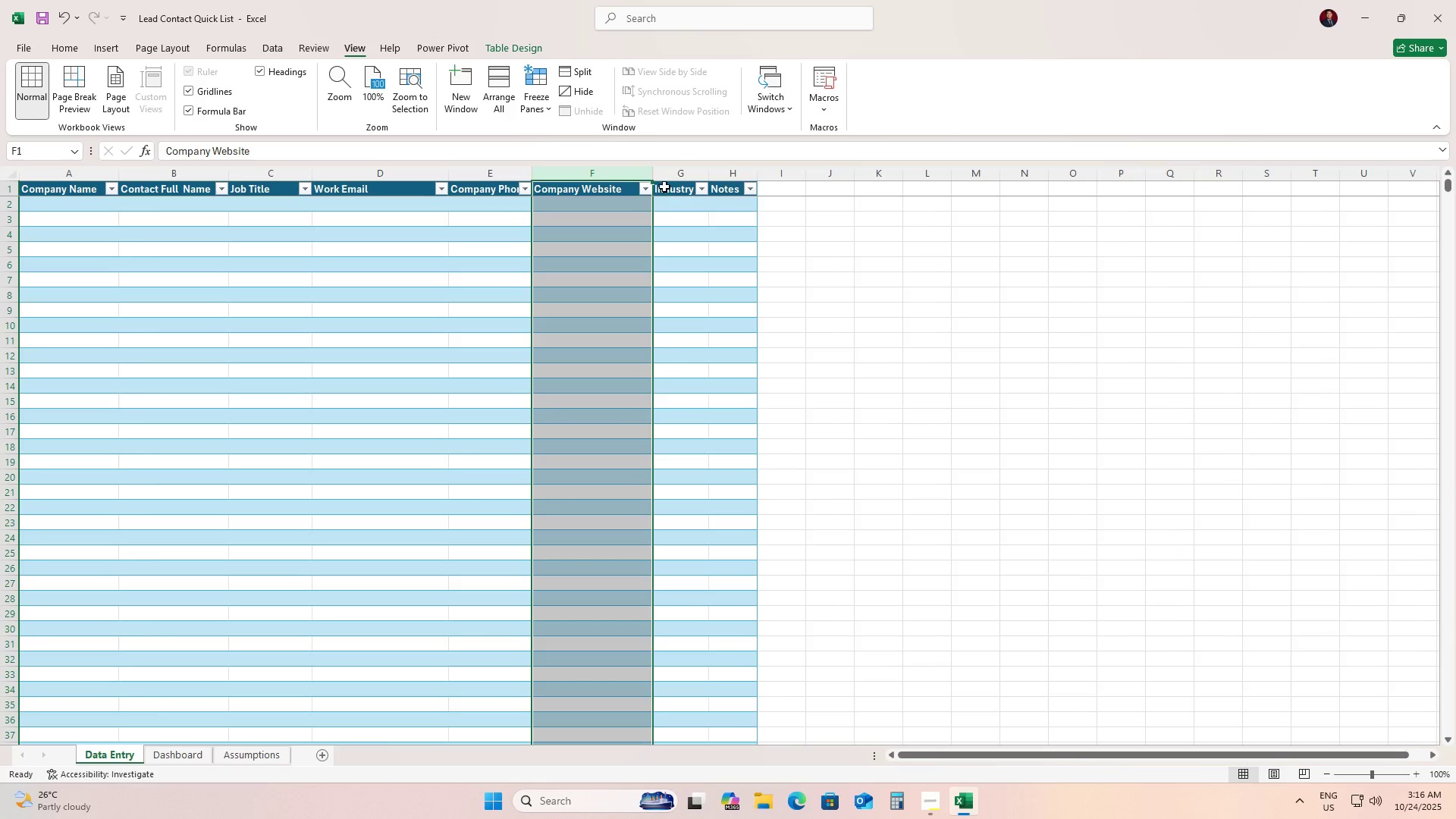 
right_click([668, 180])
 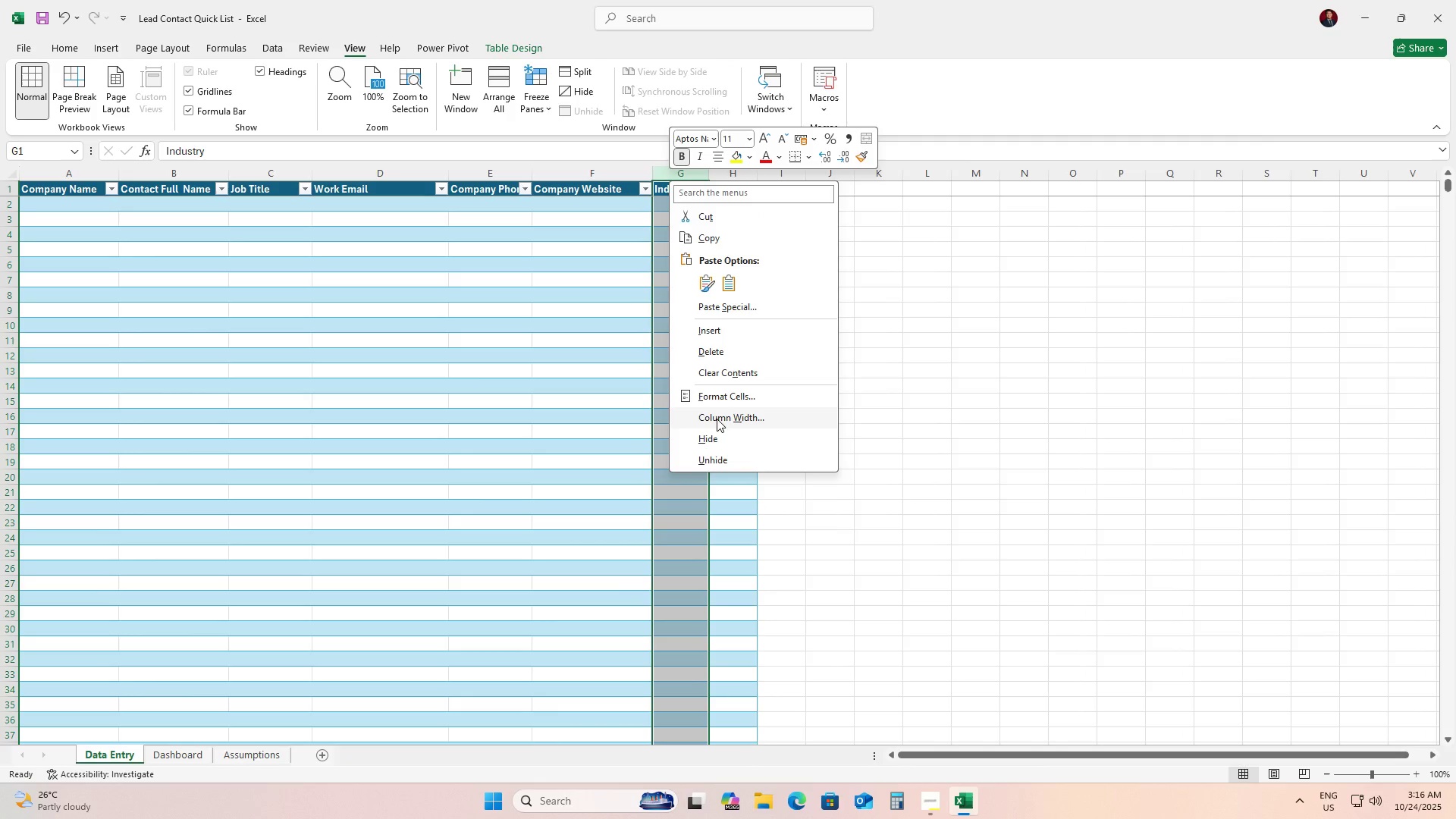 
left_click([717, 419])
 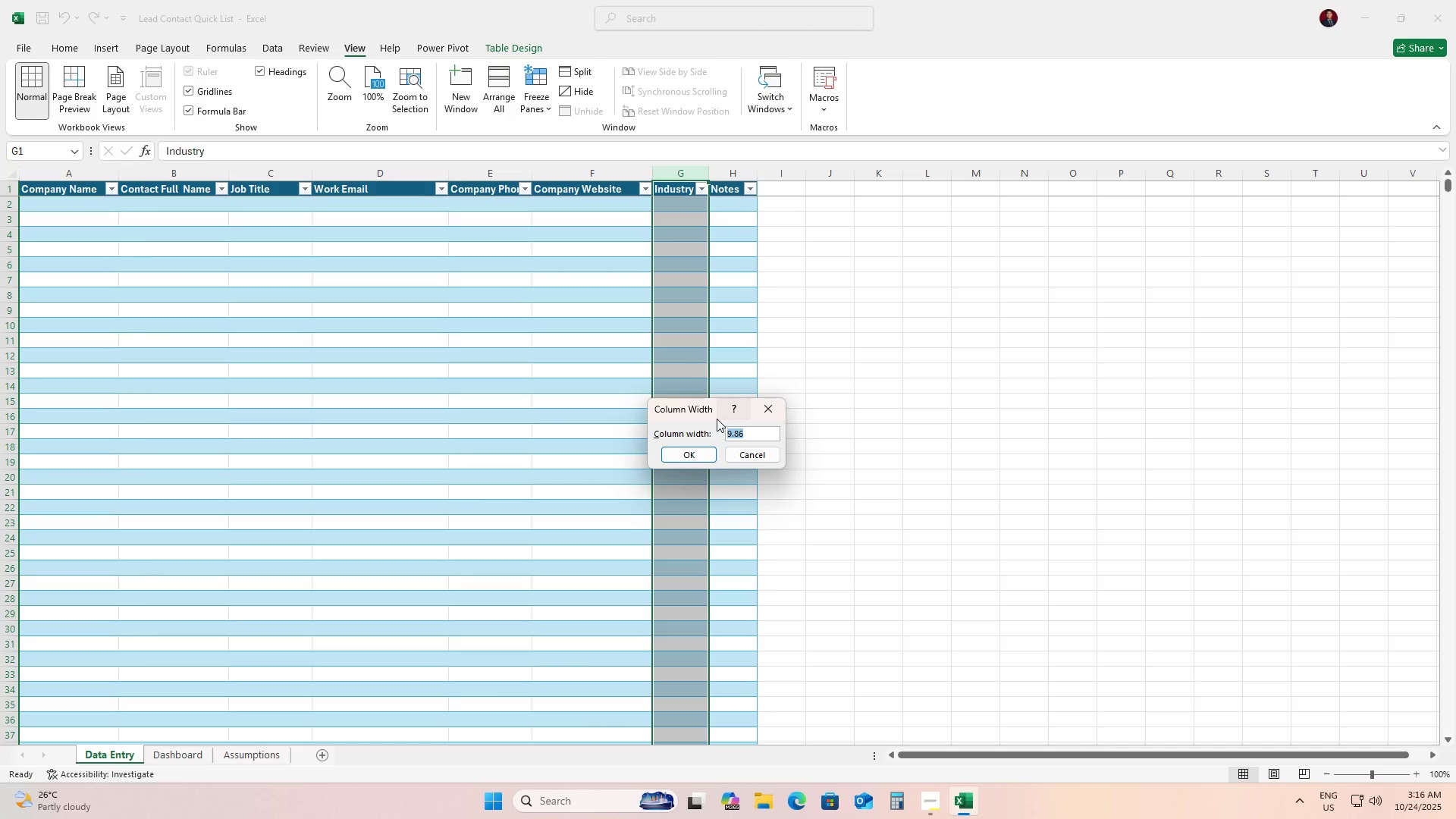 
key(Numpad1)
 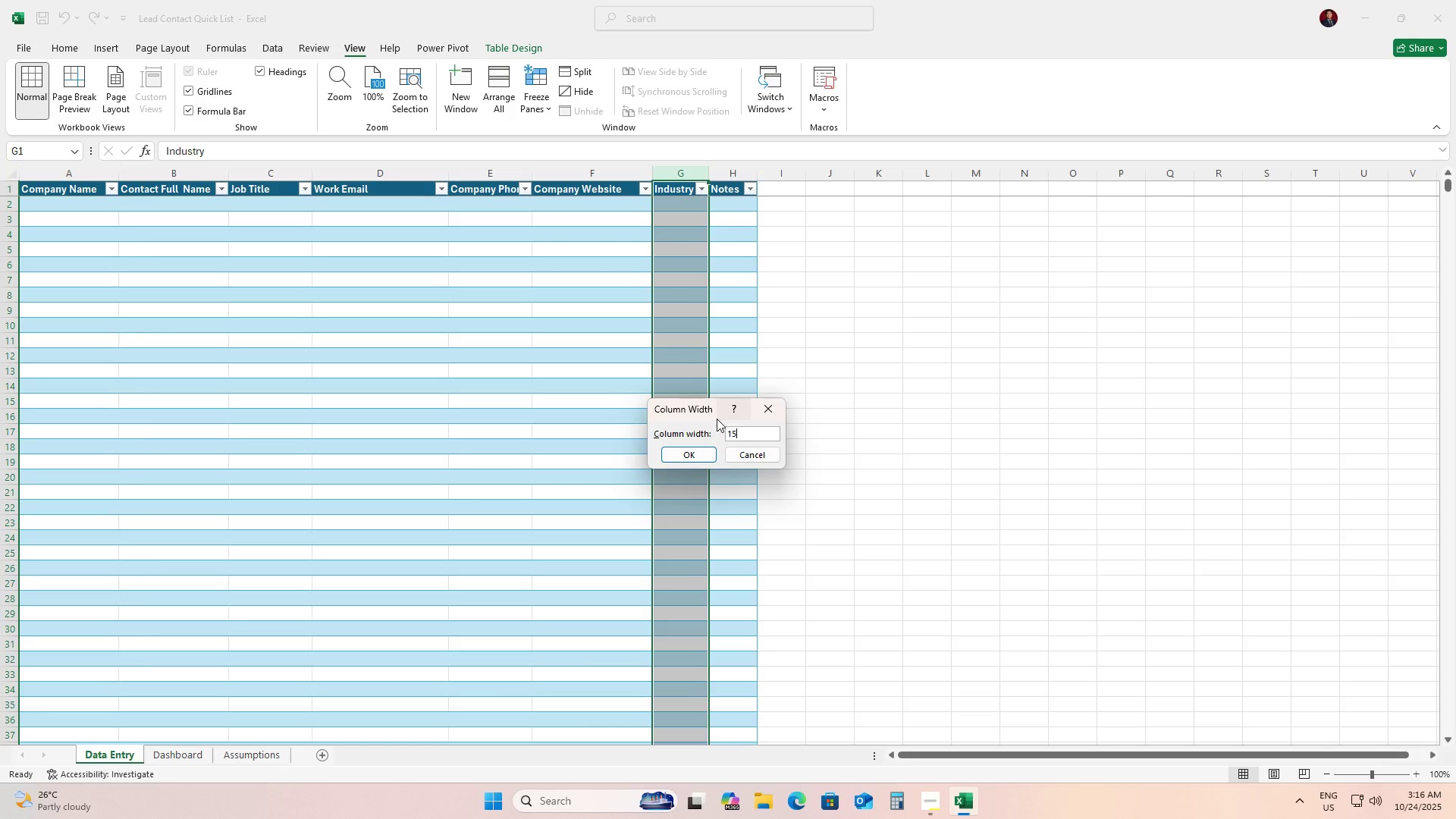 
key(Numpad5)
 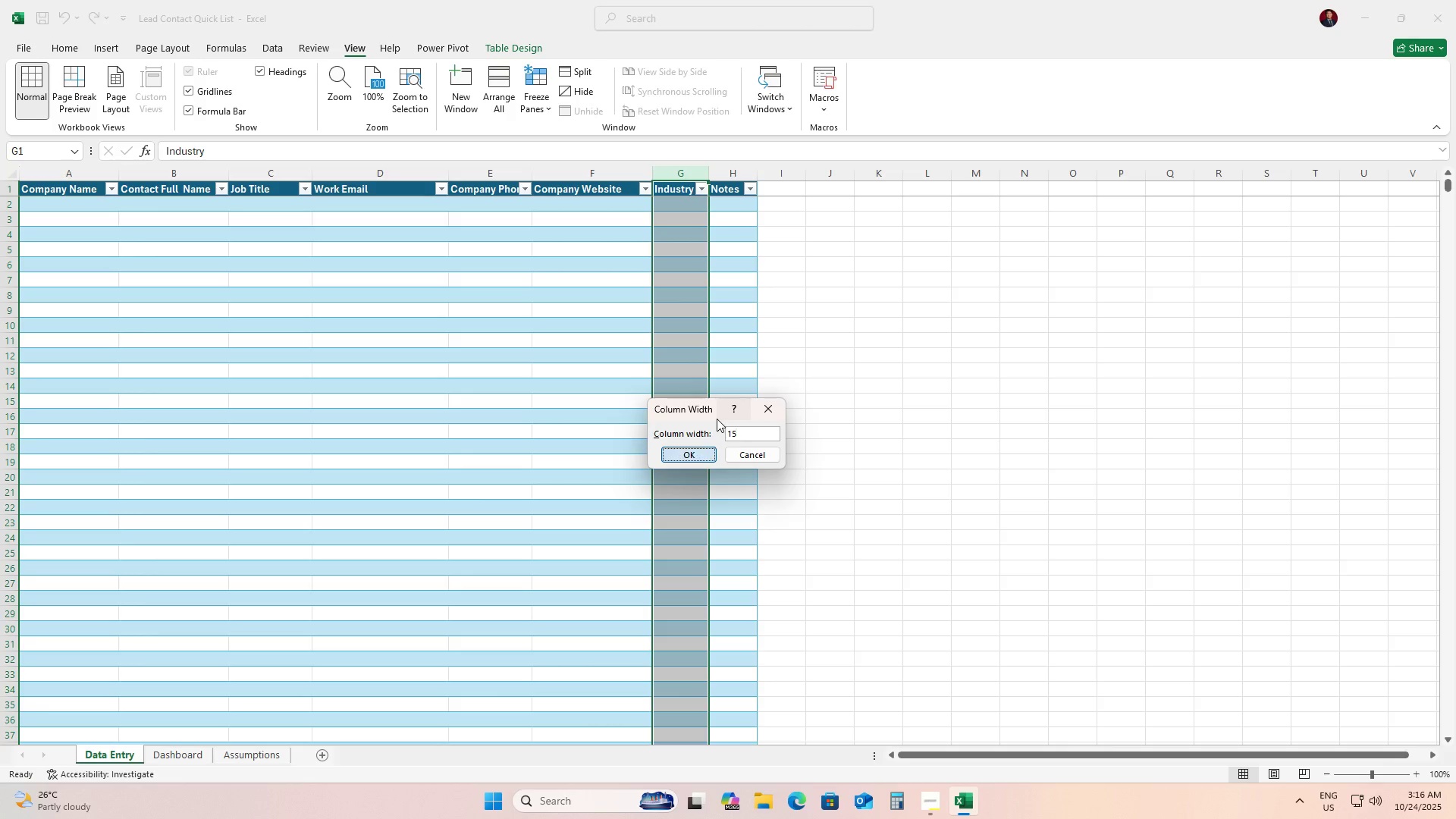 
key(NumpadEnter)
 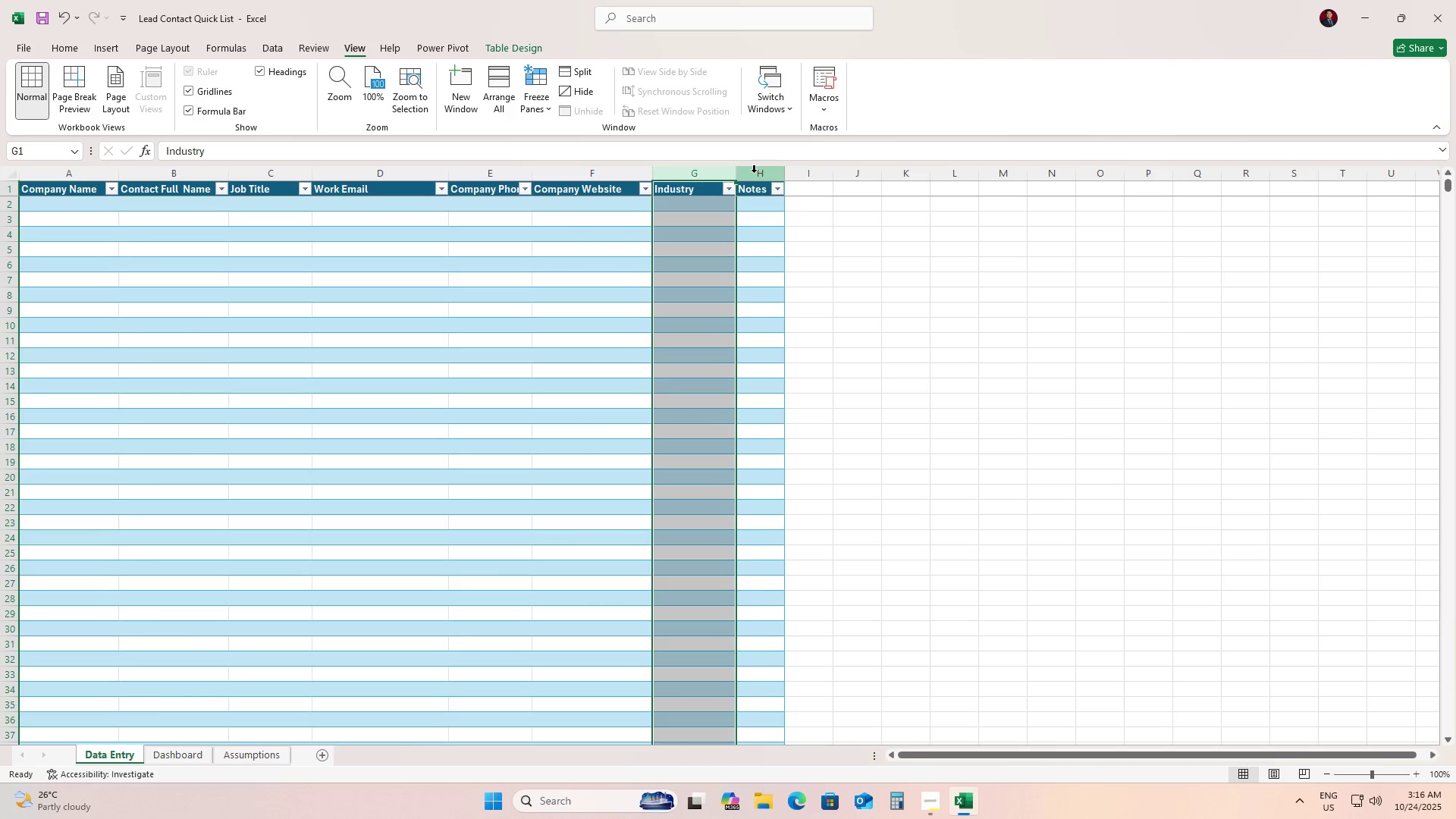 
right_click([754, 172])
 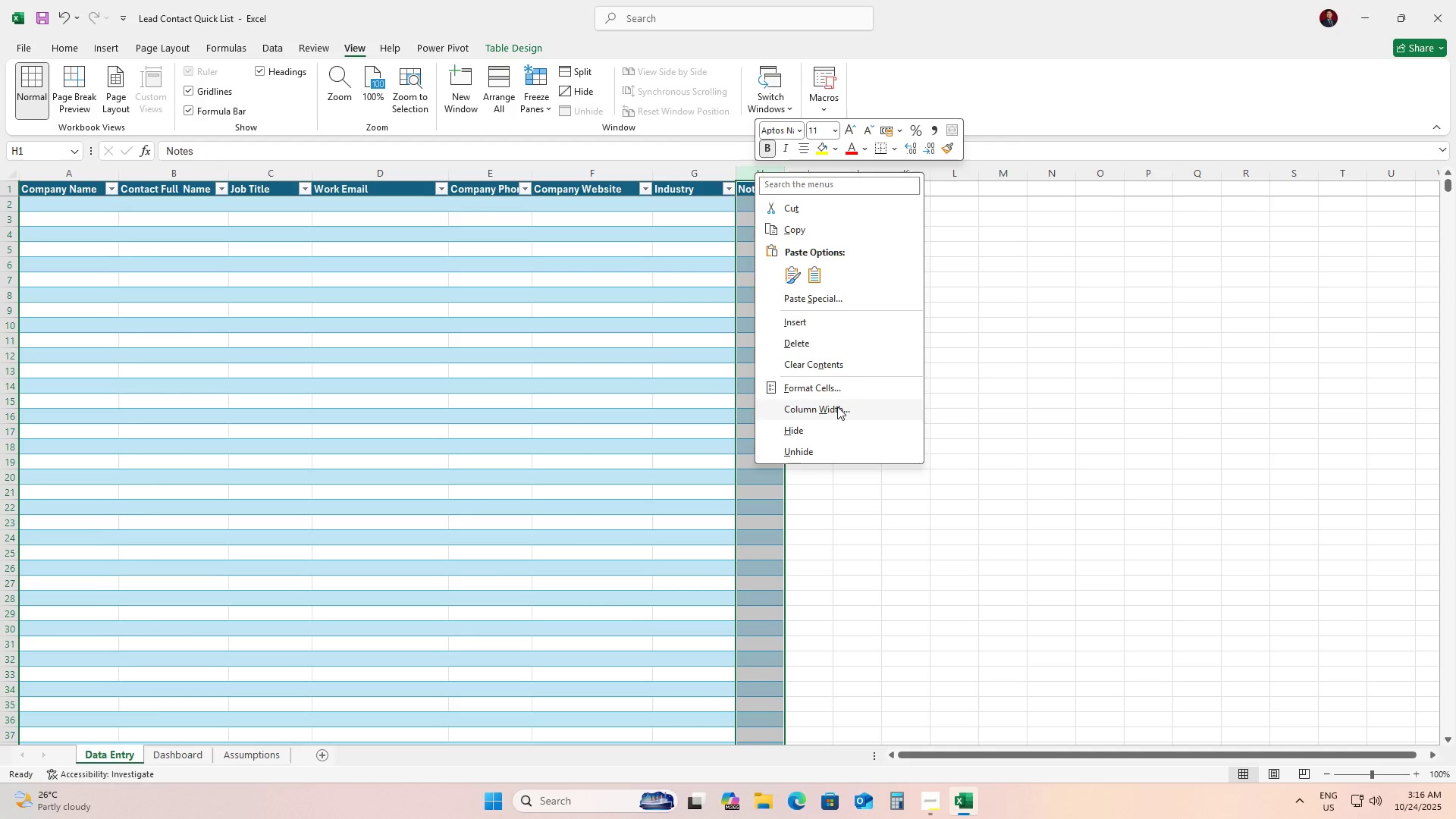 
left_click([837, 406])
 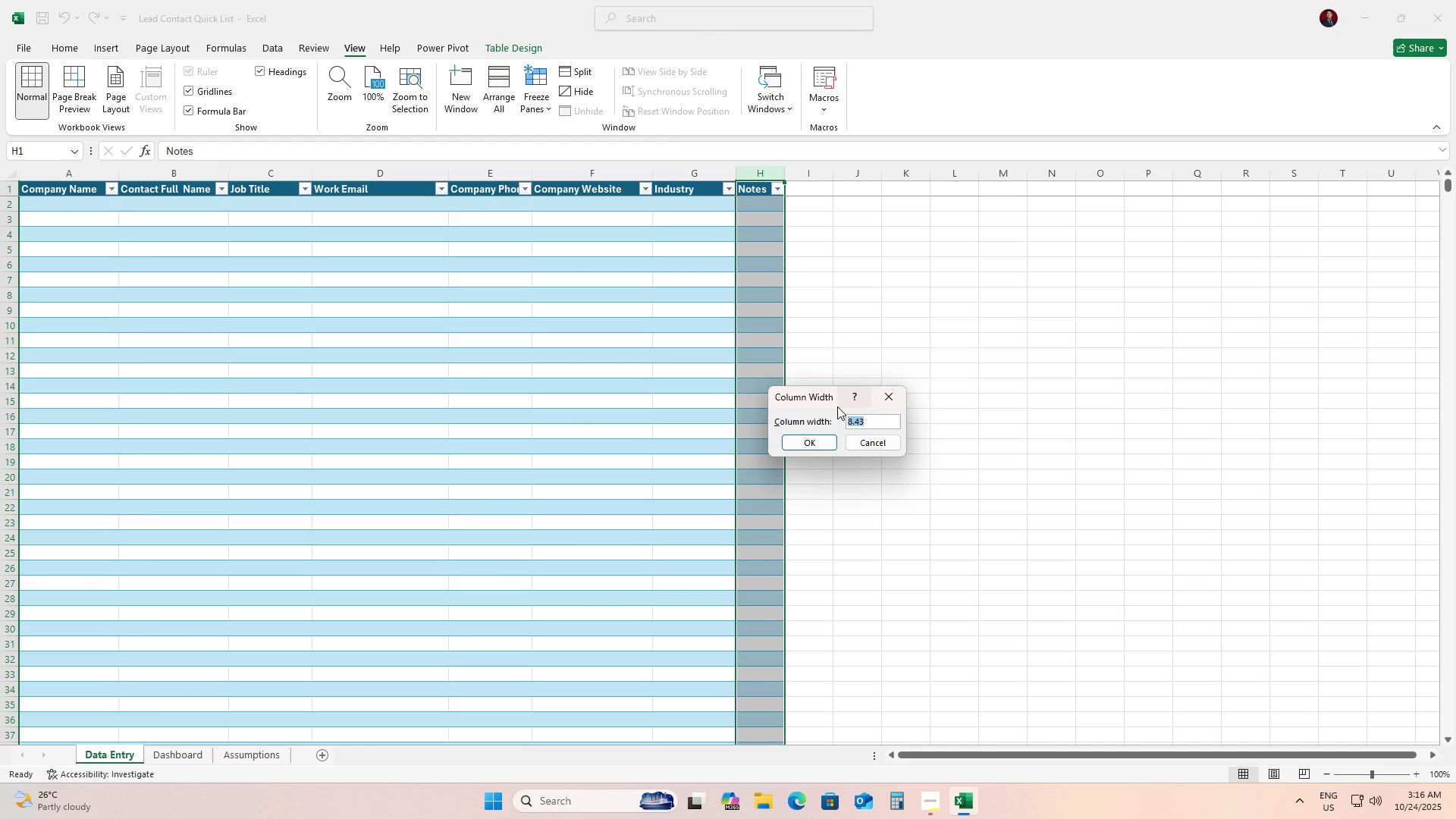 
key(Numpad2)
 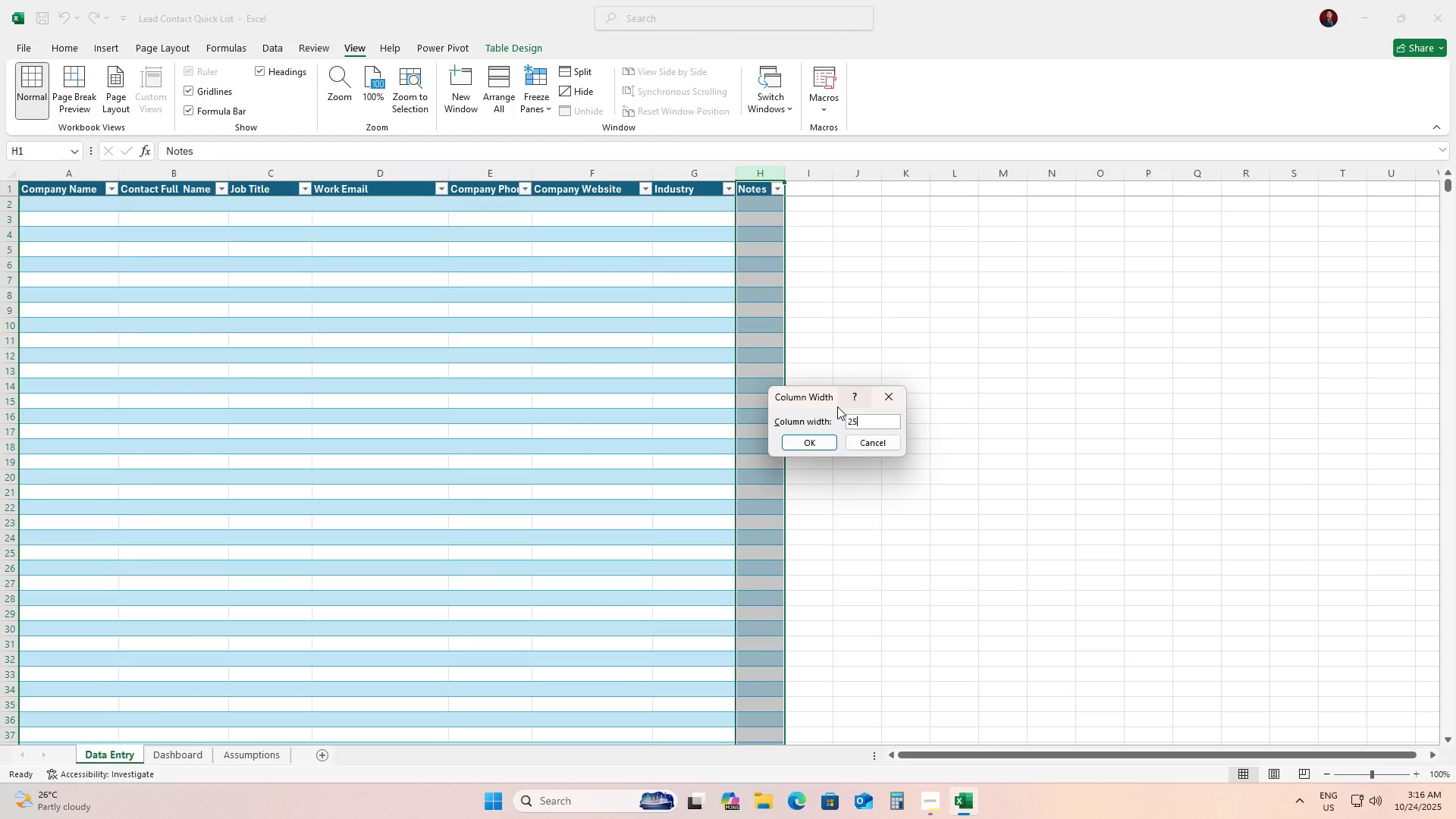 
key(Numpad5)
 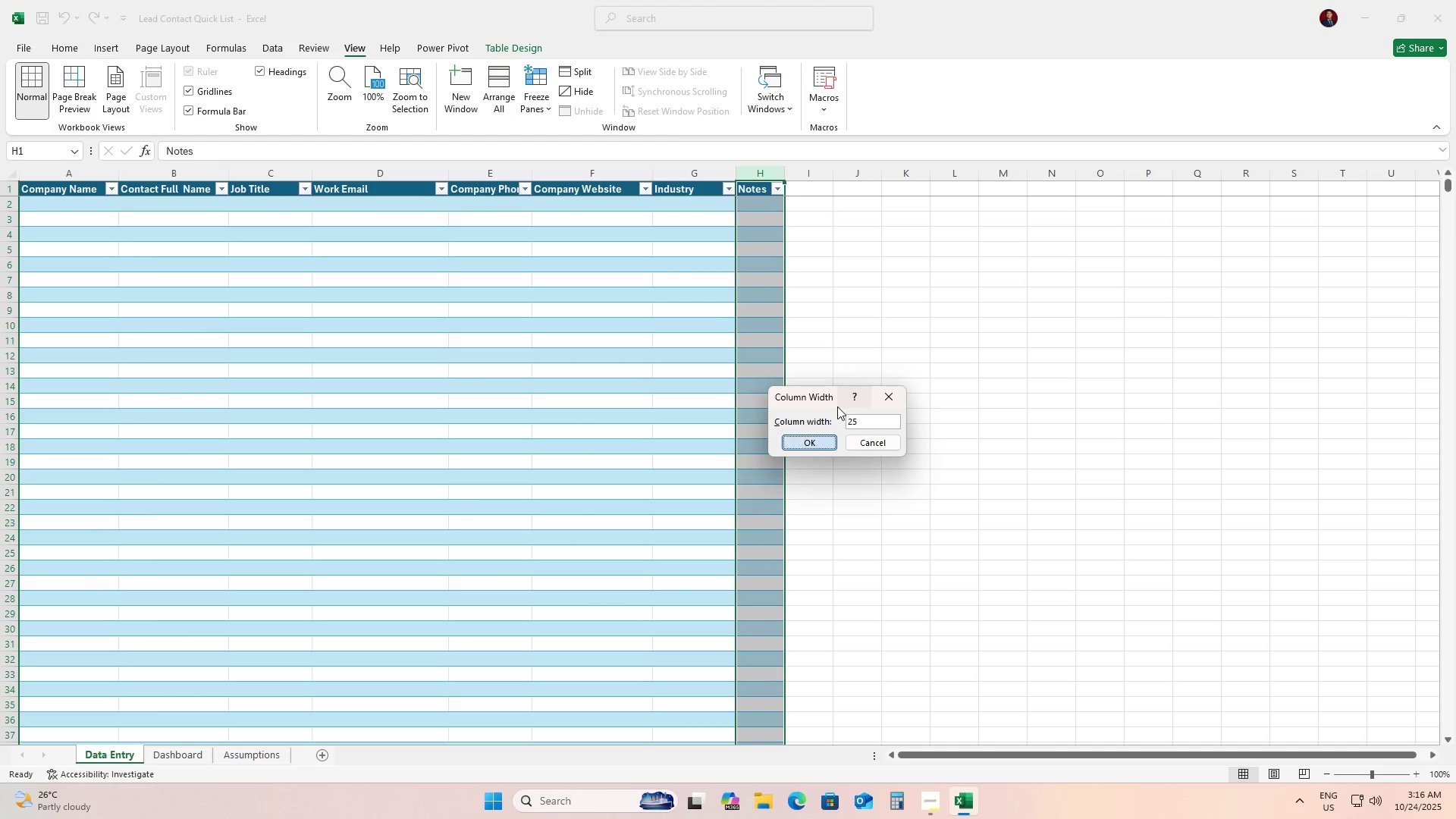 
key(NumpadEnter)
 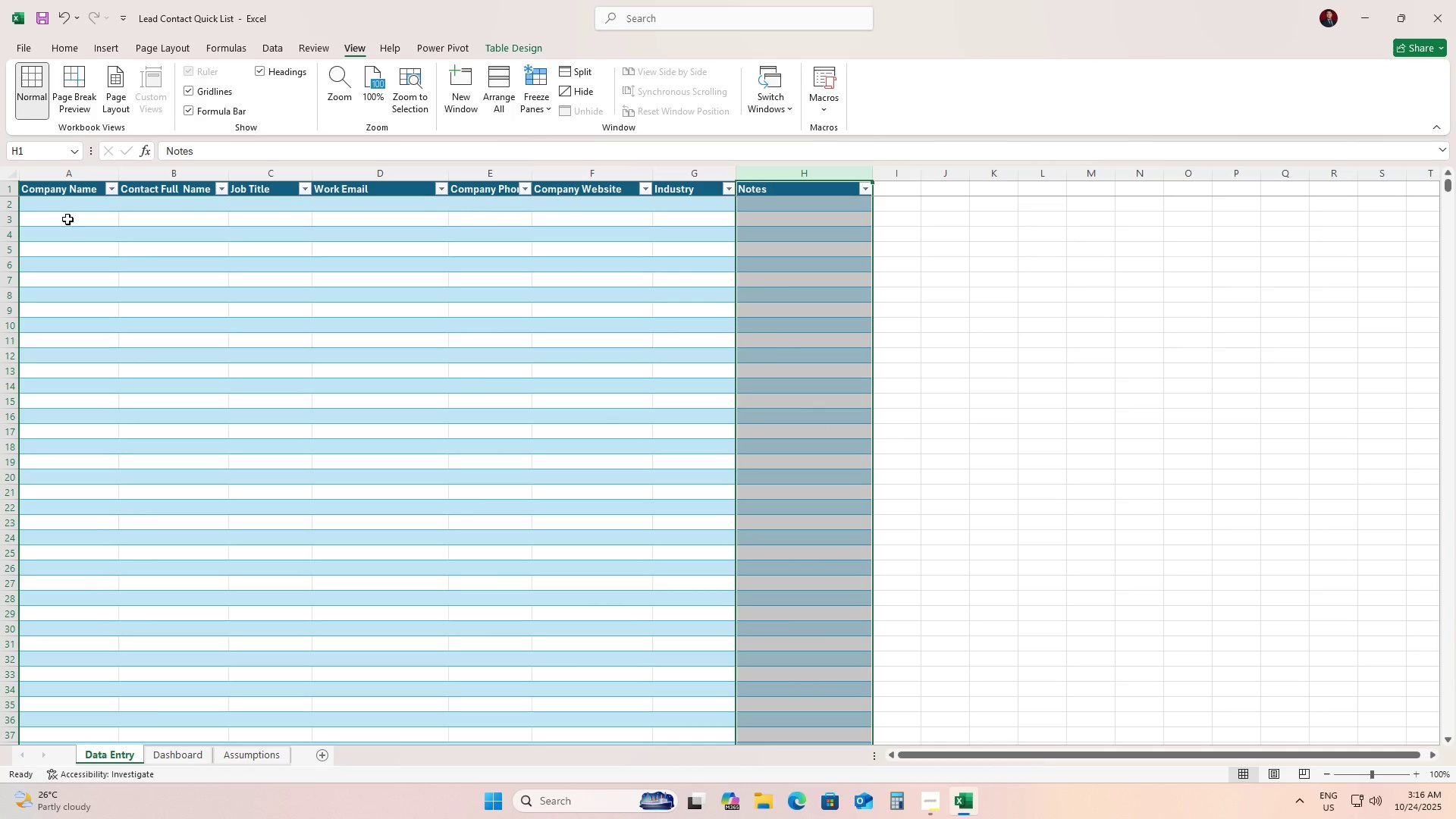 
left_click_drag(start_coordinate=[54, 189], to_coordinate=[783, 190])
 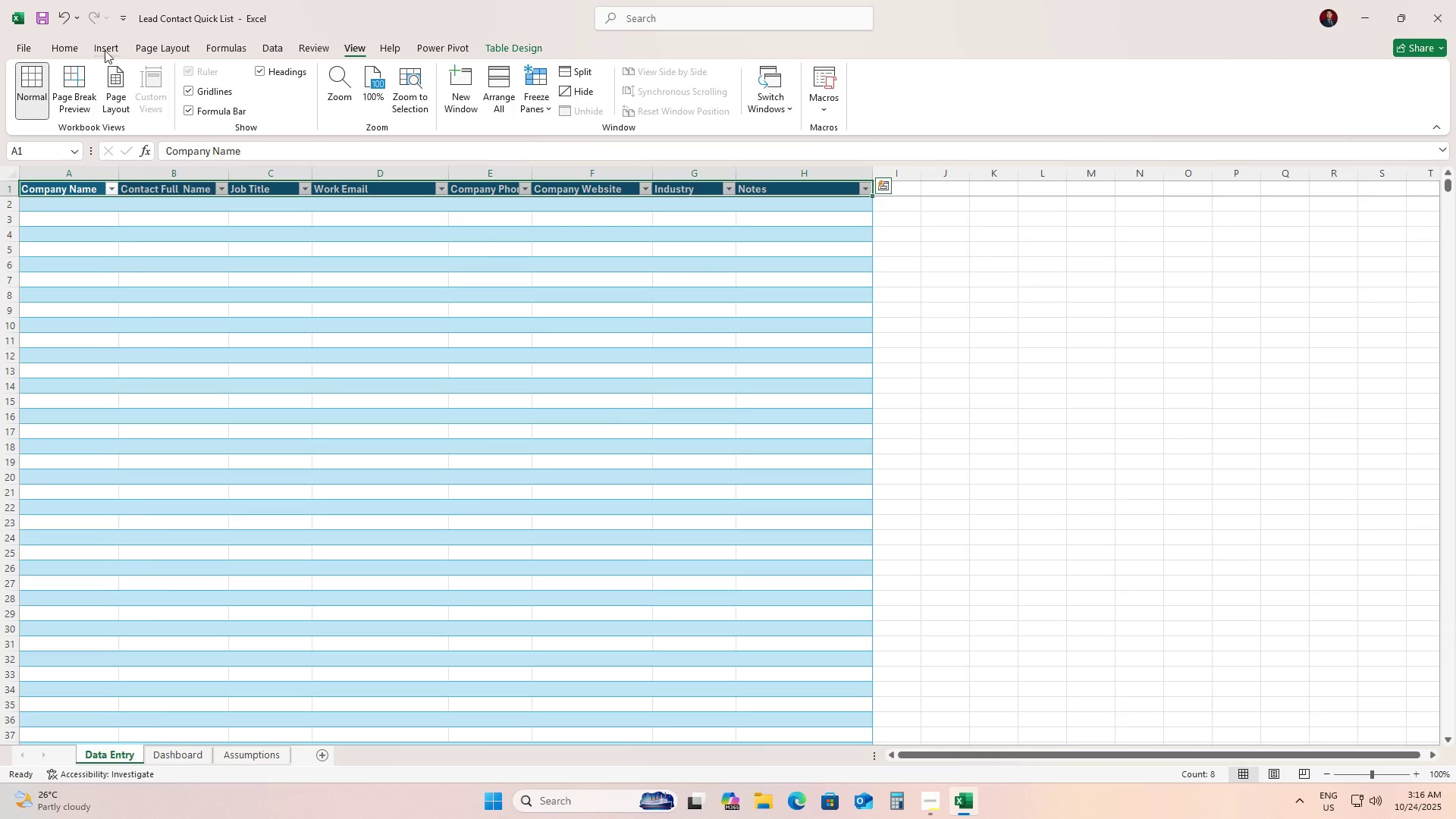 
left_click([61, 41])
 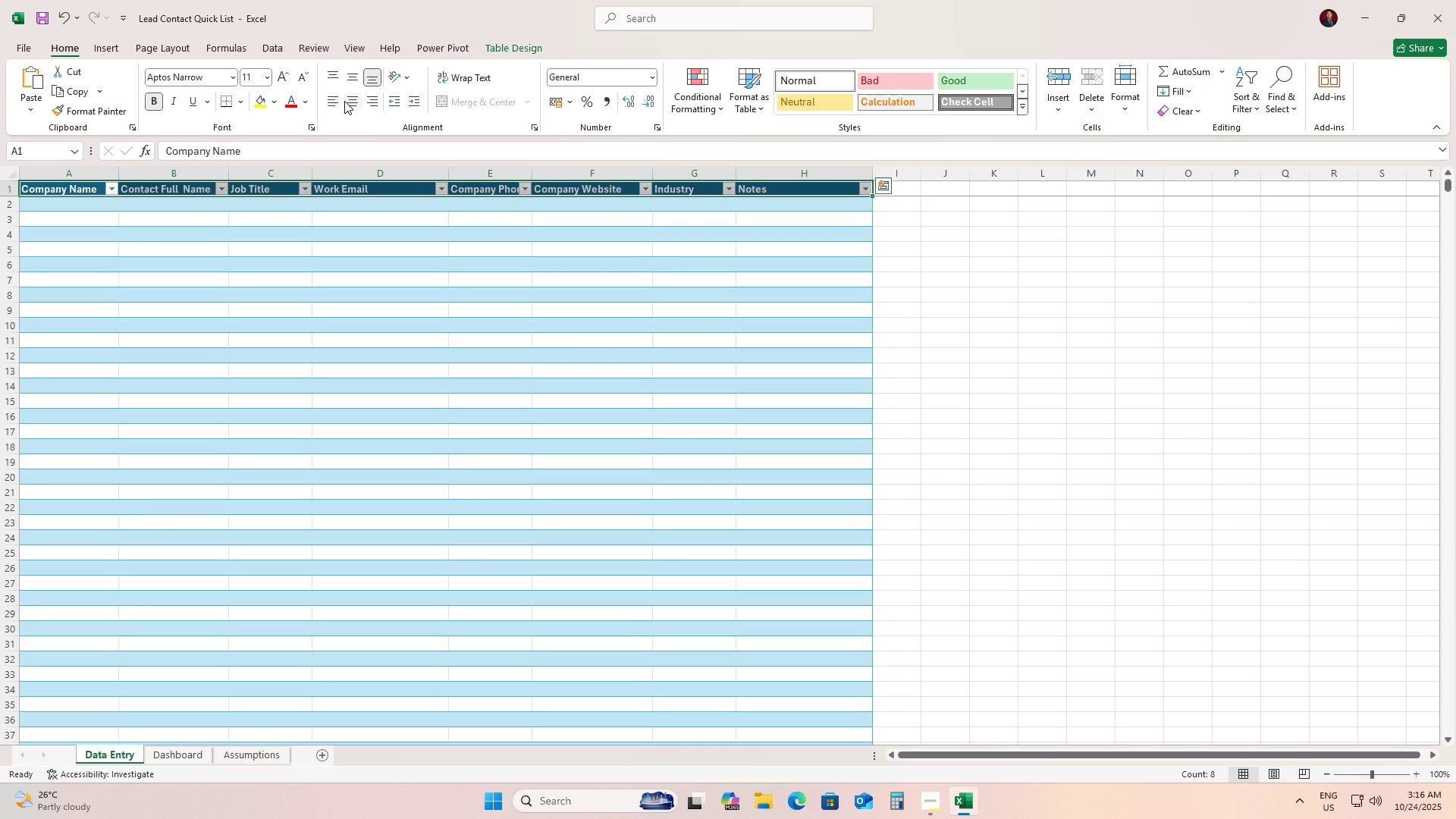 
left_click([345, 101])
 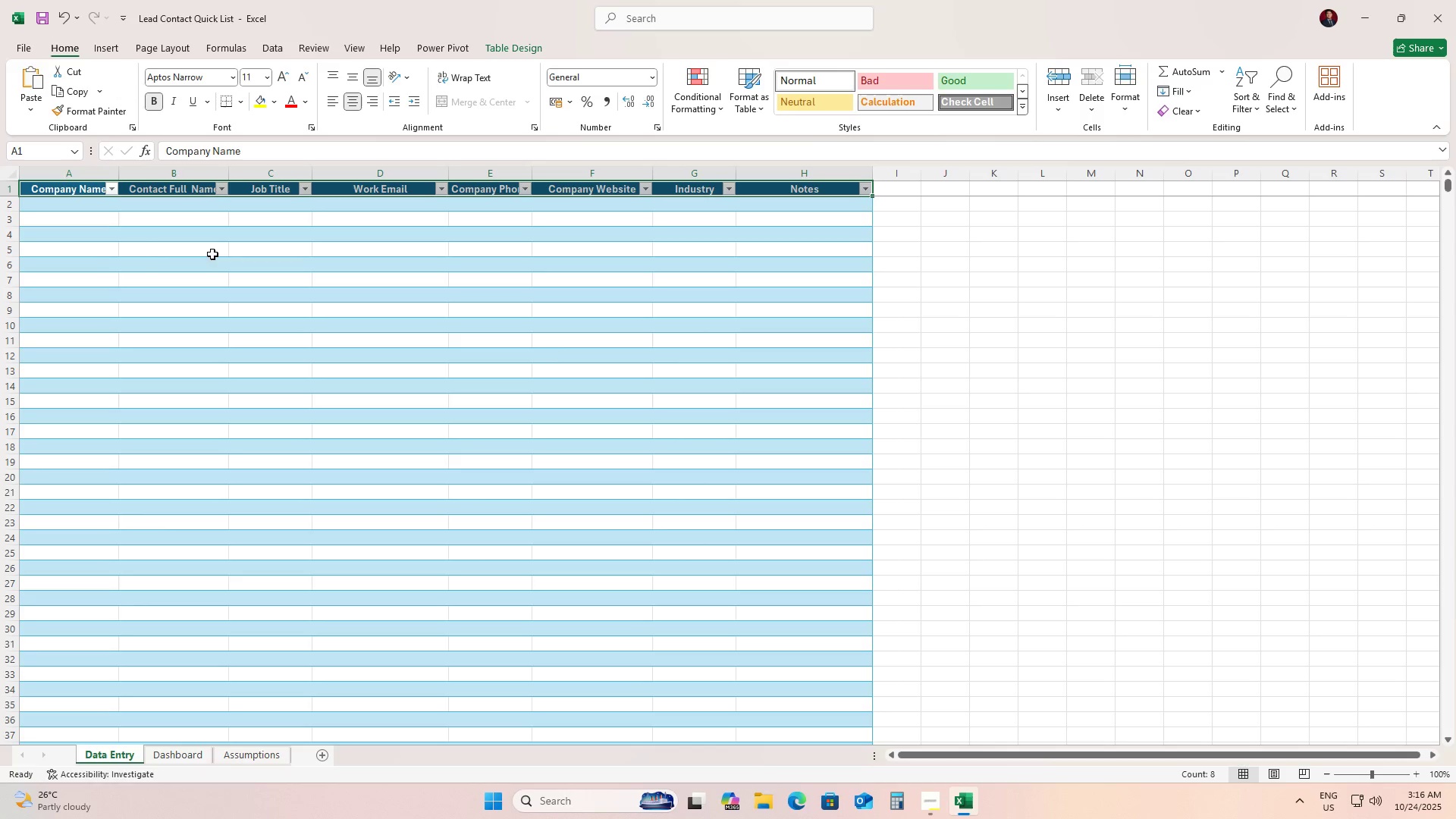 
left_click([86, 256])
 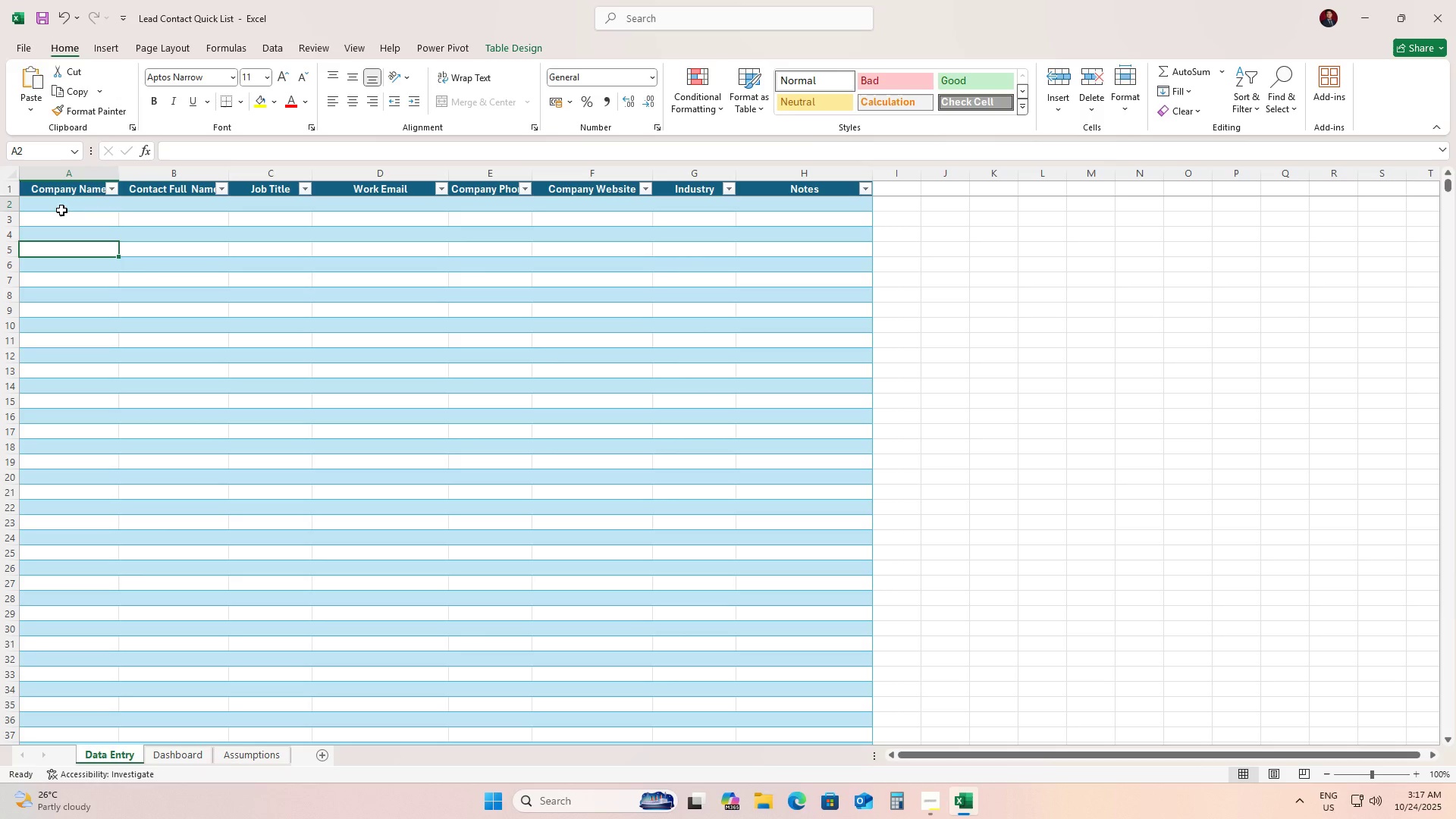 
left_click([61, 210])
 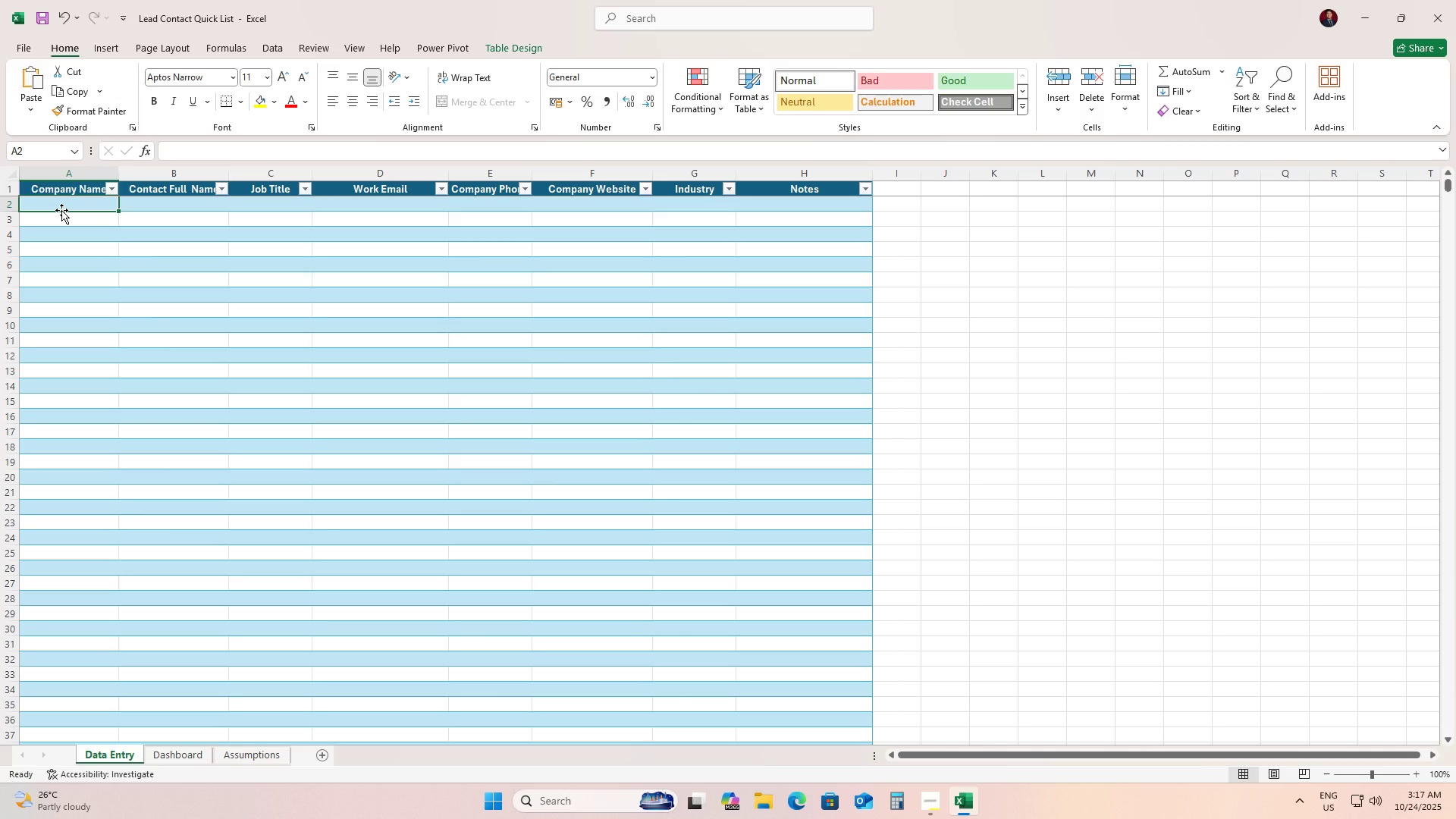 
wait(6.24)
 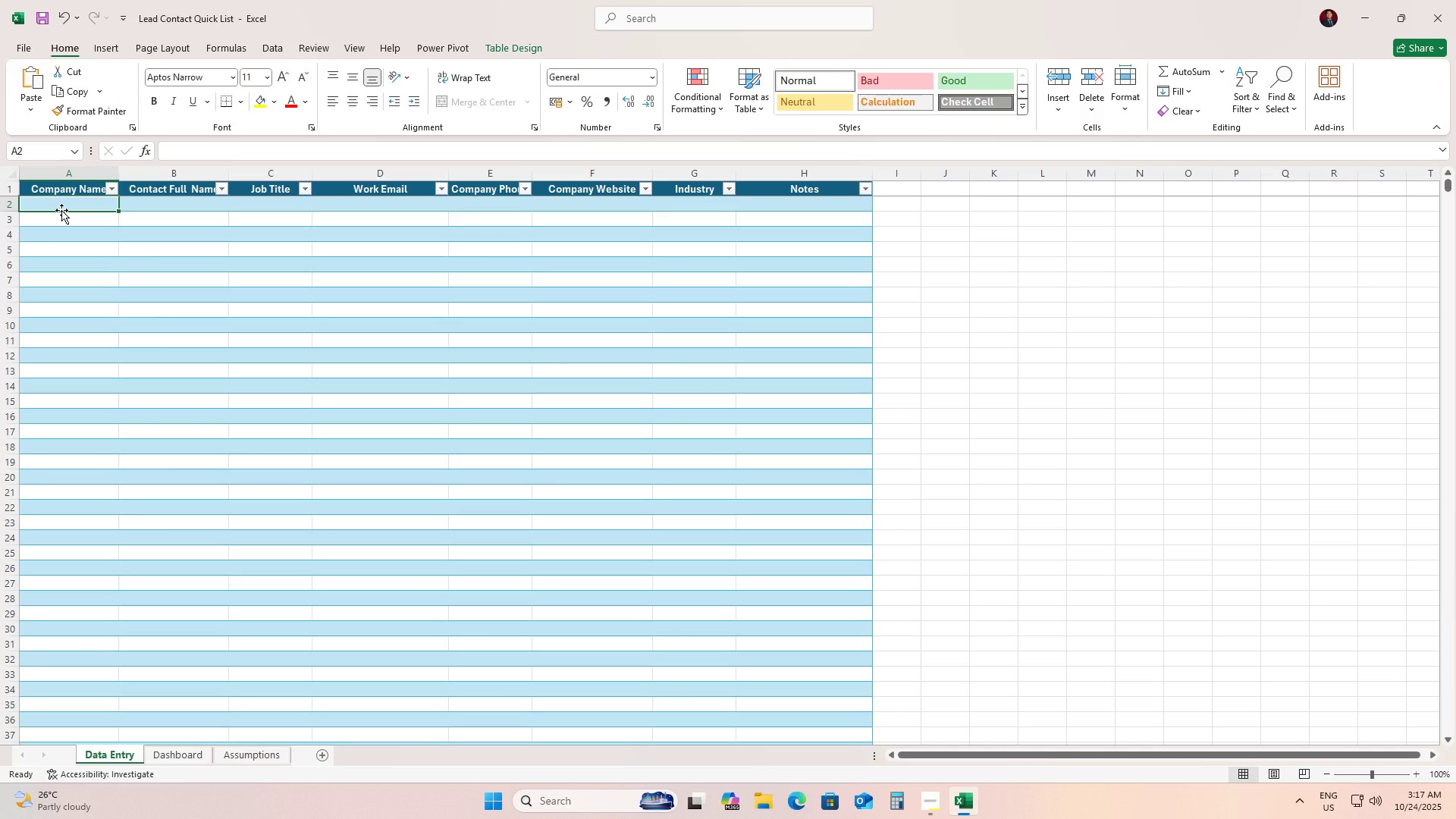 
type(Green )
key(Backspace)
type(Pulse)
key(Tab)
type(Energ)
 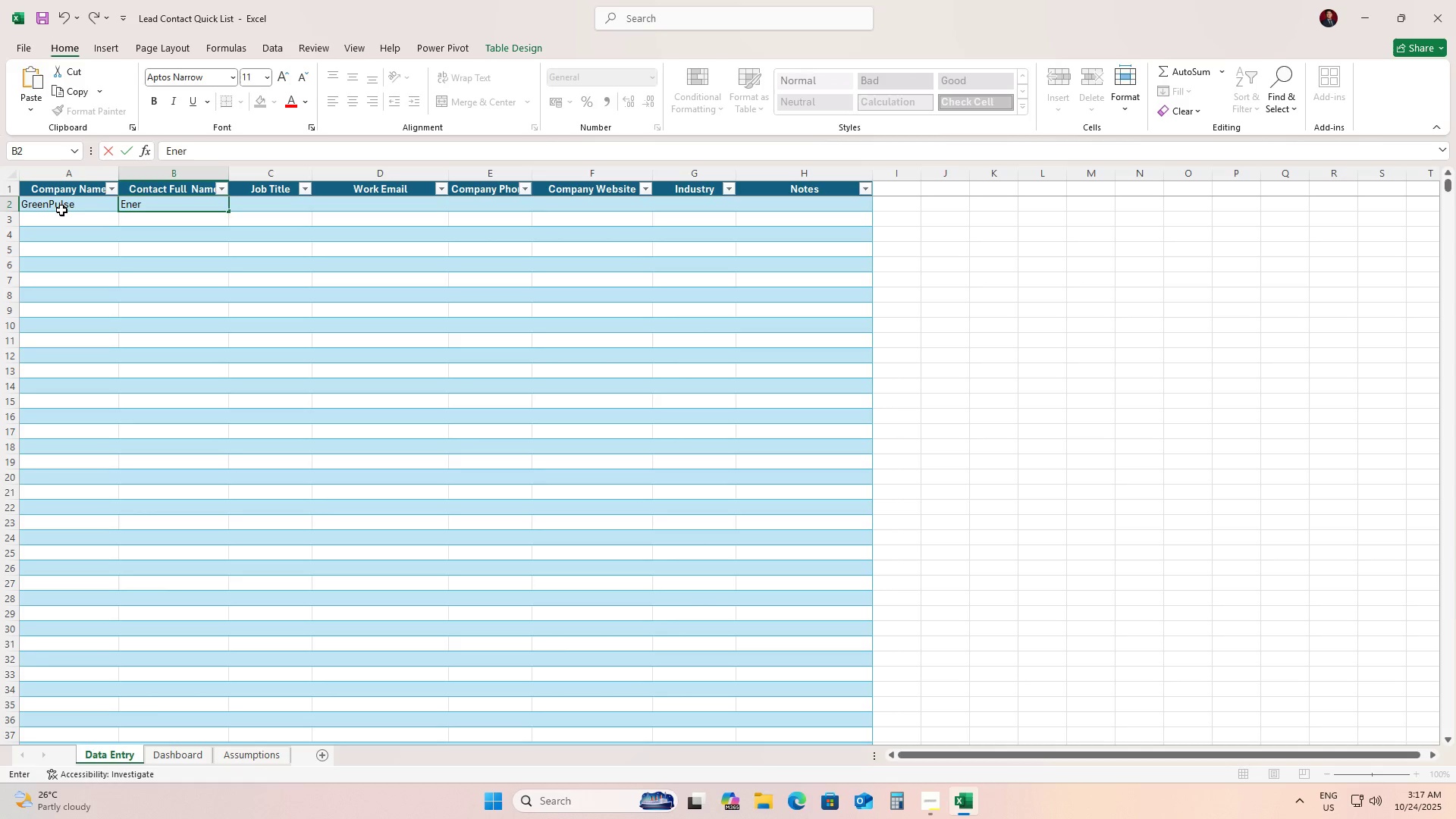 
 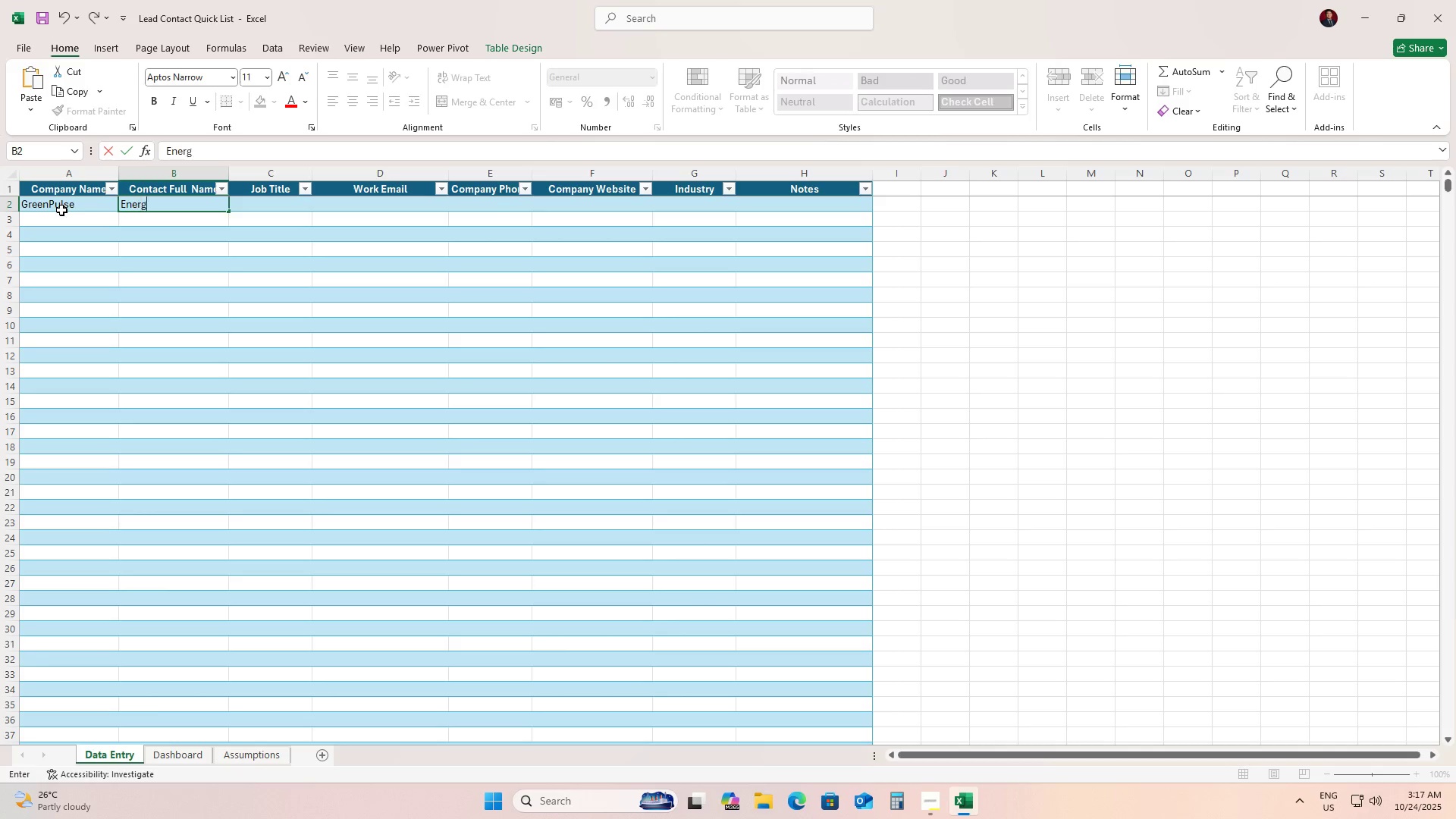 
hold_key(key=Backspace, duration=0.64)
 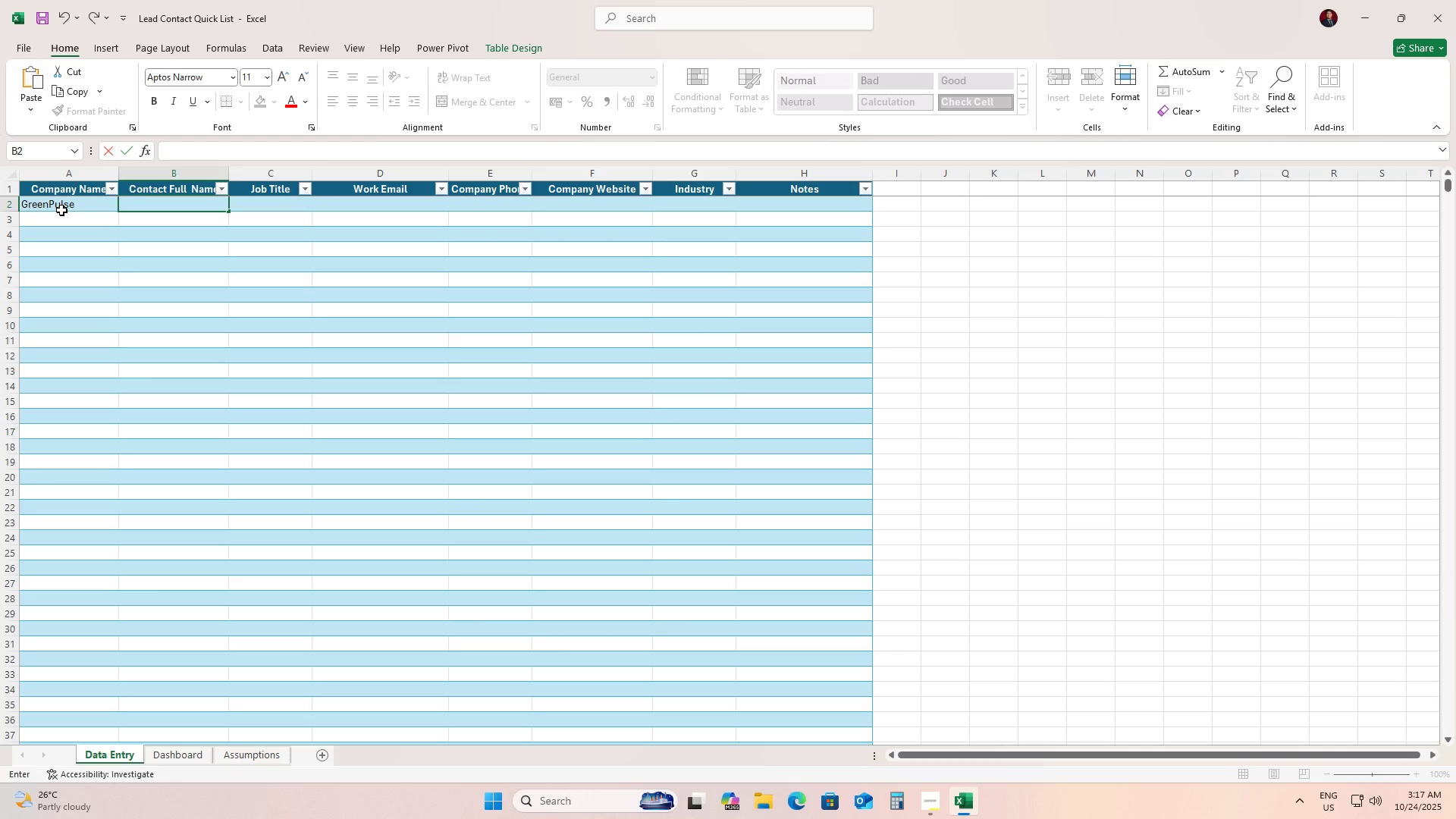 
left_click([61, 210])
 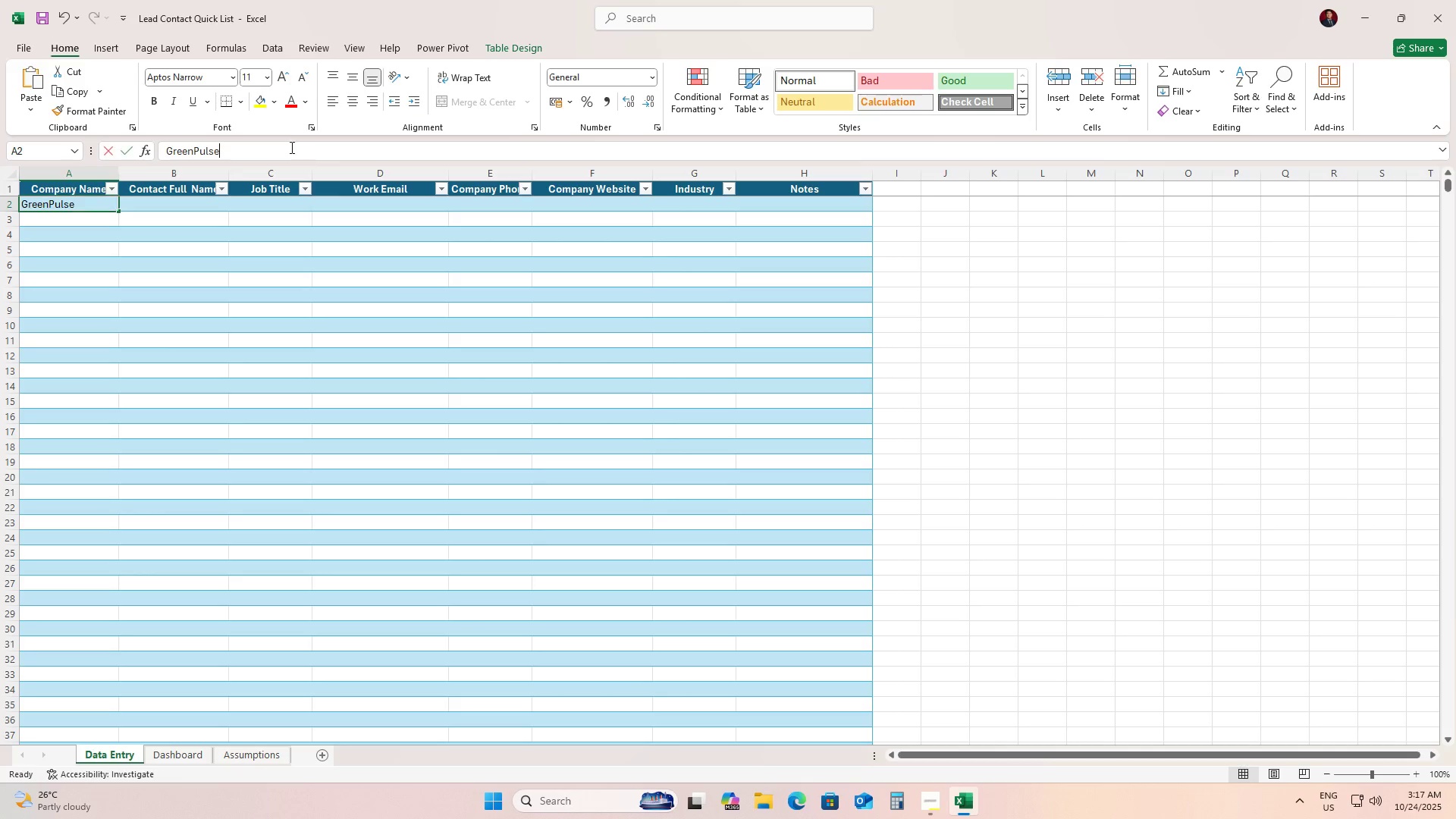 
left_click([290, 147])
 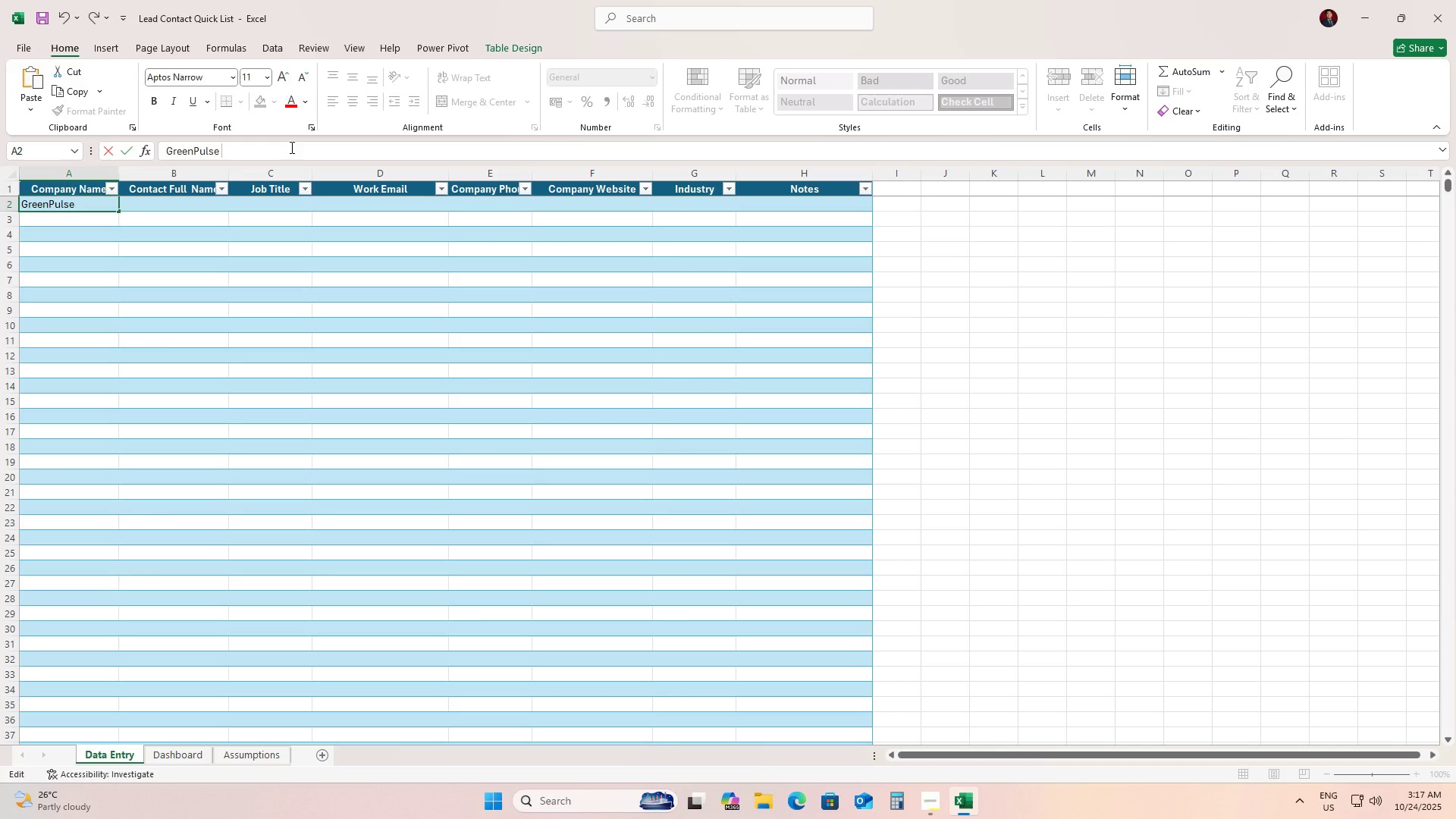 
type( Energy)
key(Tab)
 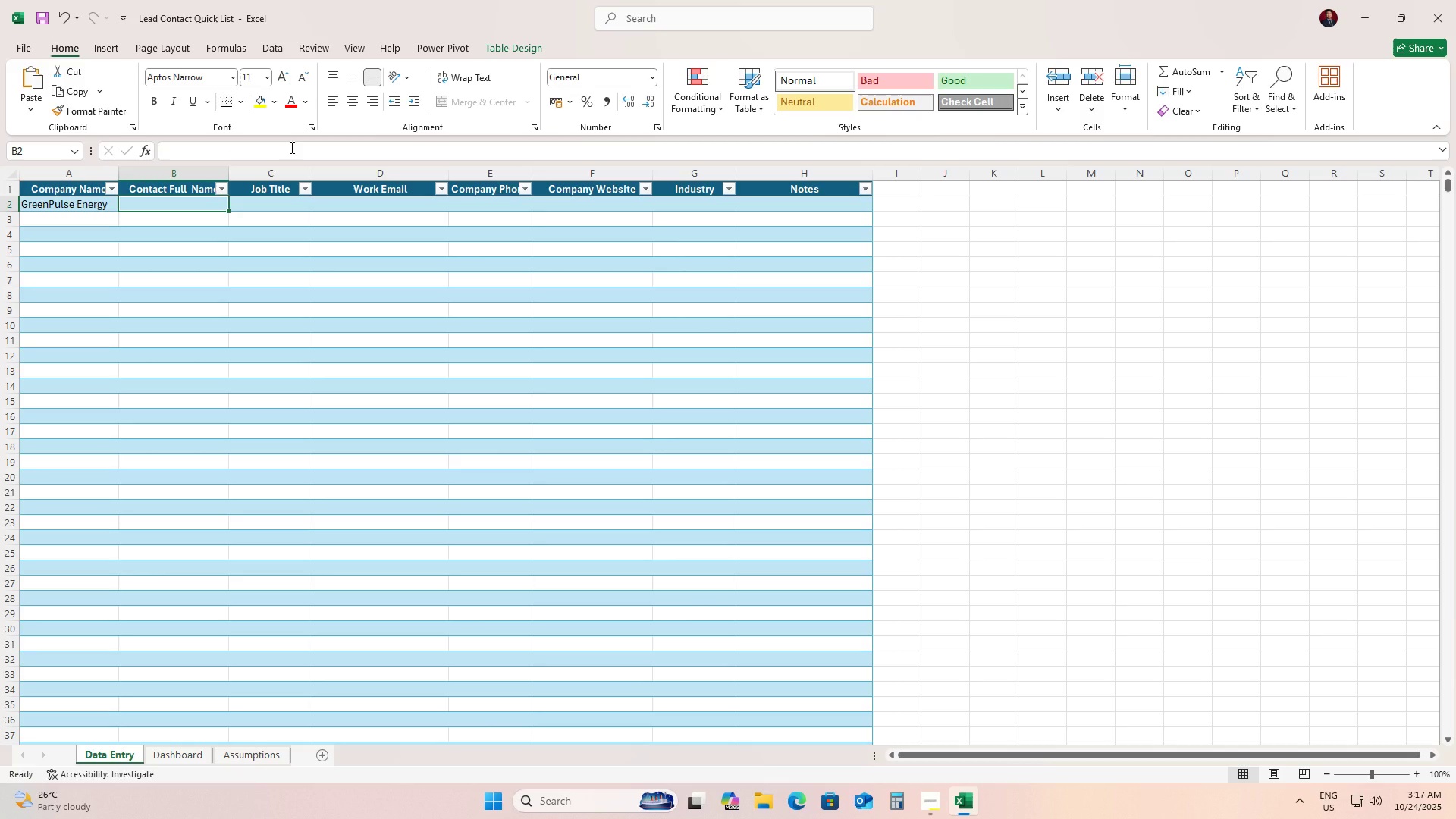 
type(MetroBank Foundation)
key(Backspace)
key(Backspace)
key(Backspace)
key(Backspace)
key(Backspace)
key(Backspace)
type(Maria Santos)
key(Tab)
type(CSR Manager)
key(Tab)
 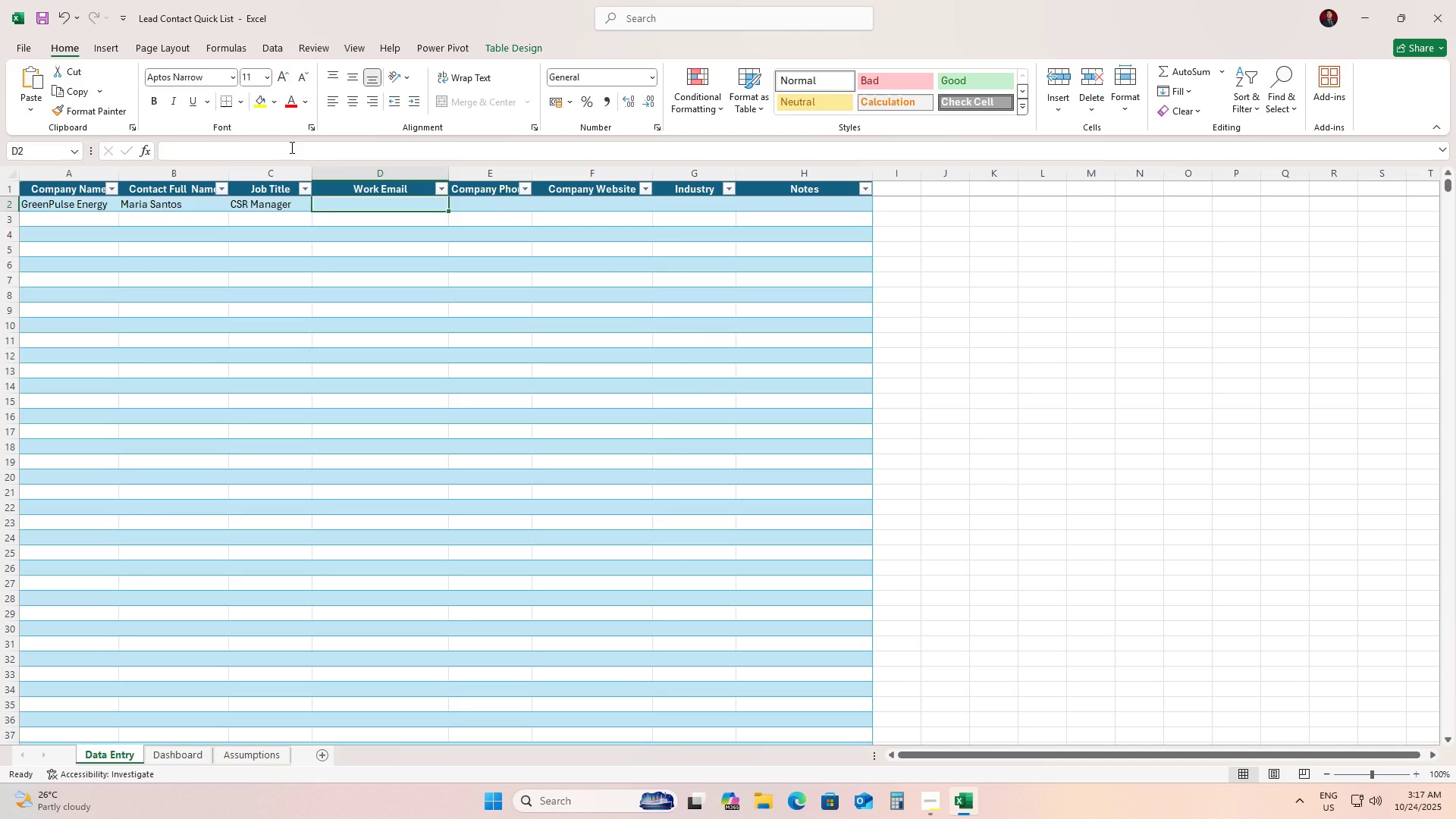 
type(m.santos@greenpulseenergy/)
key(Backspace)
type(.com)
key(Tab)
 